 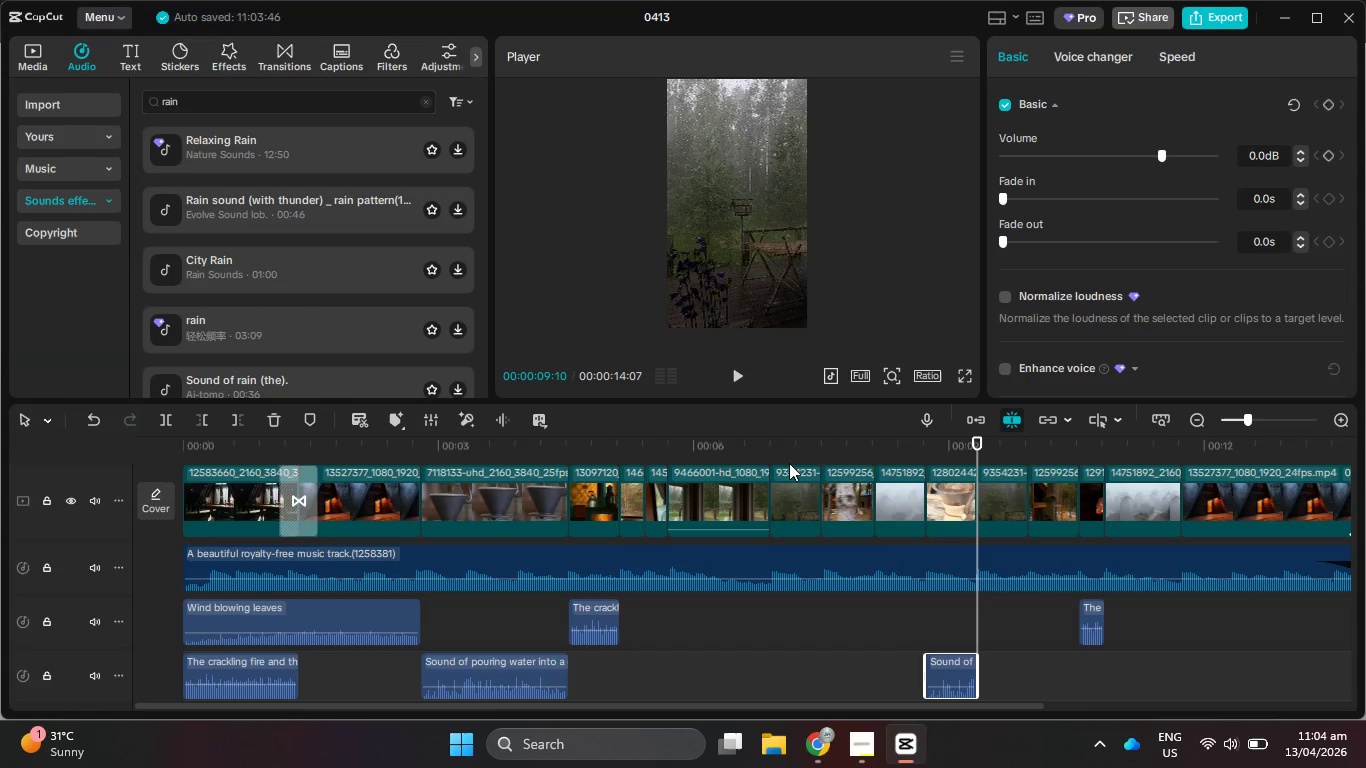 
left_click_drag(start_coordinate=[770, 441], to_coordinate=[0, 435])
 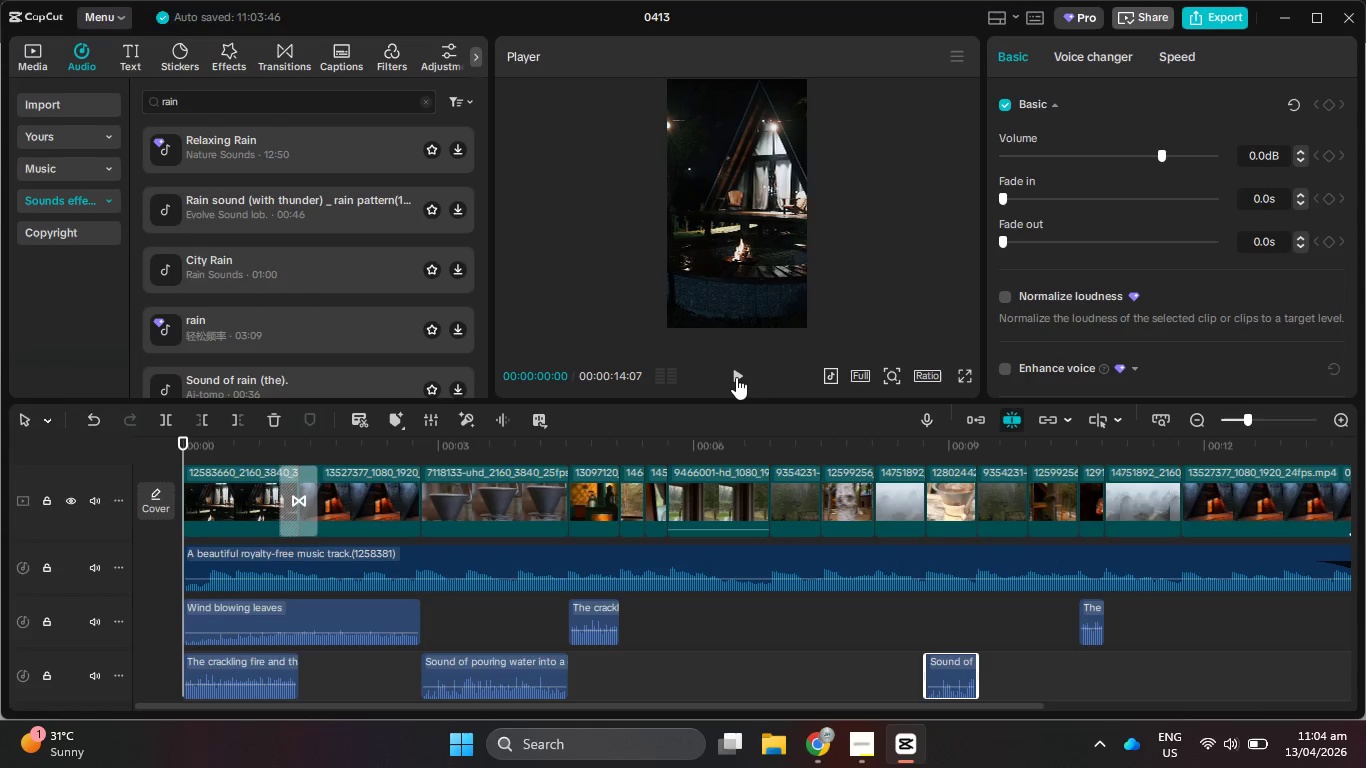 
left_click([736, 377])
 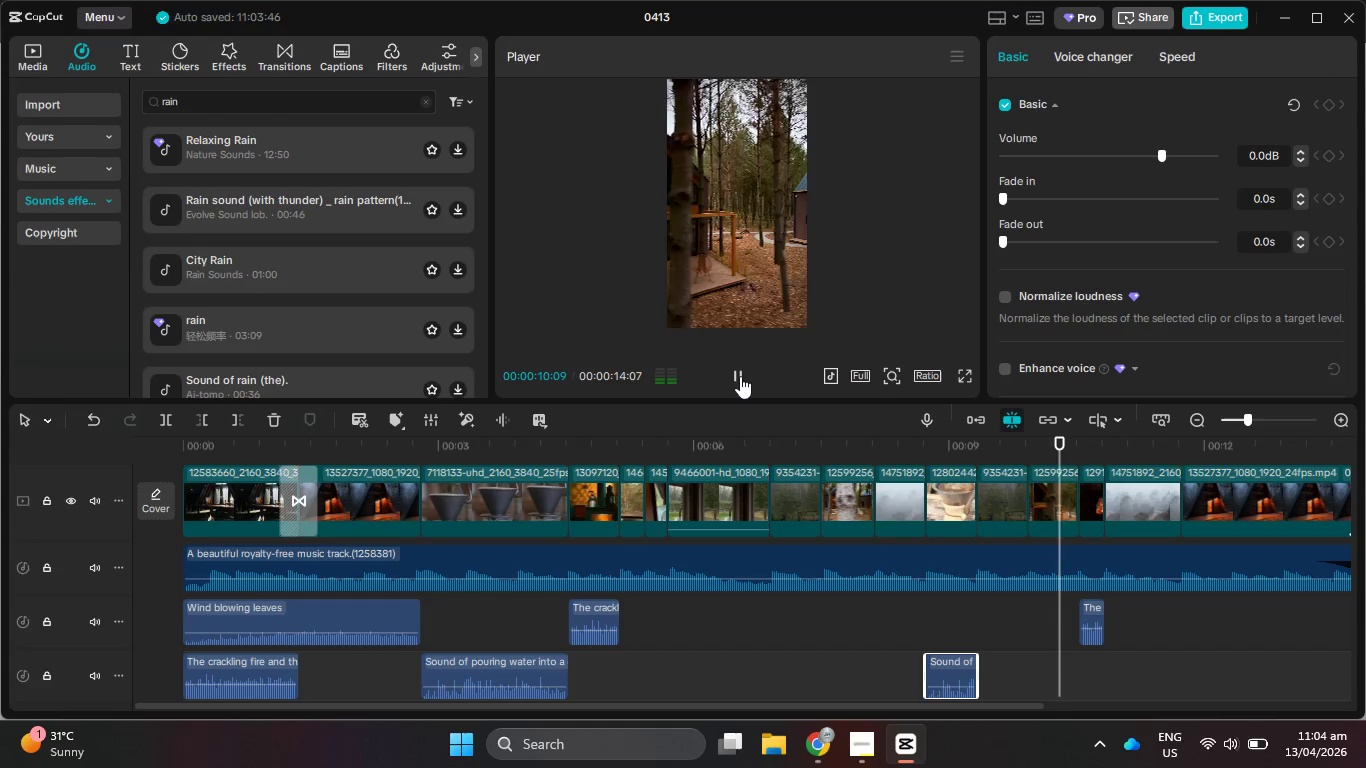 
wait(15.39)
 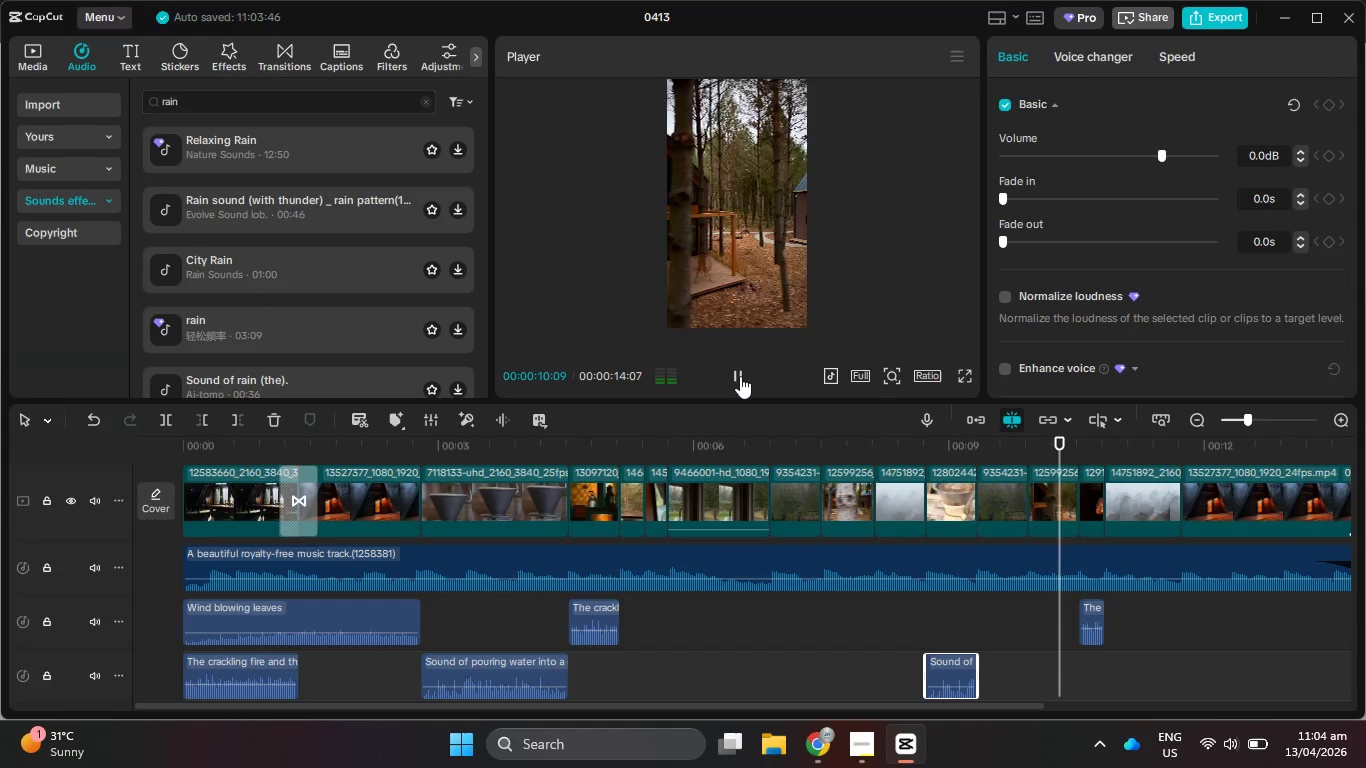 
left_click_drag(start_coordinate=[614, 440], to_coordinate=[0, 465])
 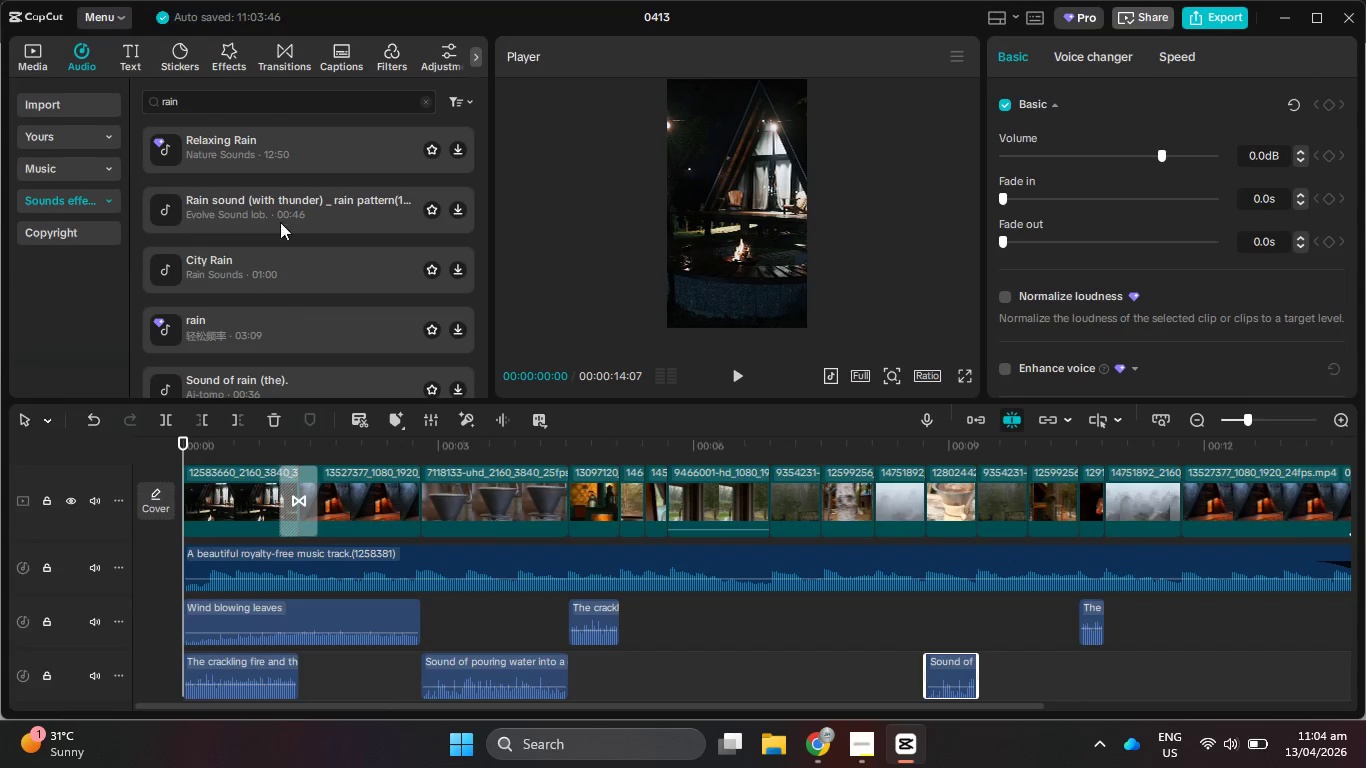 
left_click([273, 148])
 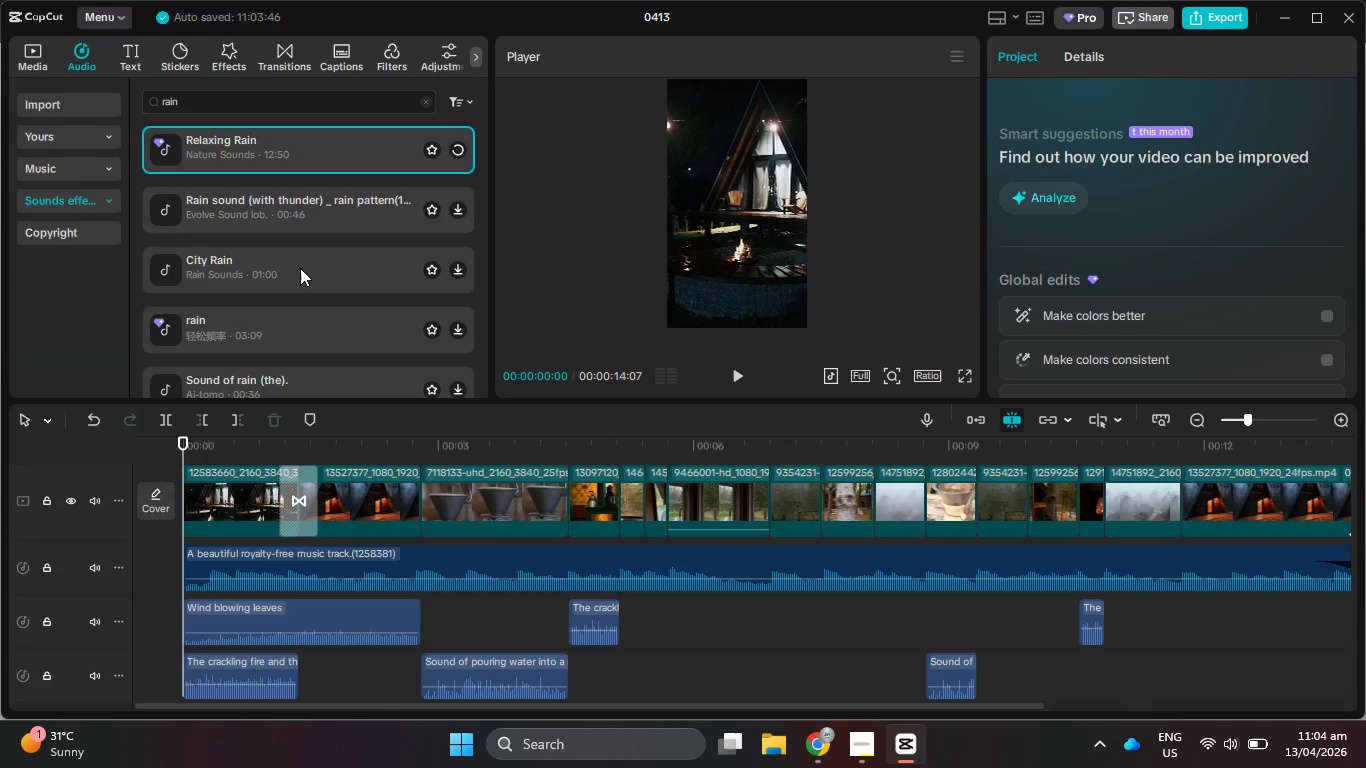 
left_click([307, 270])
 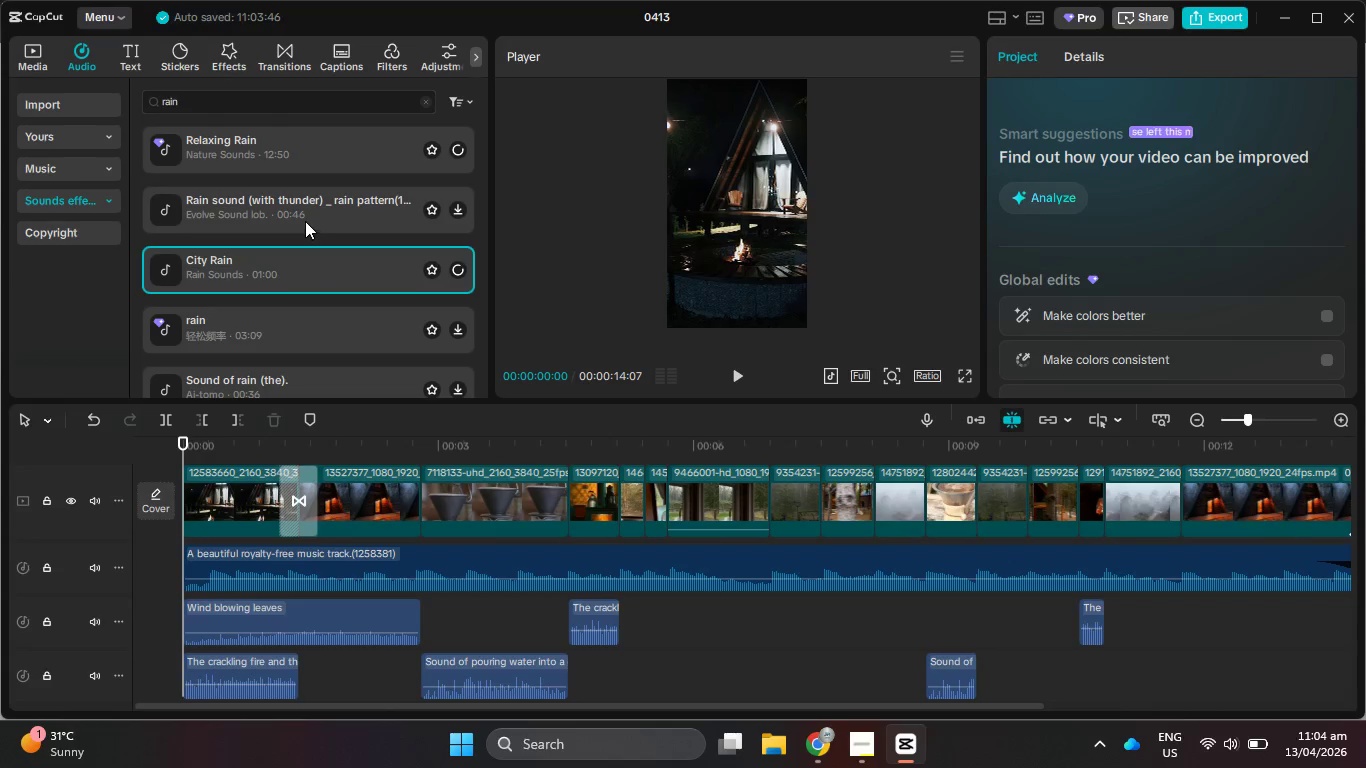 
left_click([305, 219])
 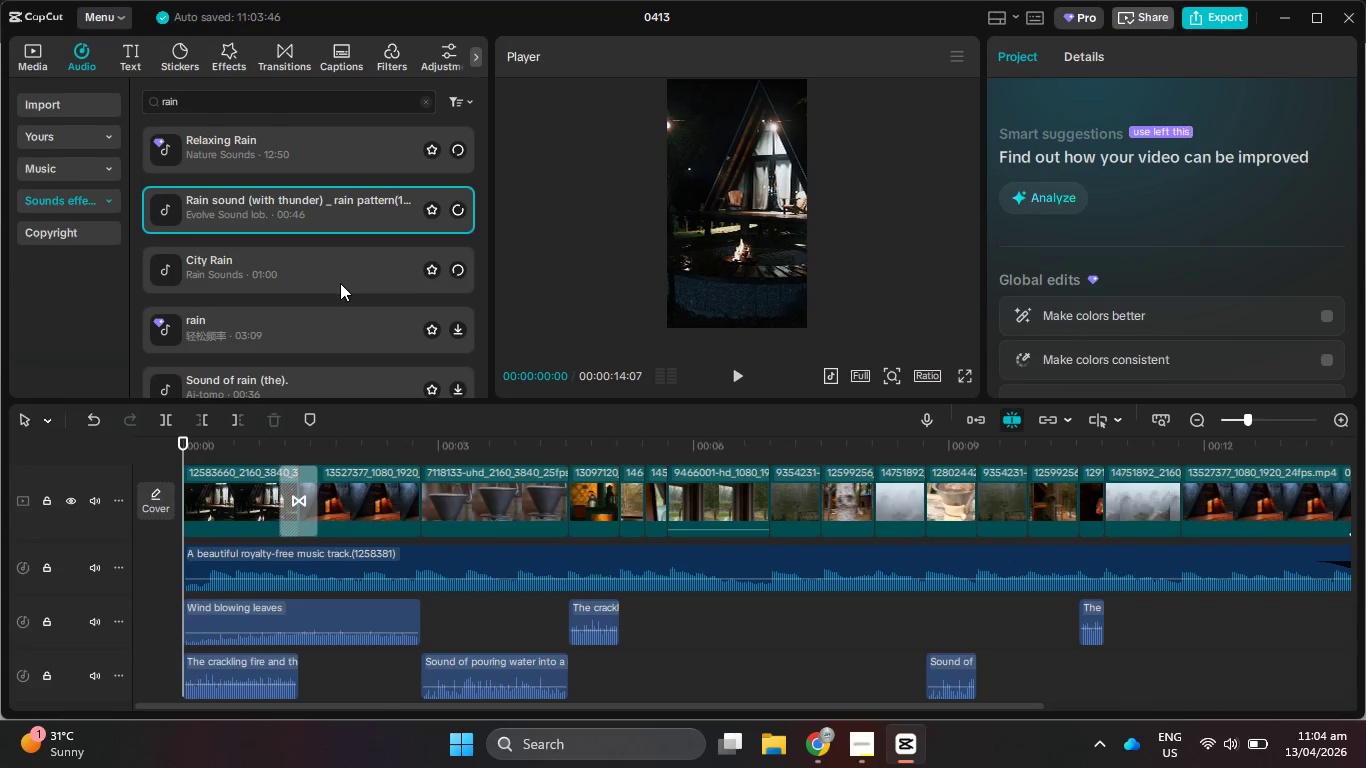 
scroll: coordinate [344, 286], scroll_direction: down, amount: 2.0
 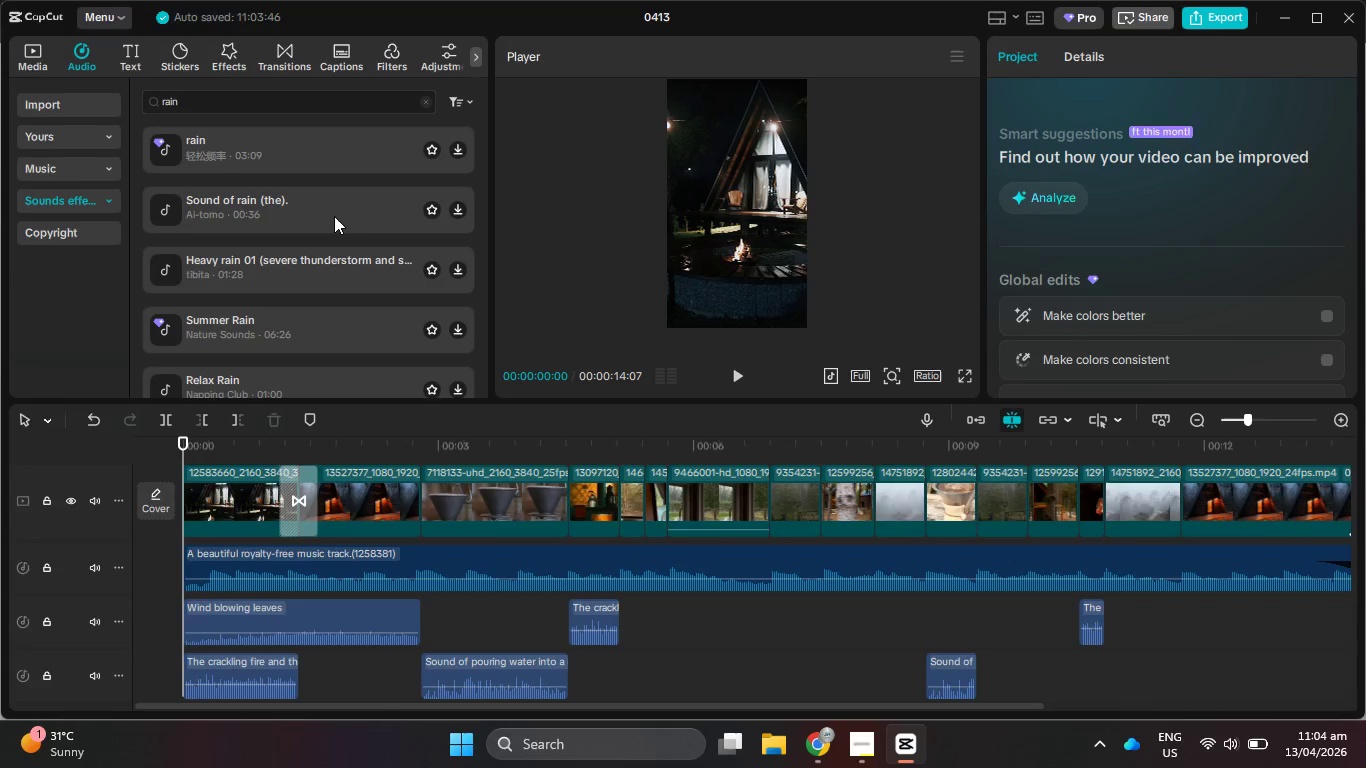 
left_click([334, 216])
 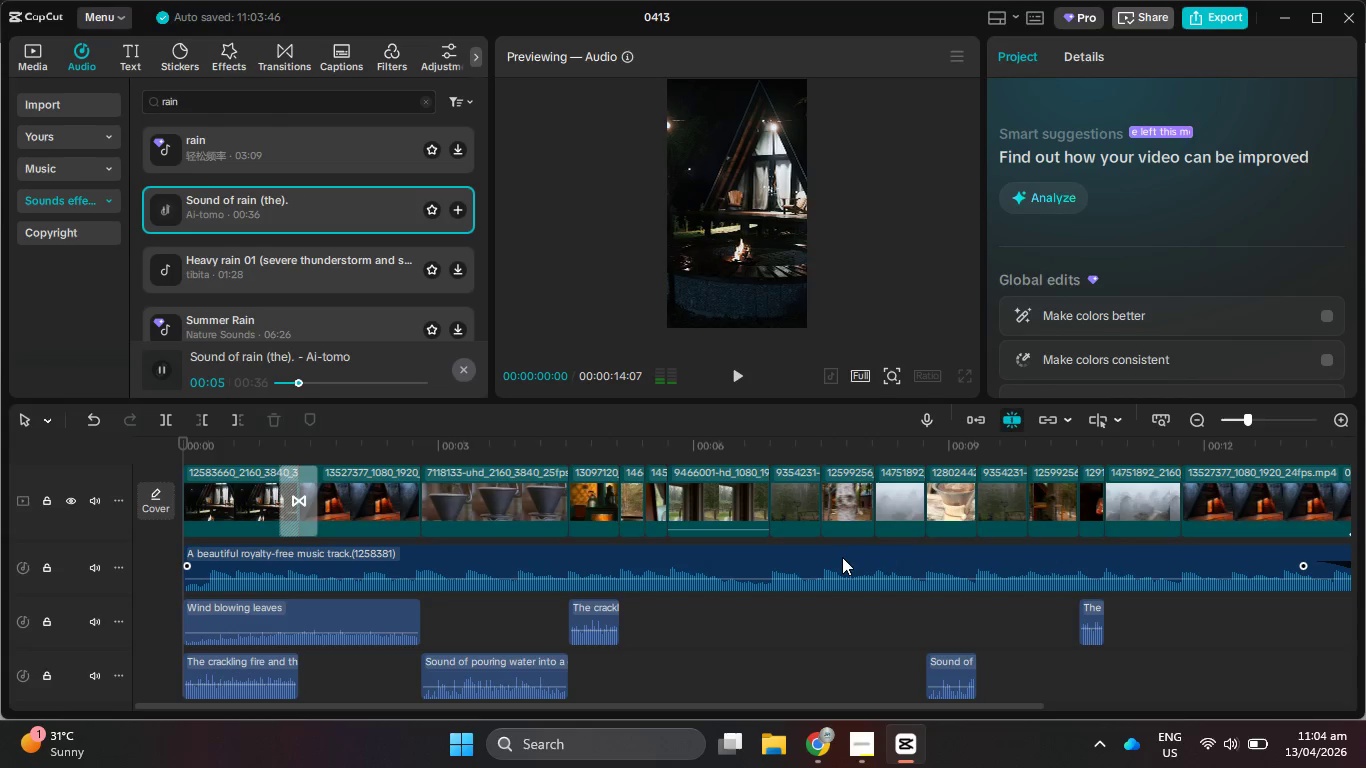 
wait(15.83)
 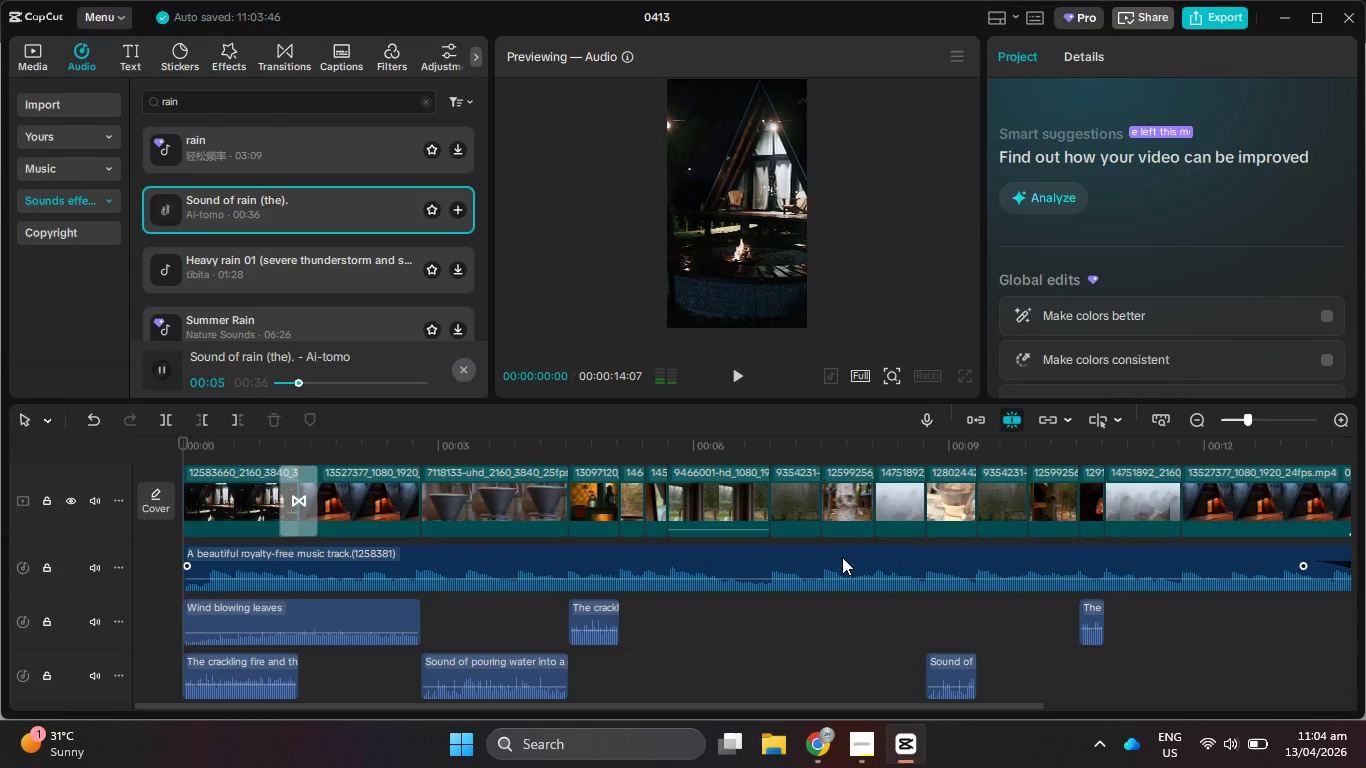 
left_click([298, 212])
 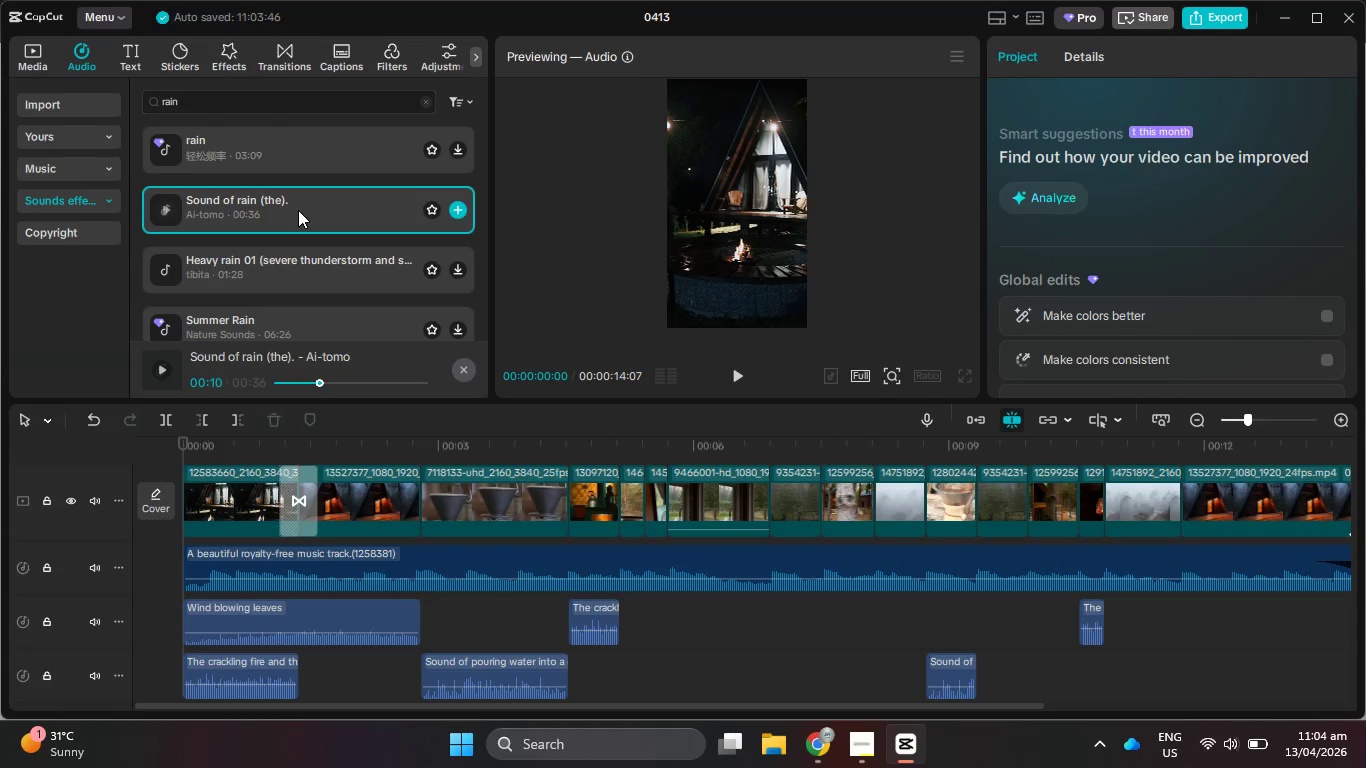 
left_click([335, 210])
 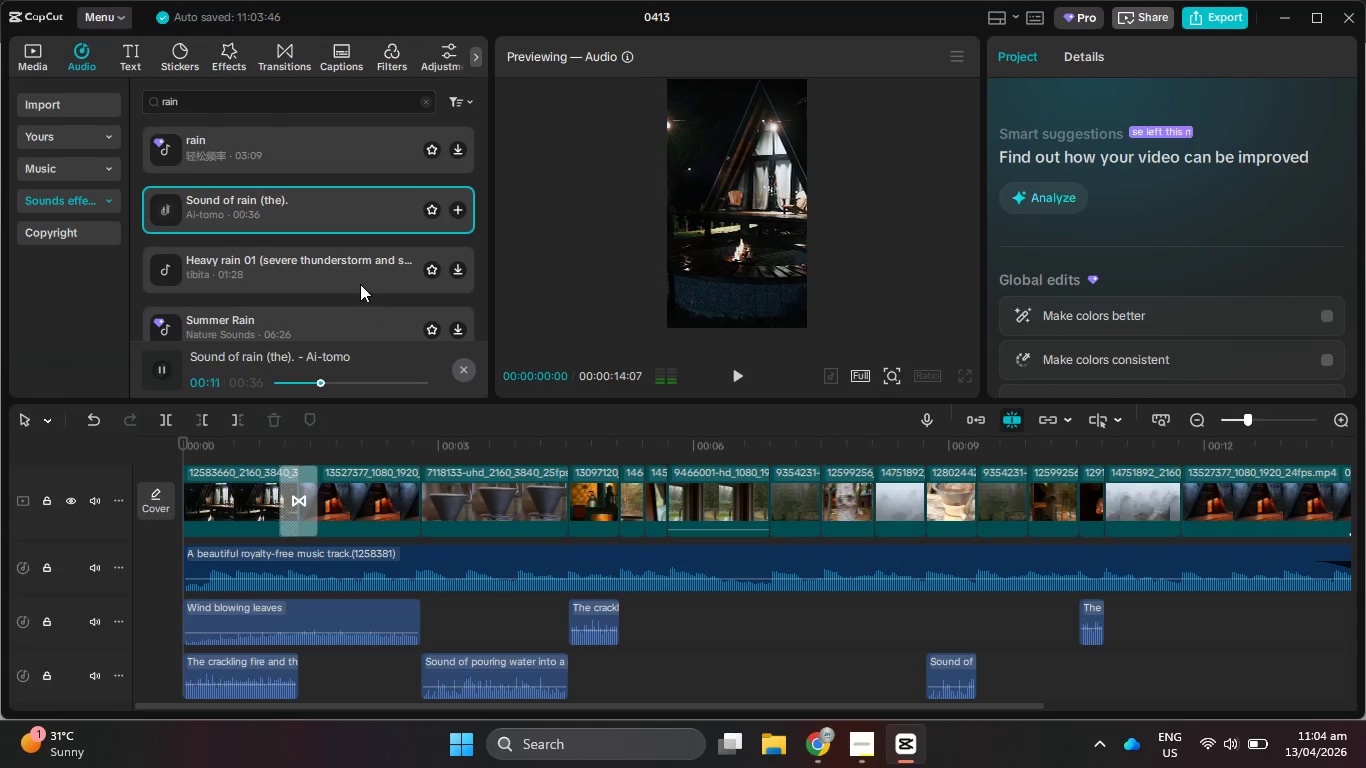 
left_click([358, 279])
 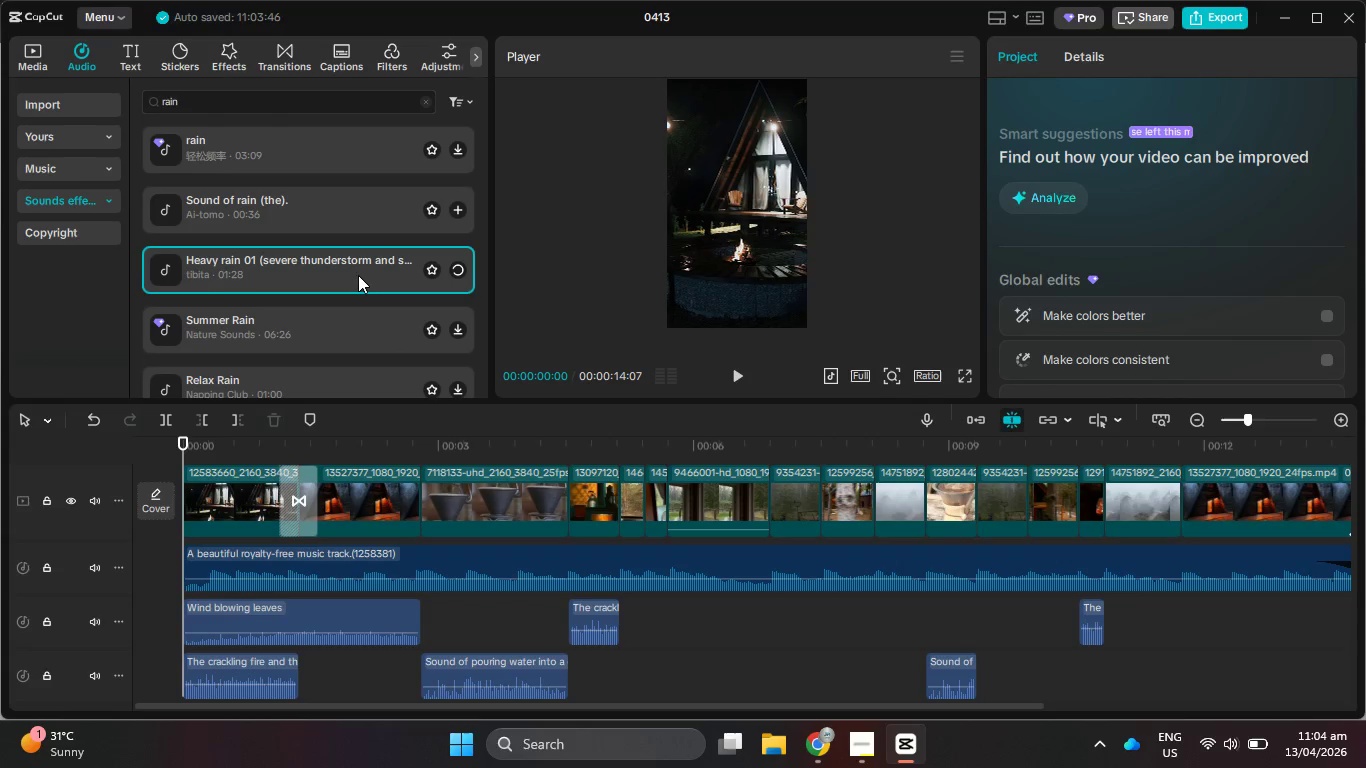 
scroll: coordinate [362, 329], scroll_direction: down, amount: 1.0
 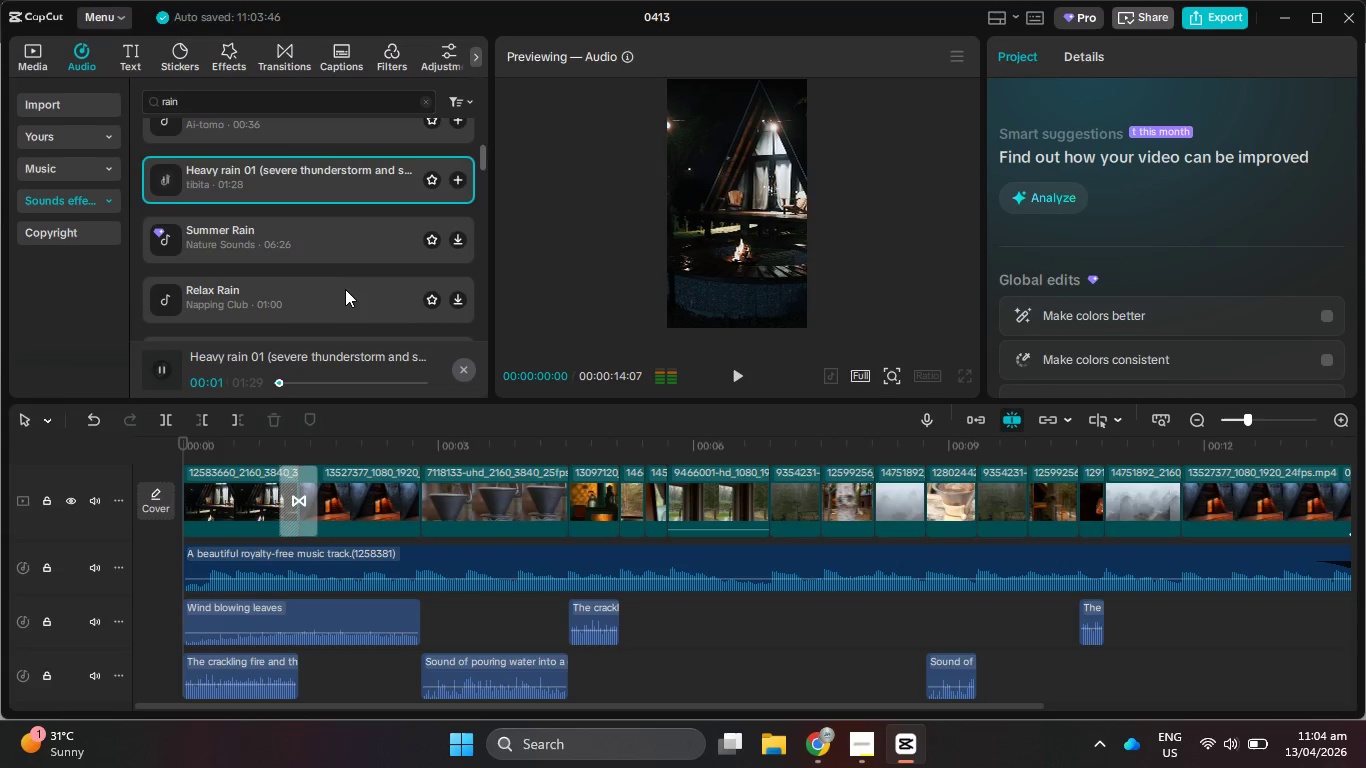 
left_click([357, 301])
 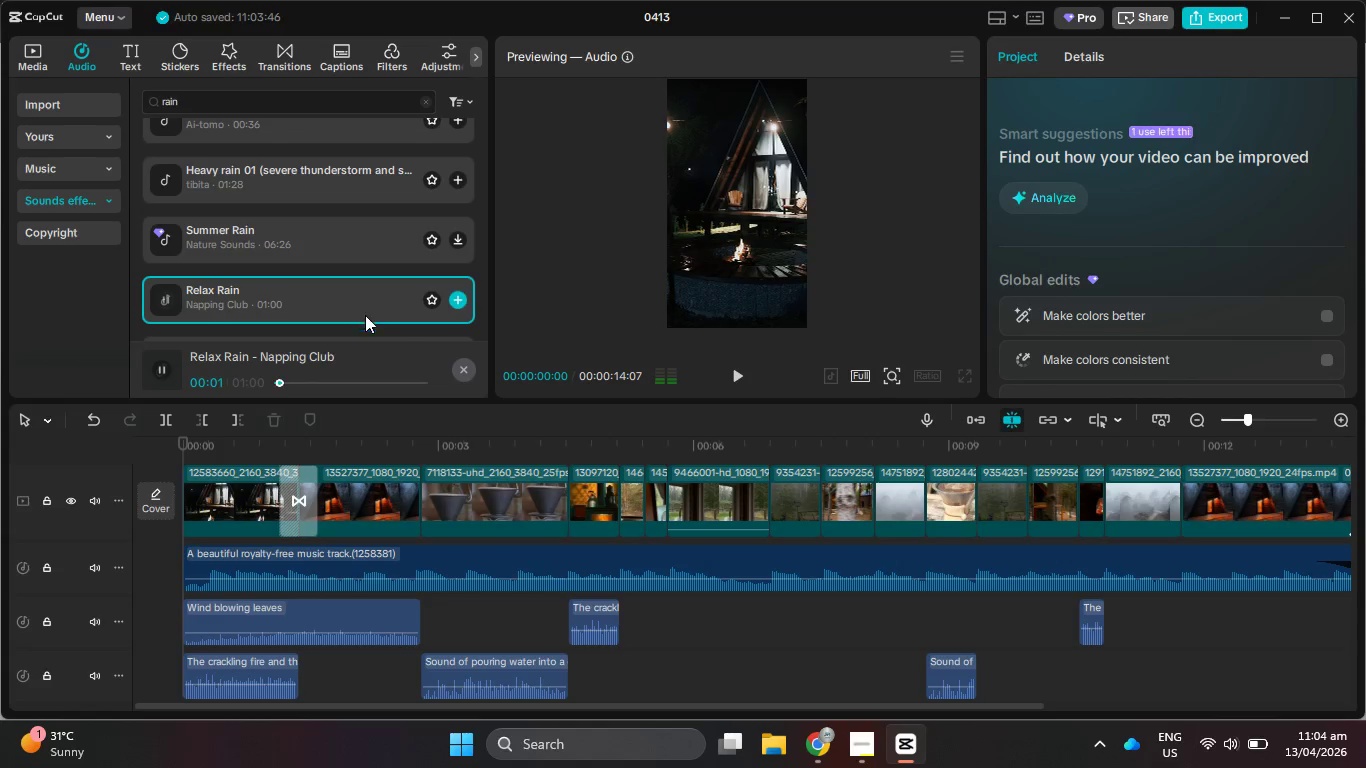 
scroll: coordinate [305, 255], scroll_direction: down, amount: 1.0
 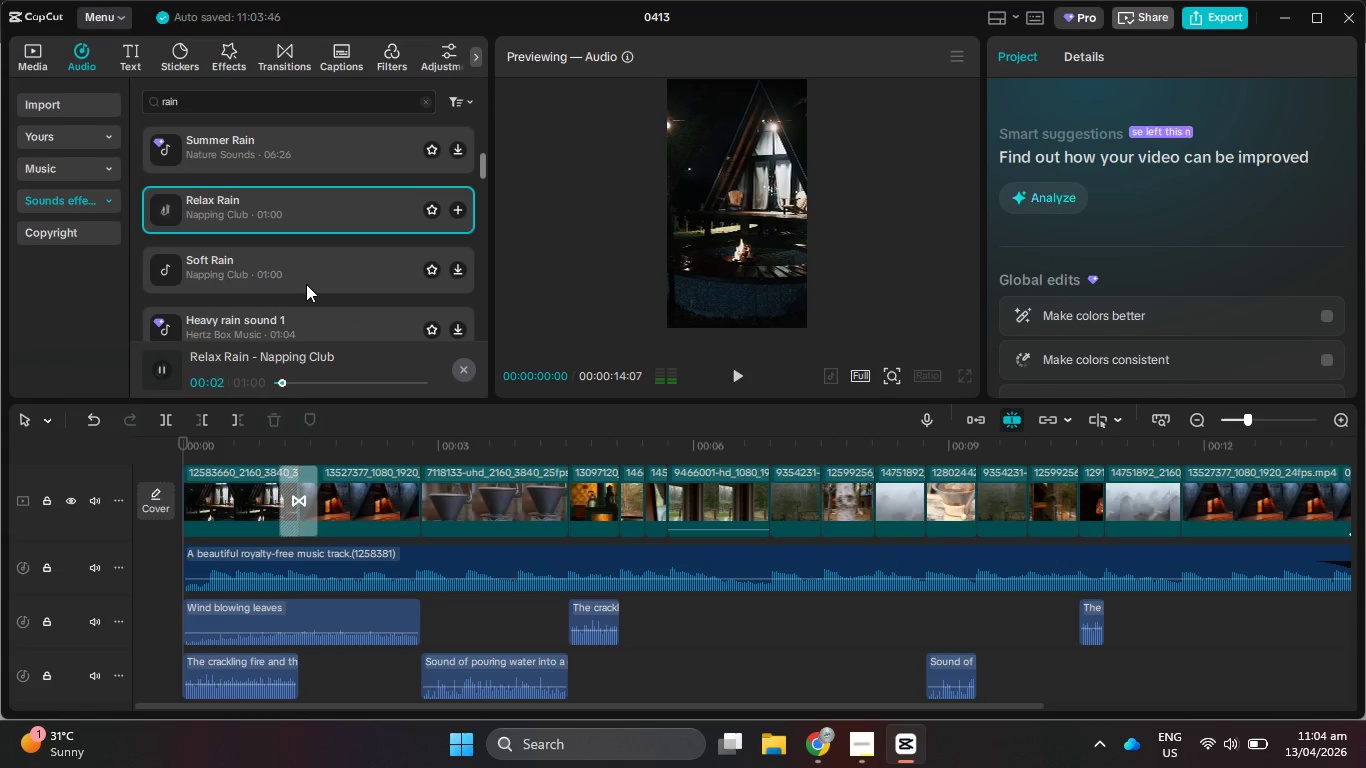 
left_click([305, 271])
 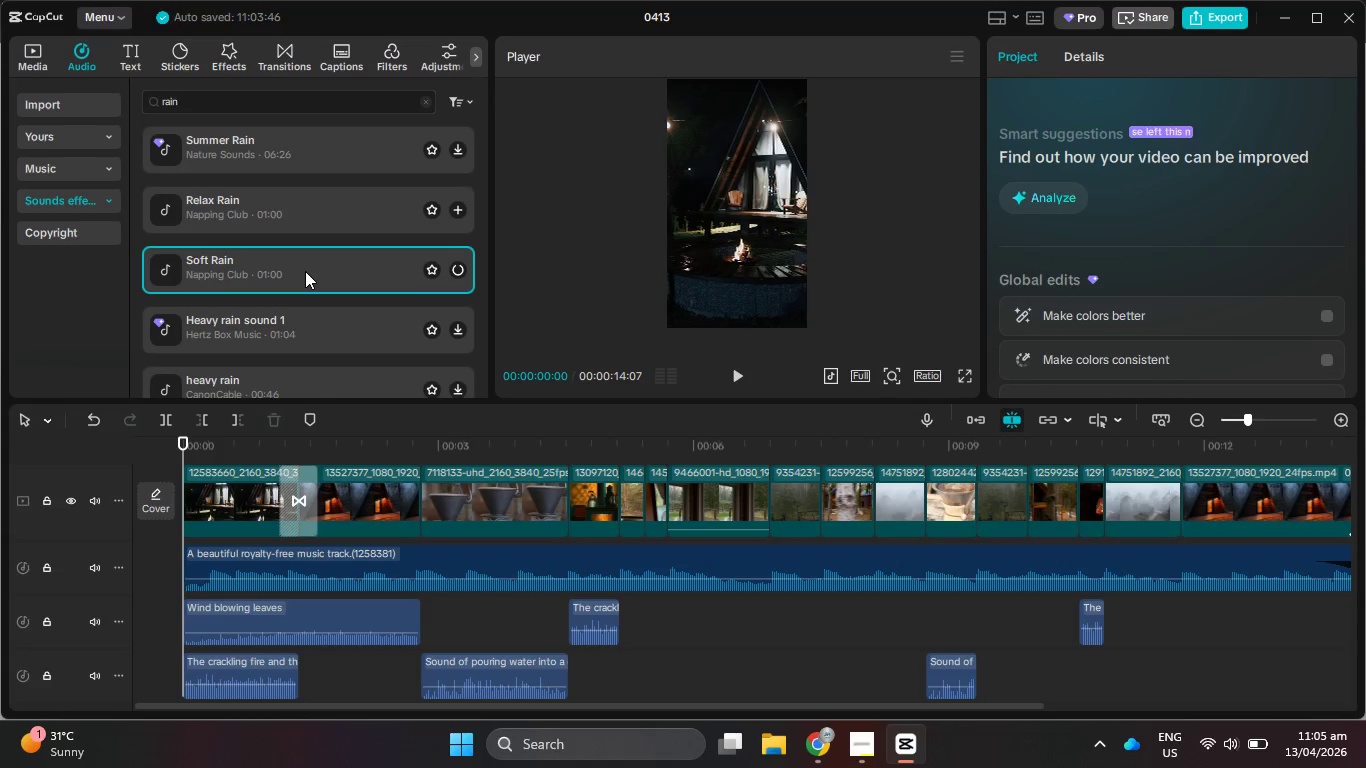 
key(VolumeUp)
 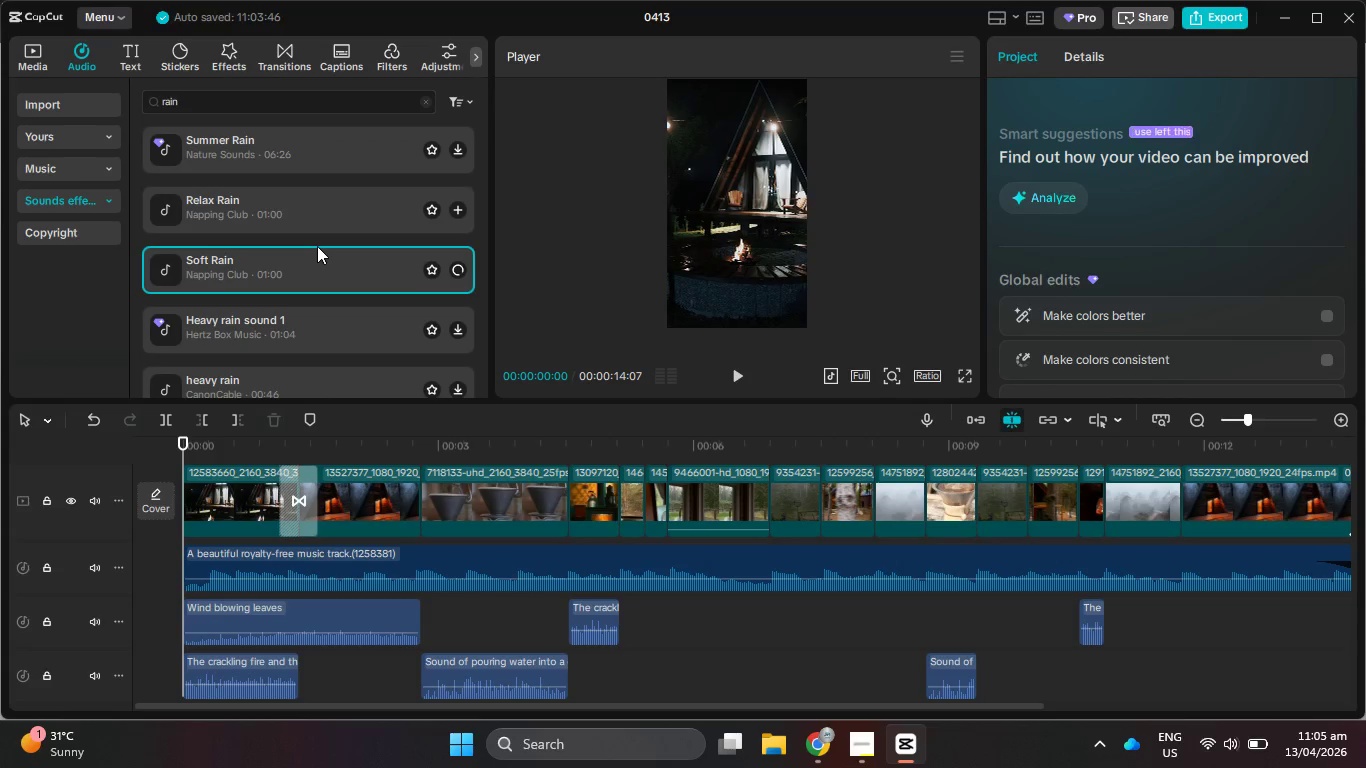 
key(VolumeUp)
 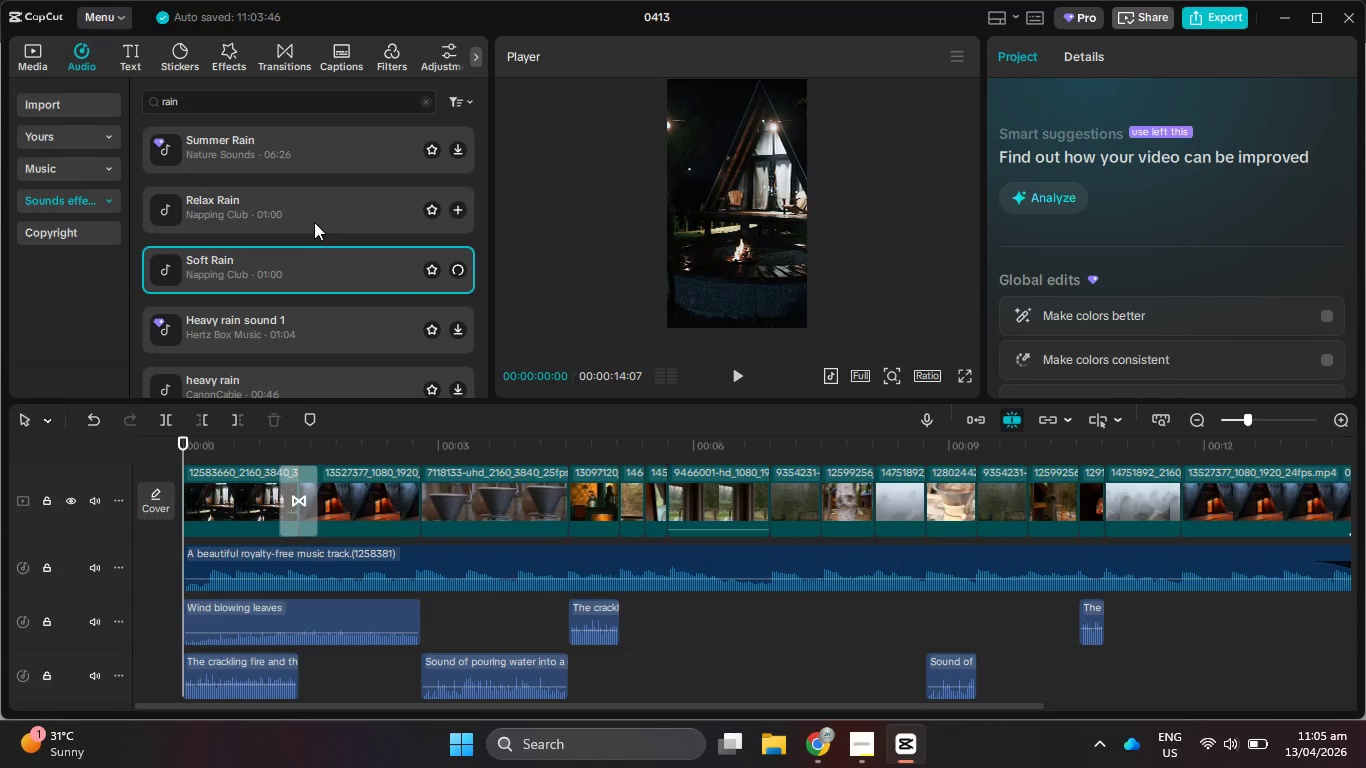 
key(VolumeUp)
 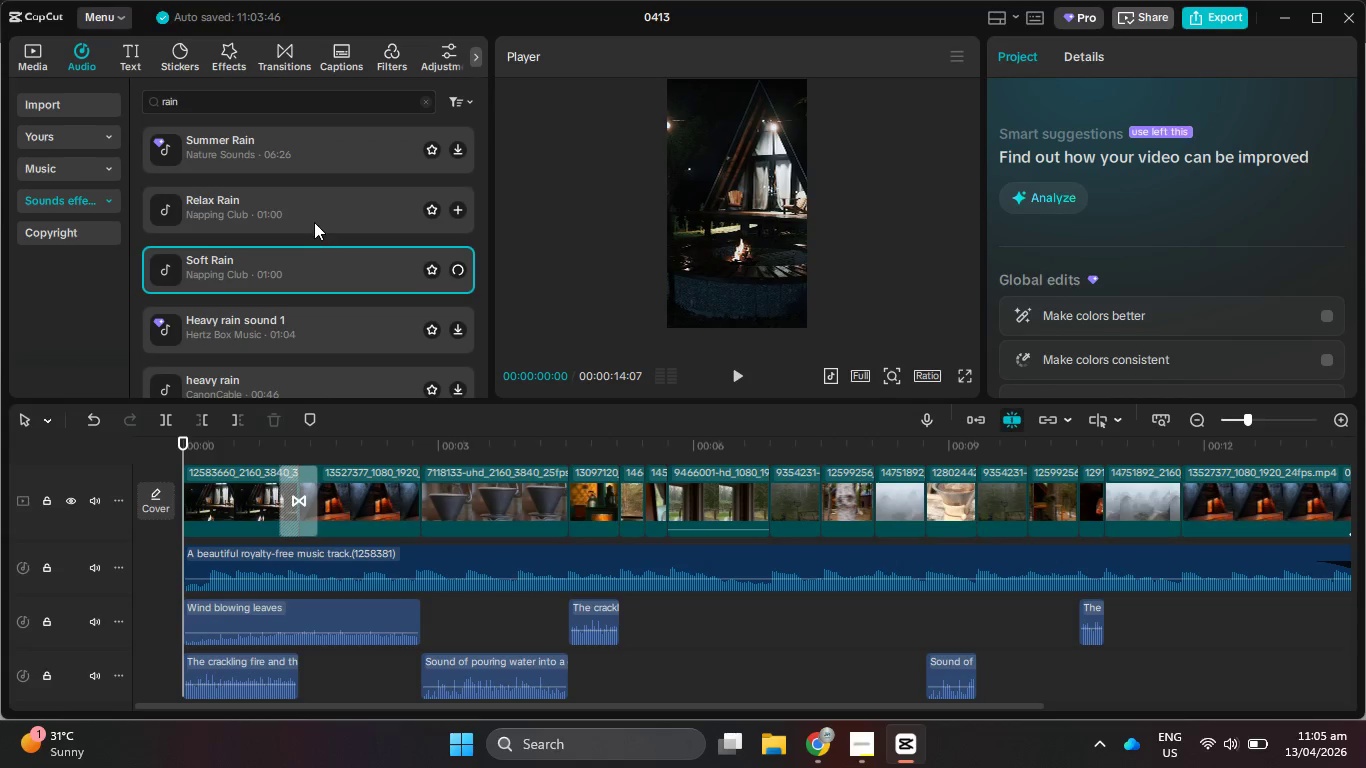 
key(VolumeUp)
 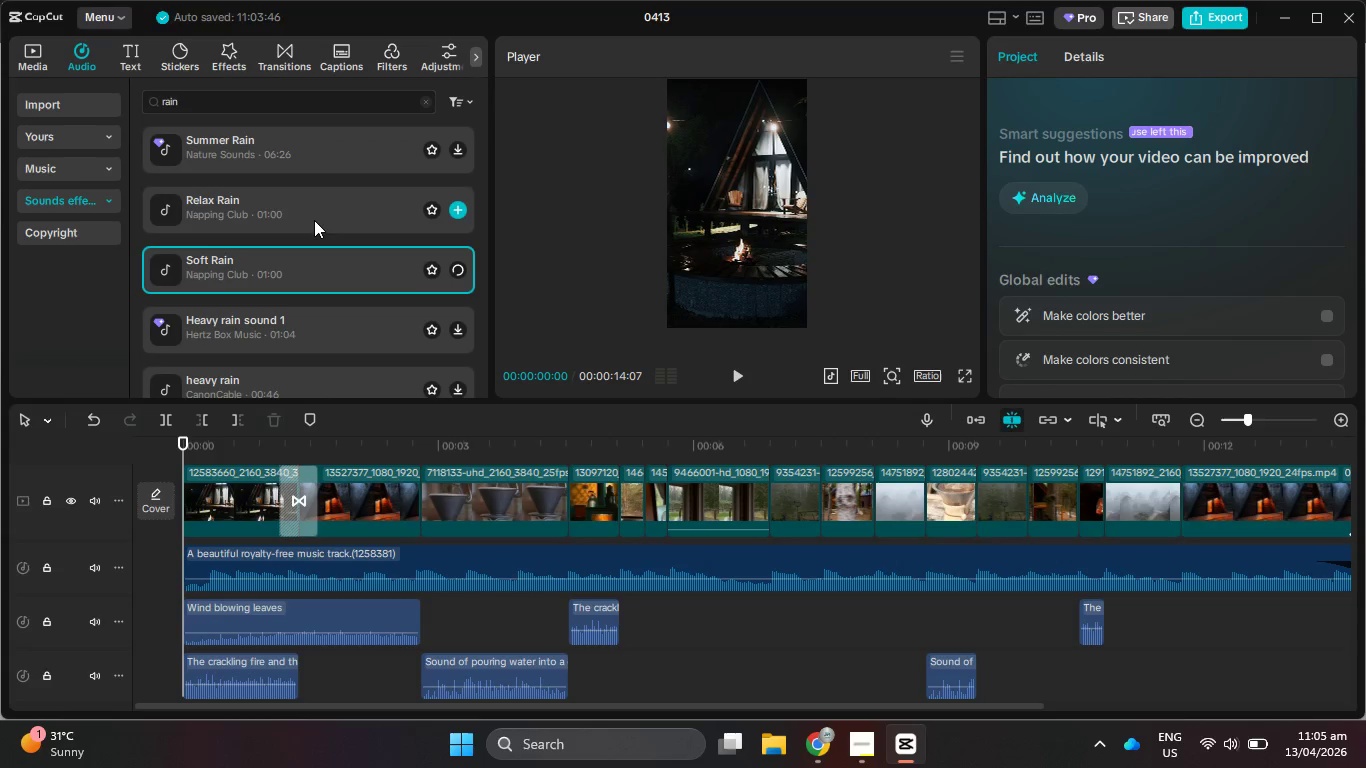 
key(VolumeUp)
 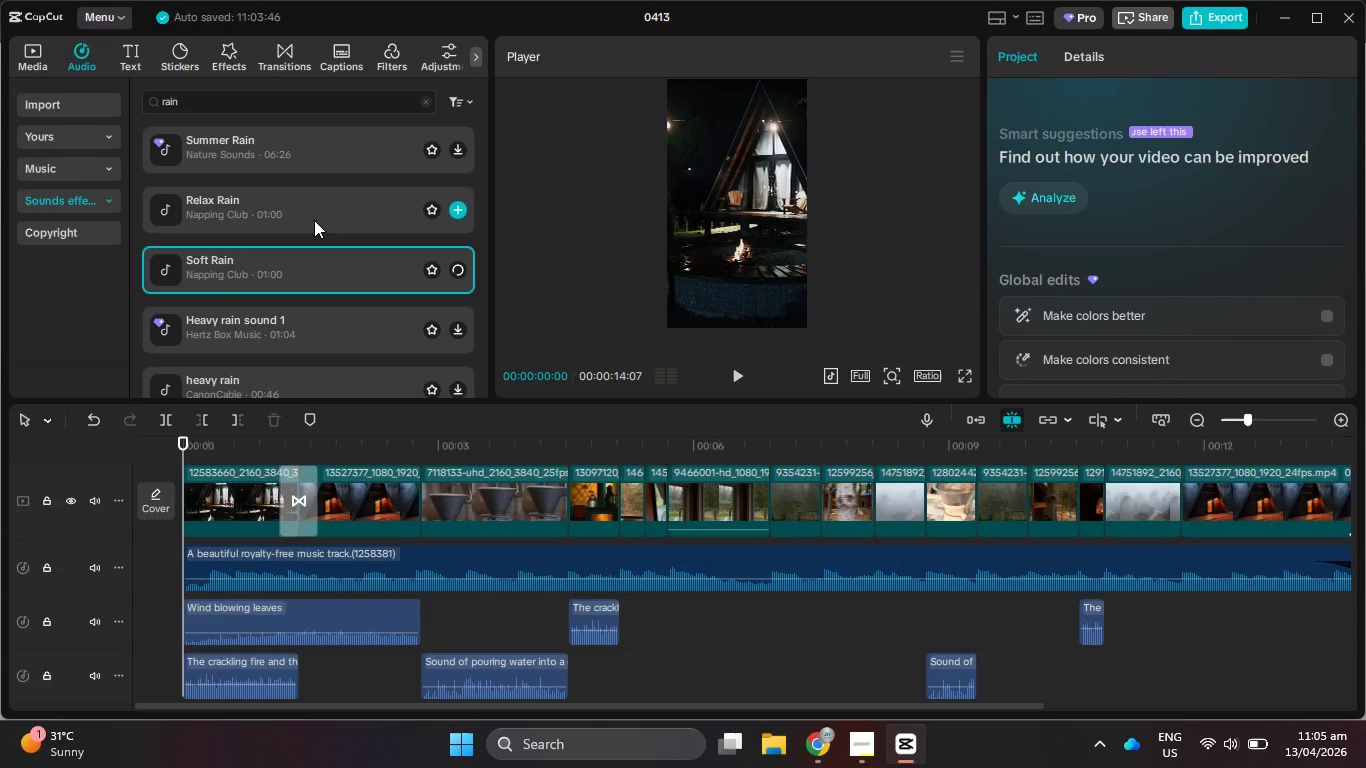 
key(VolumeUp)
 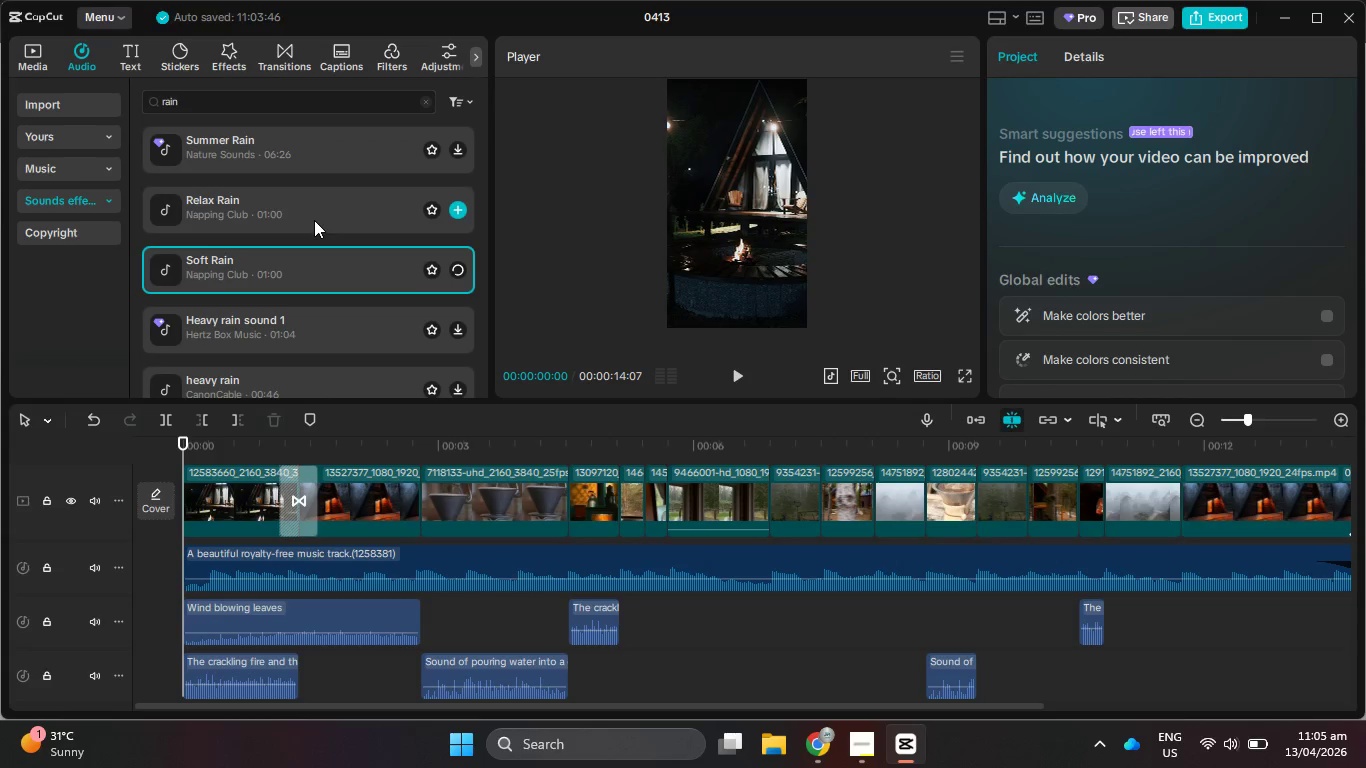 
key(VolumeUp)
 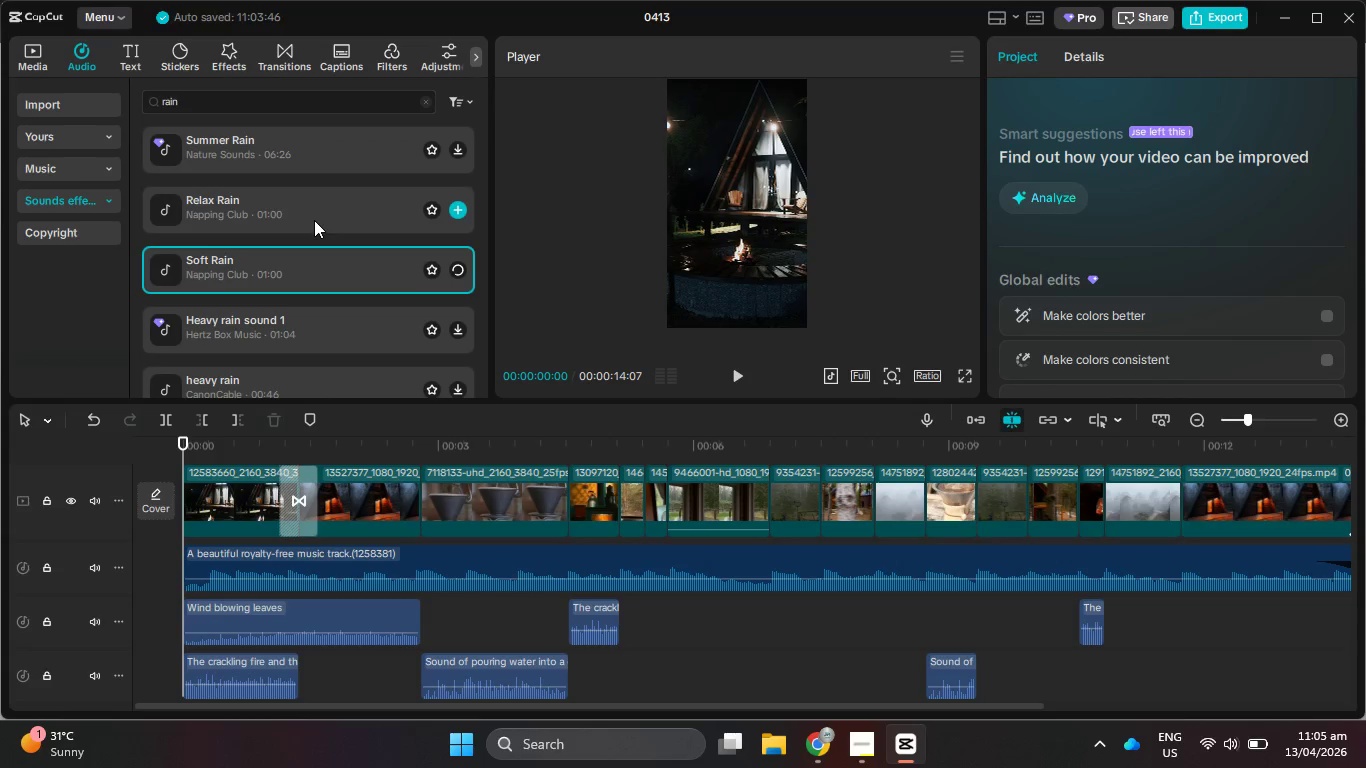 
key(VolumeUp)
 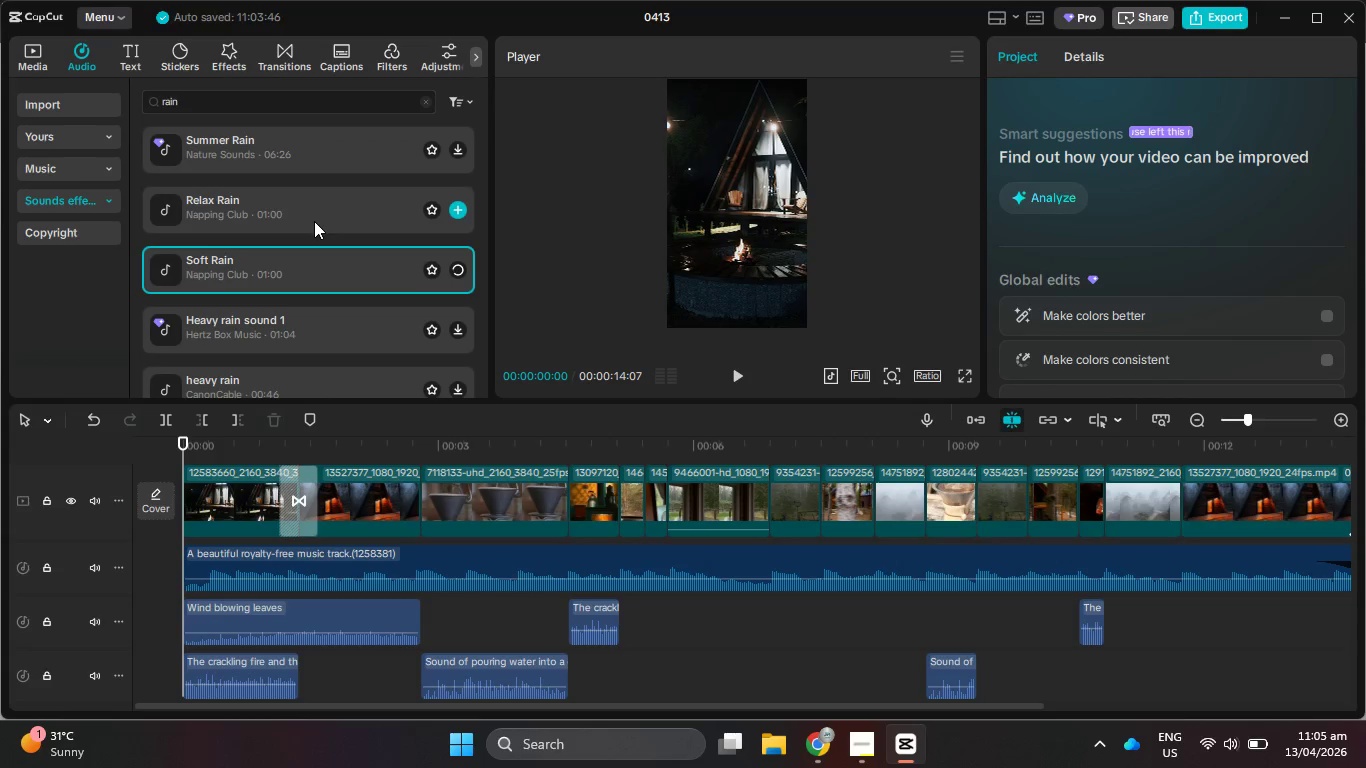 
key(VolumeUp)
 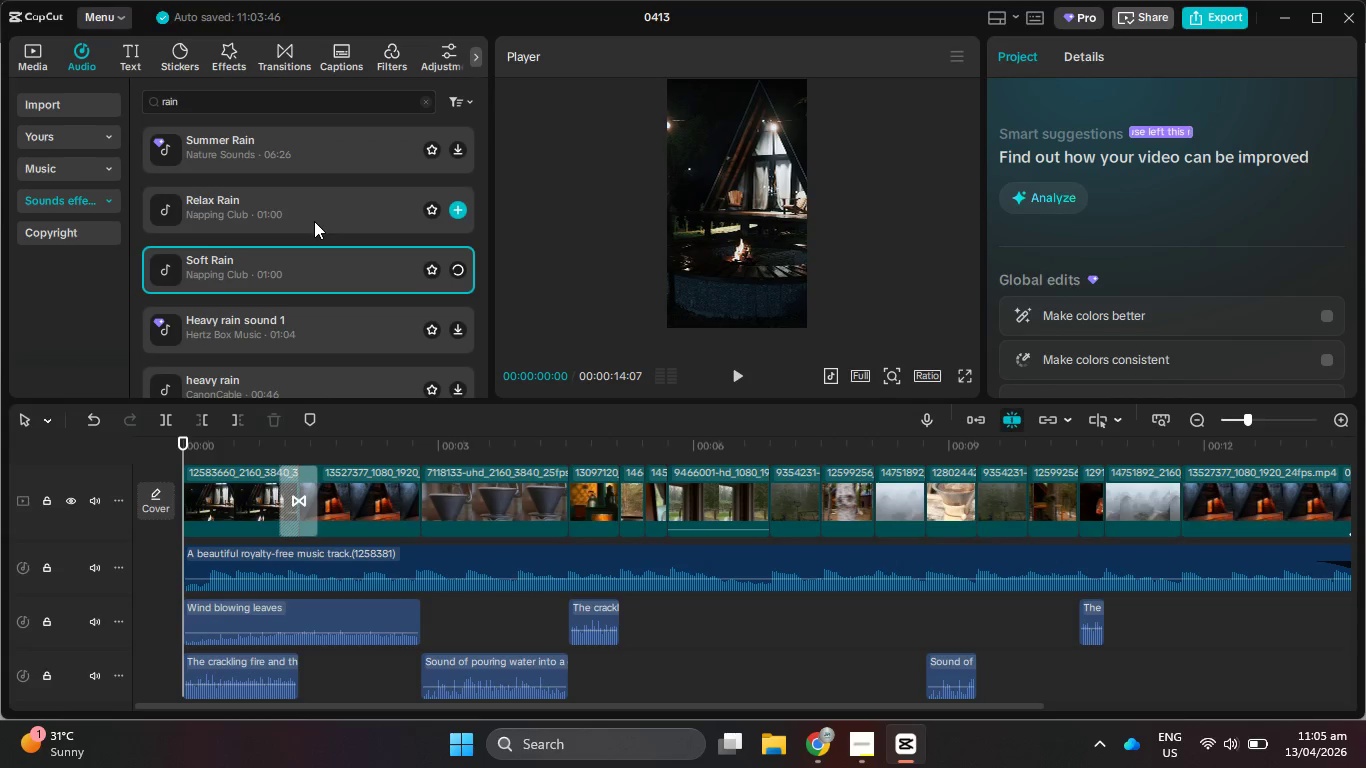 
key(VolumeUp)
 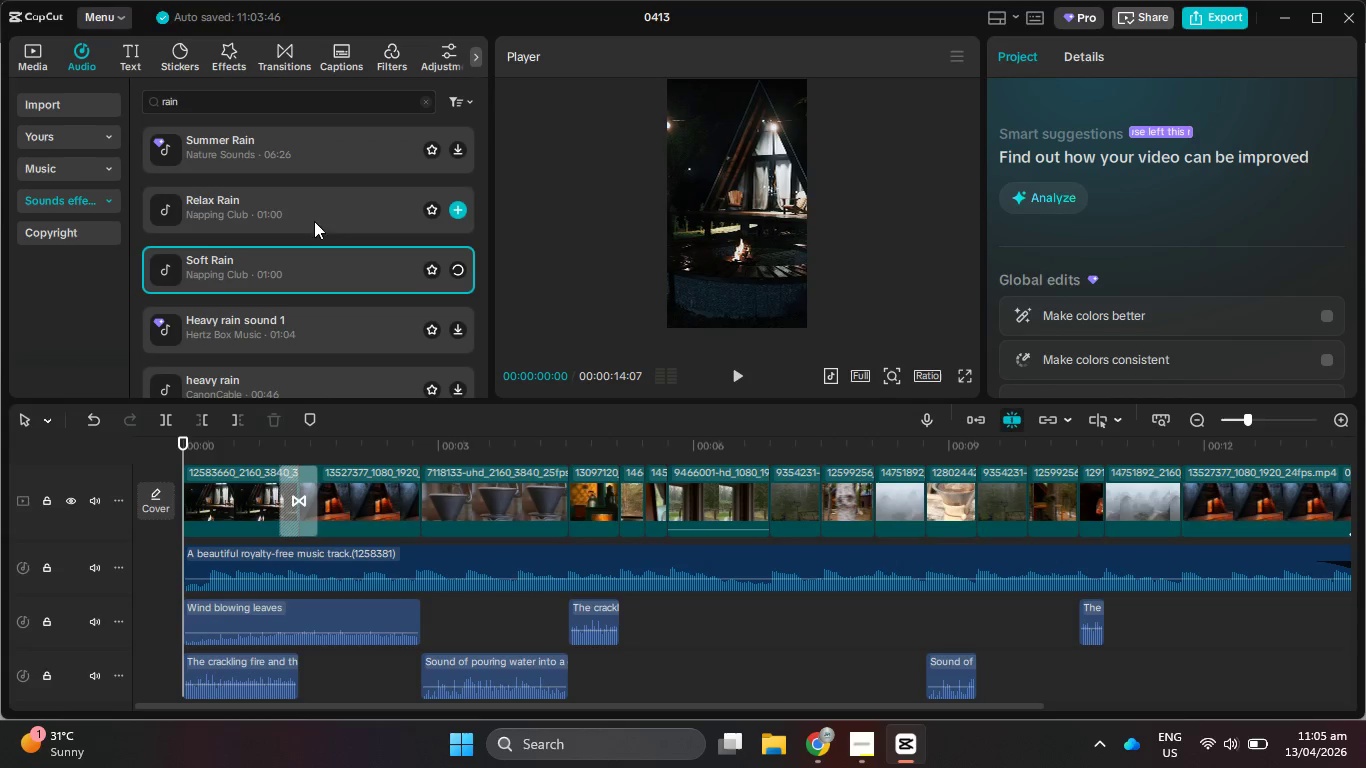 
key(VolumeUp)
 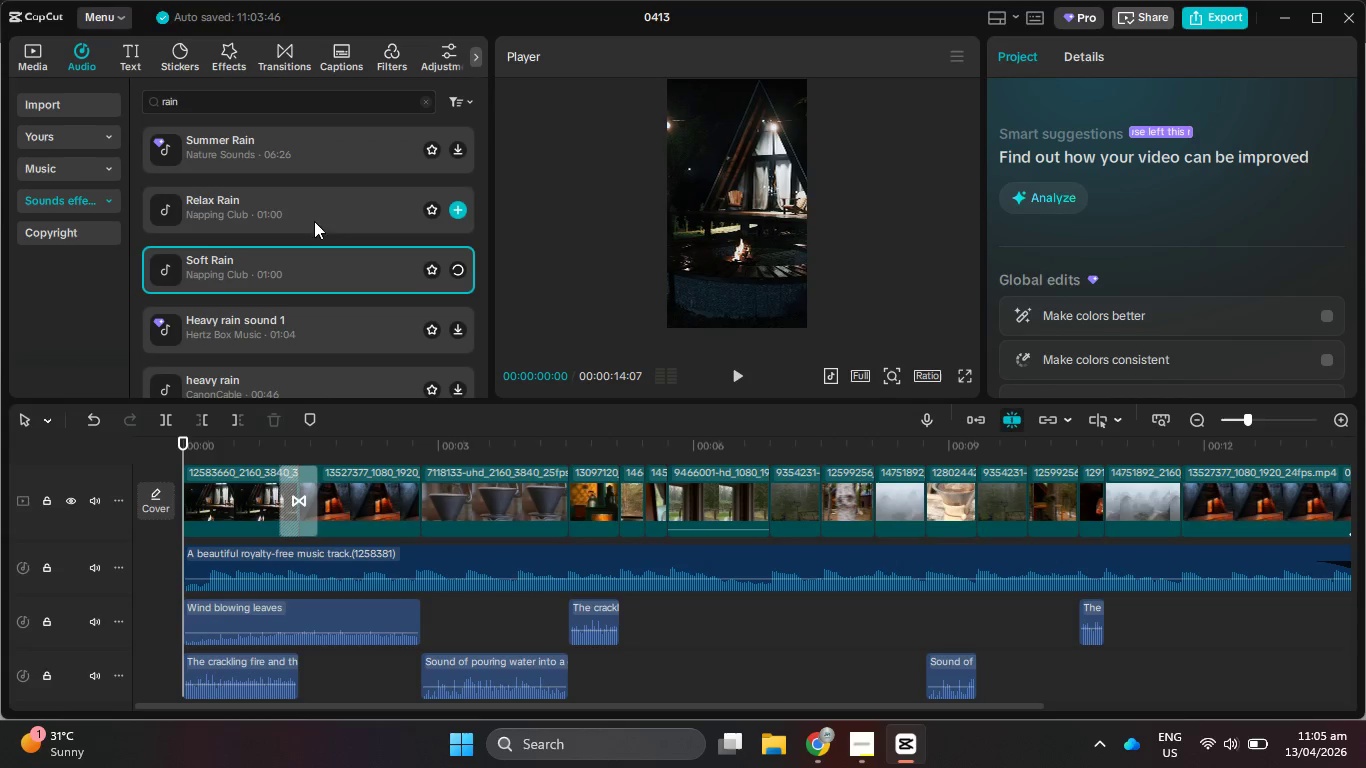 
key(VolumeUp)
 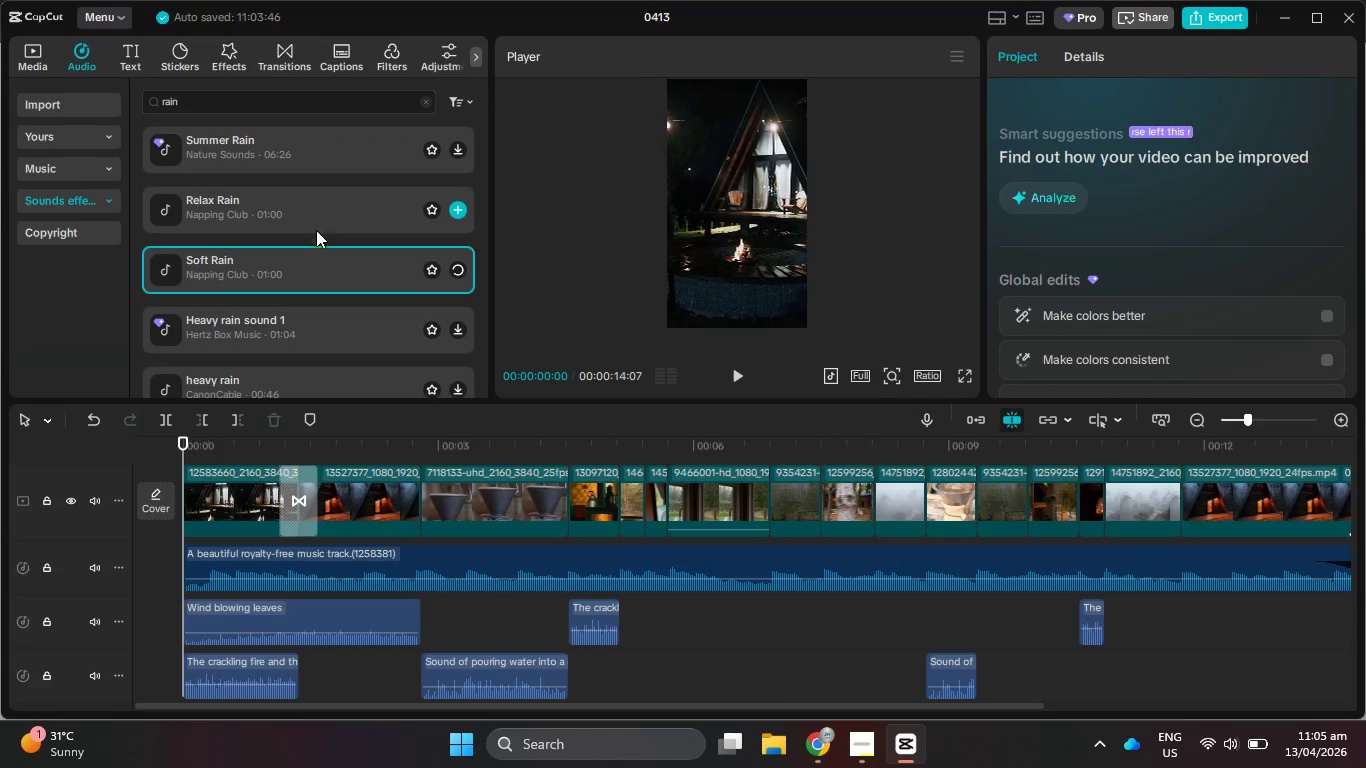 
key(VolumeUp)
 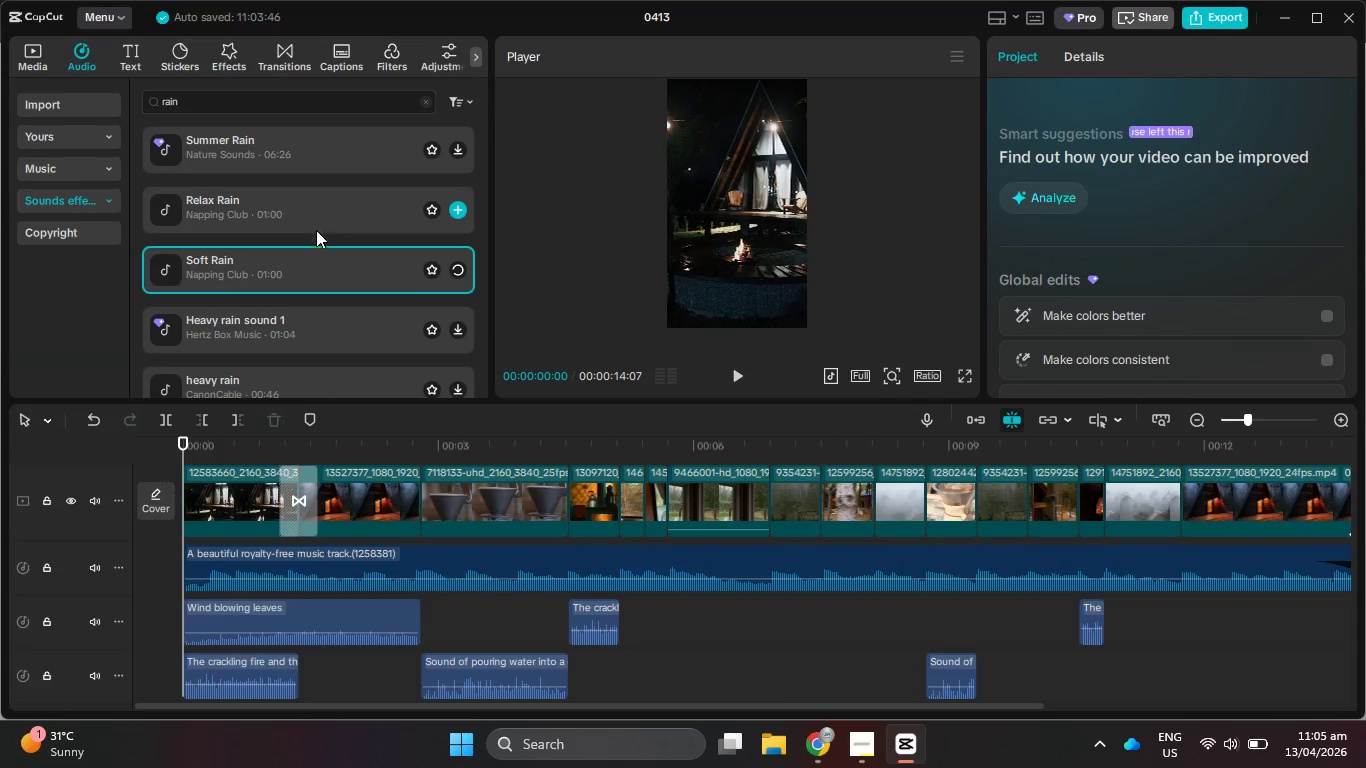 
key(VolumeUp)
 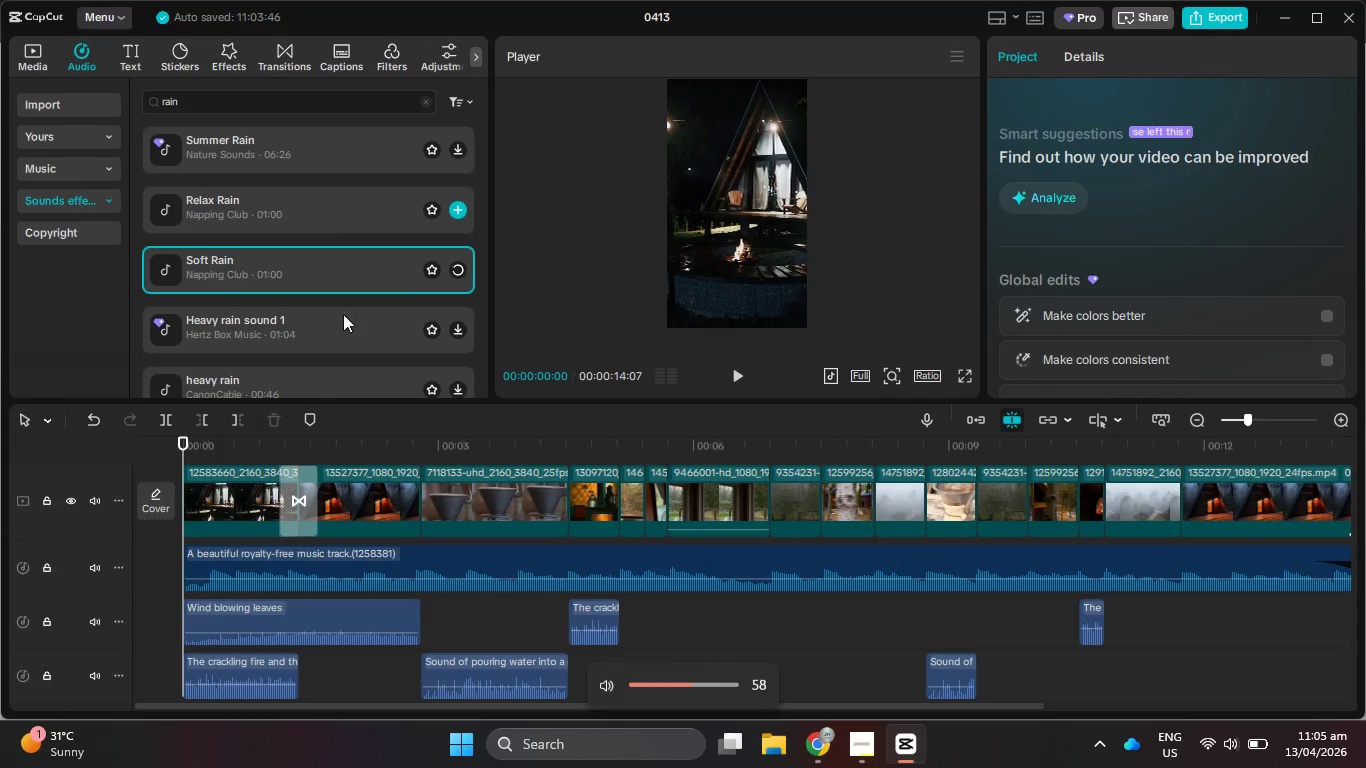 
key(VolumeUp)
 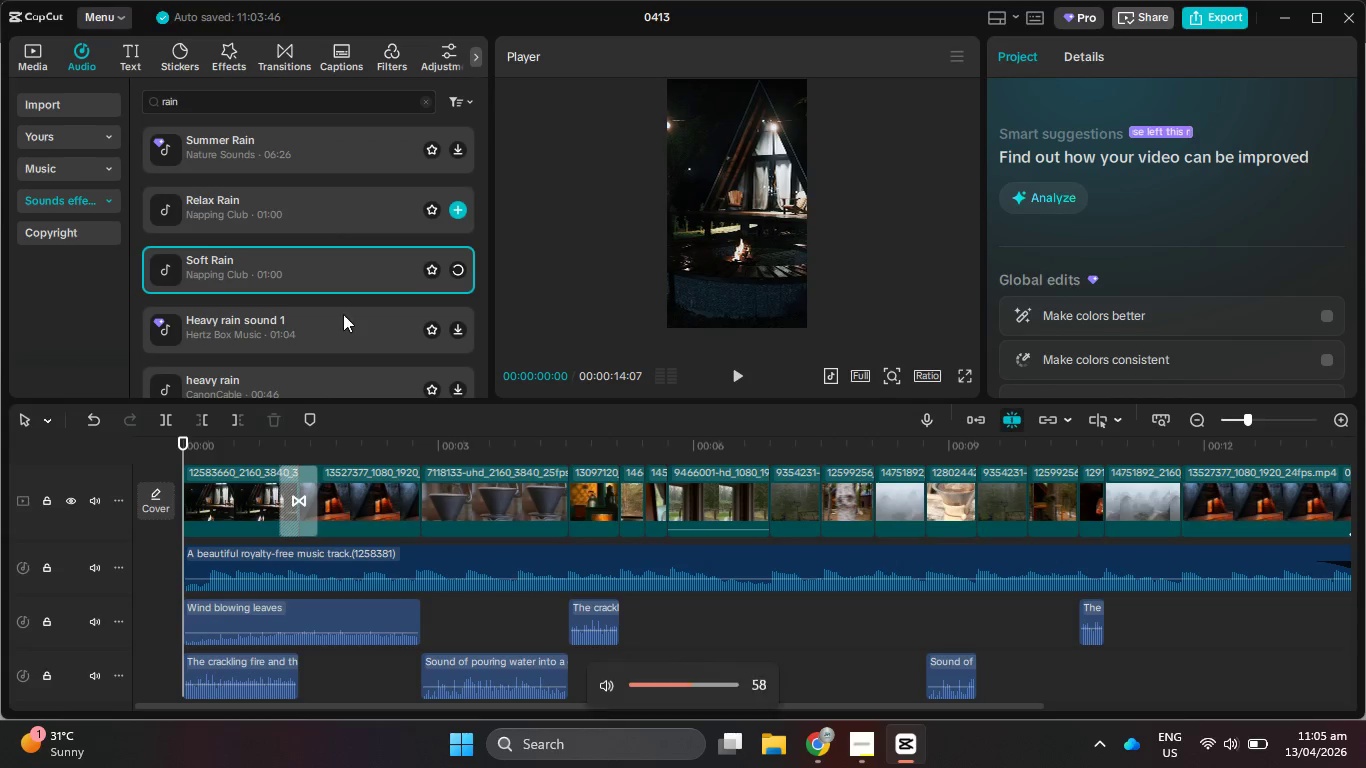 
key(VolumeUp)
 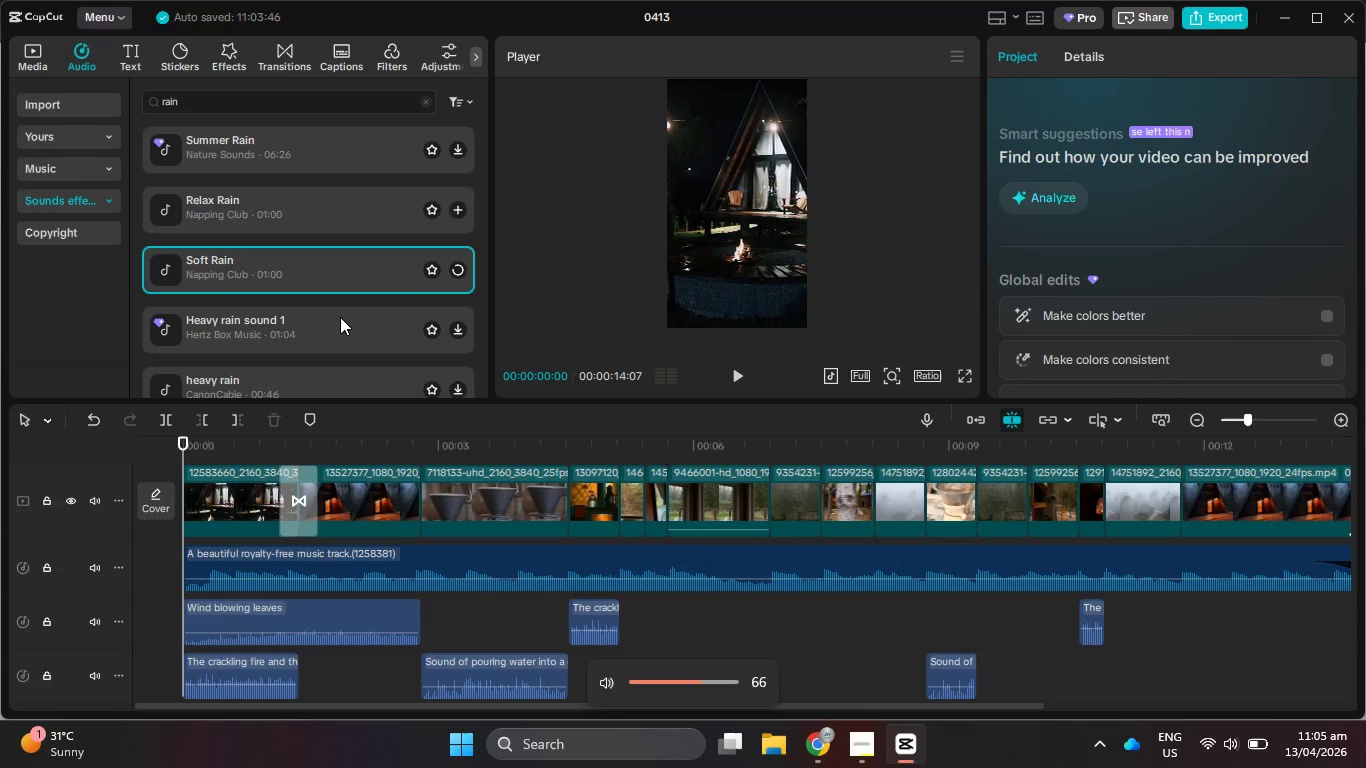 
key(VolumeUp)
 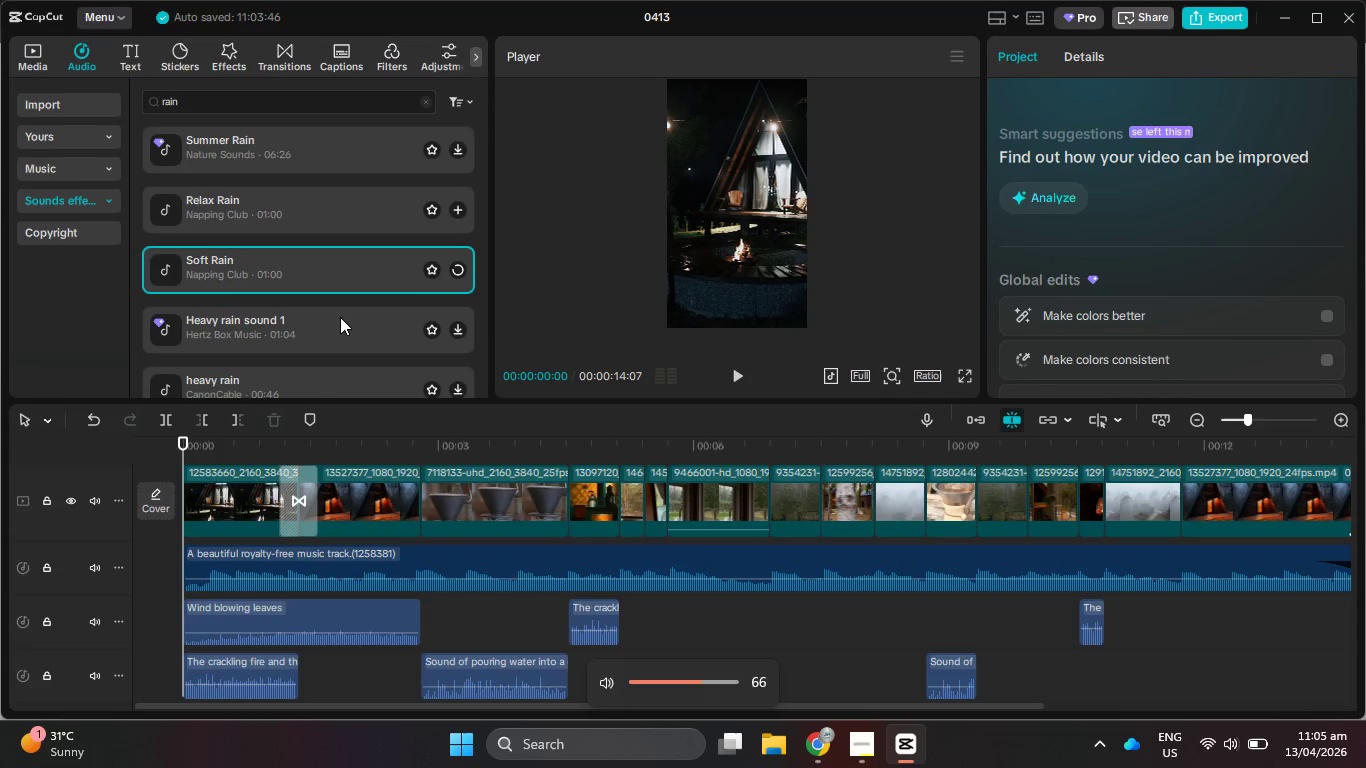 
key(VolumeUp)
 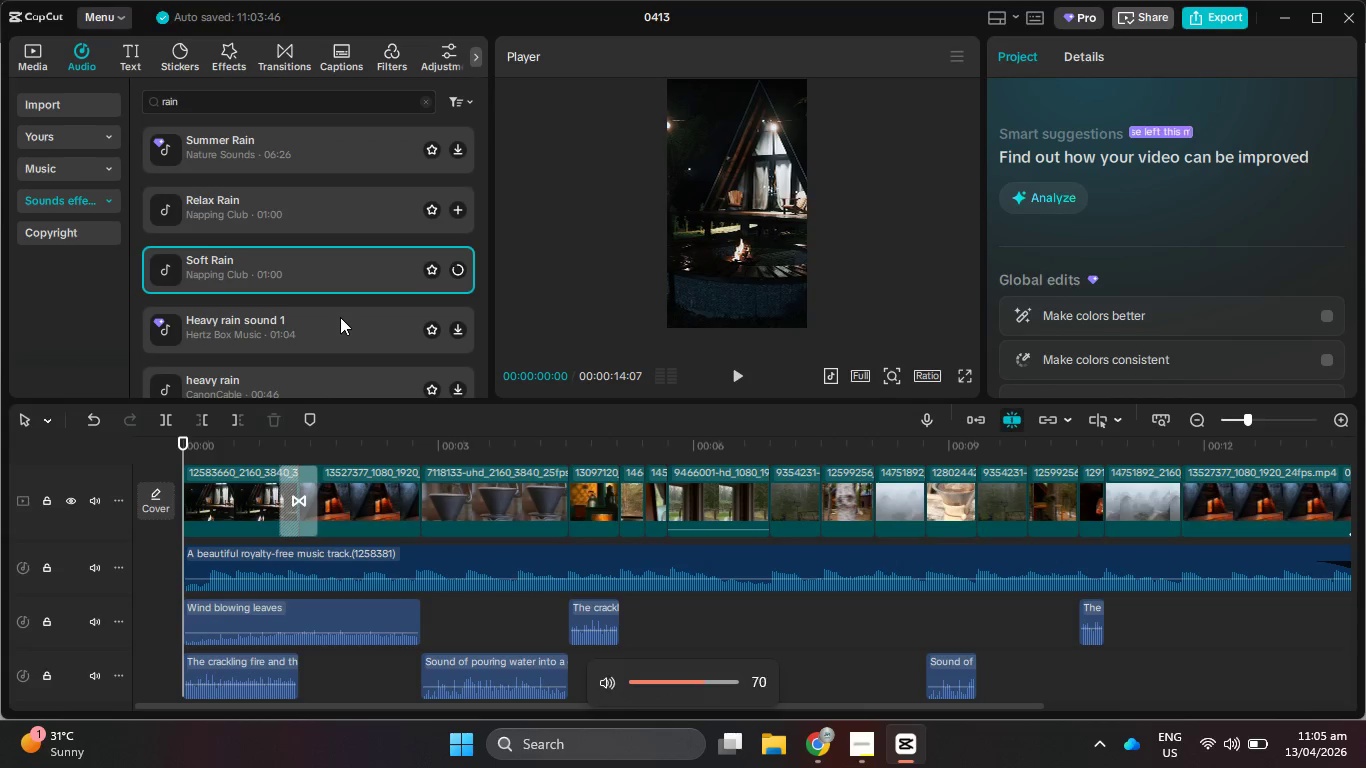 
key(VolumeUp)
 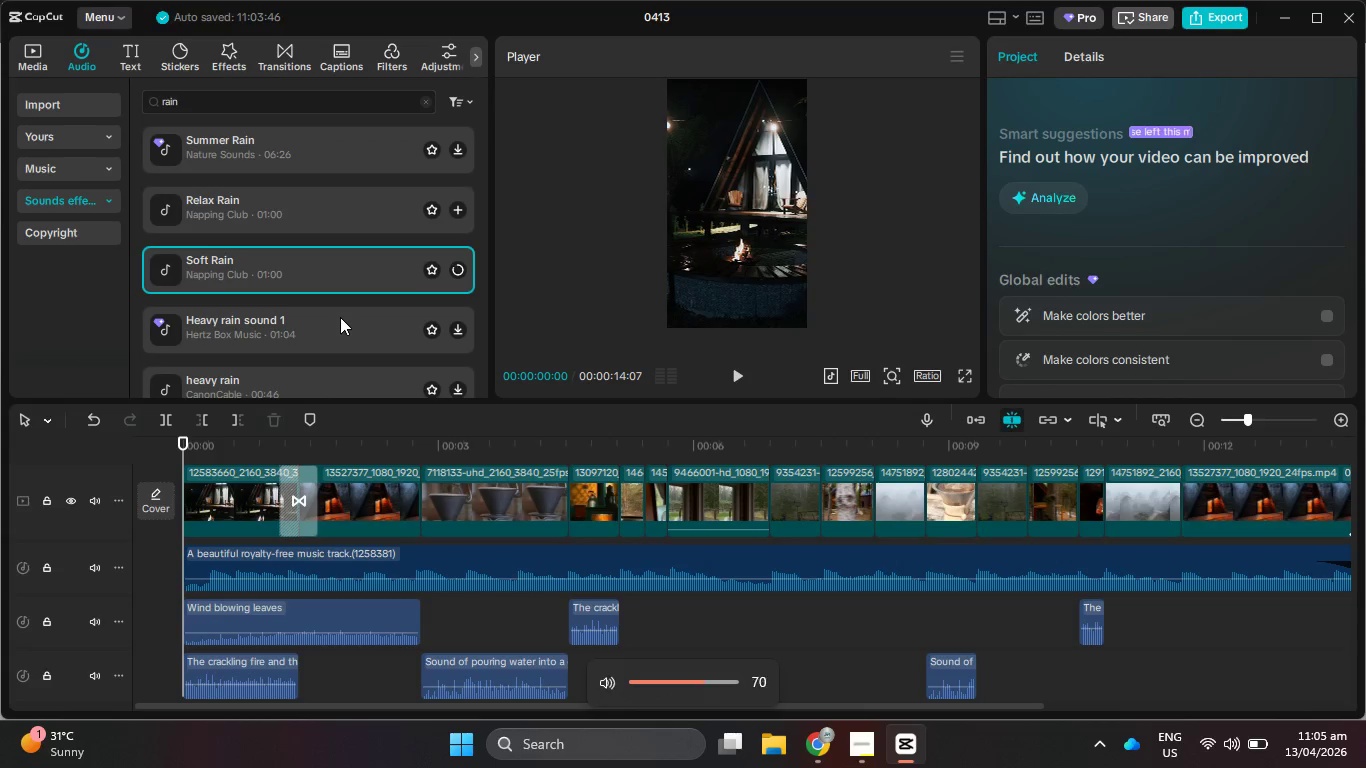 
key(VolumeUp)
 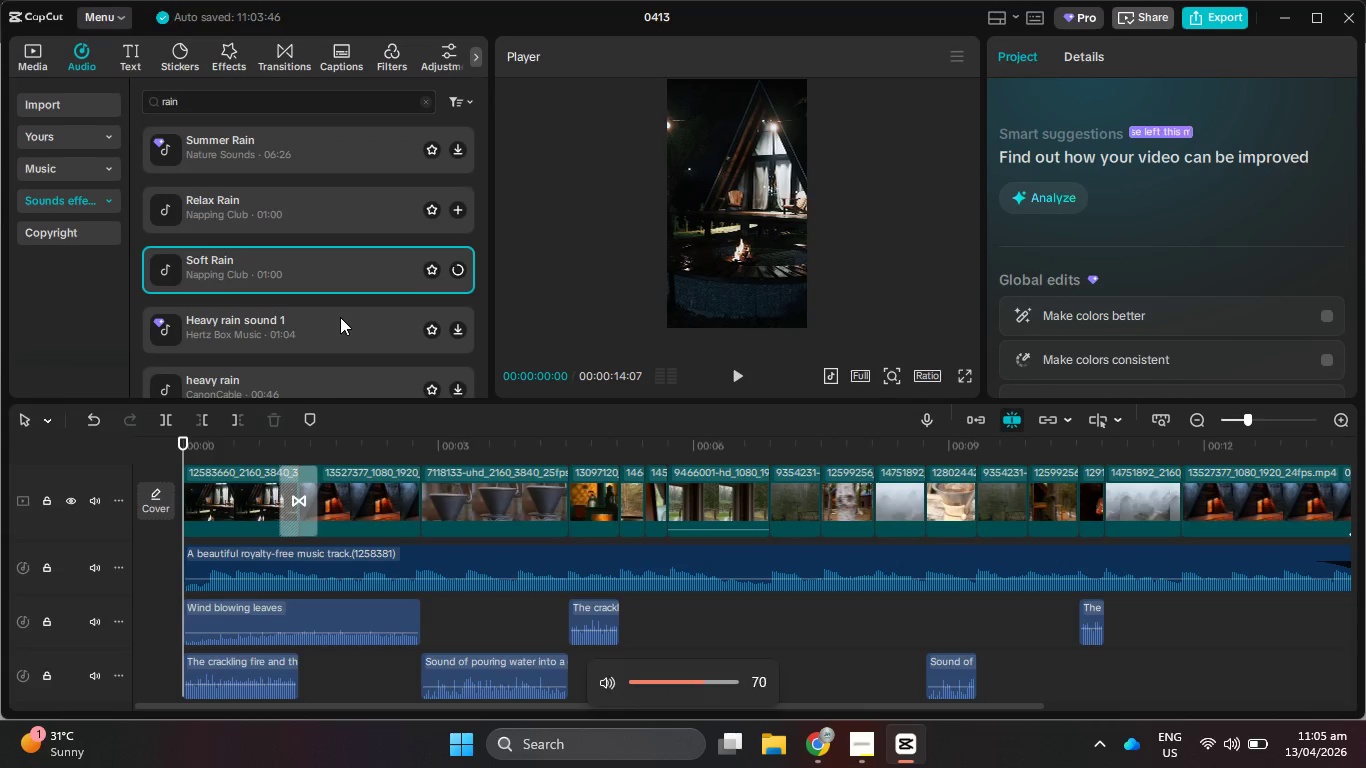 
key(VolumeUp)
 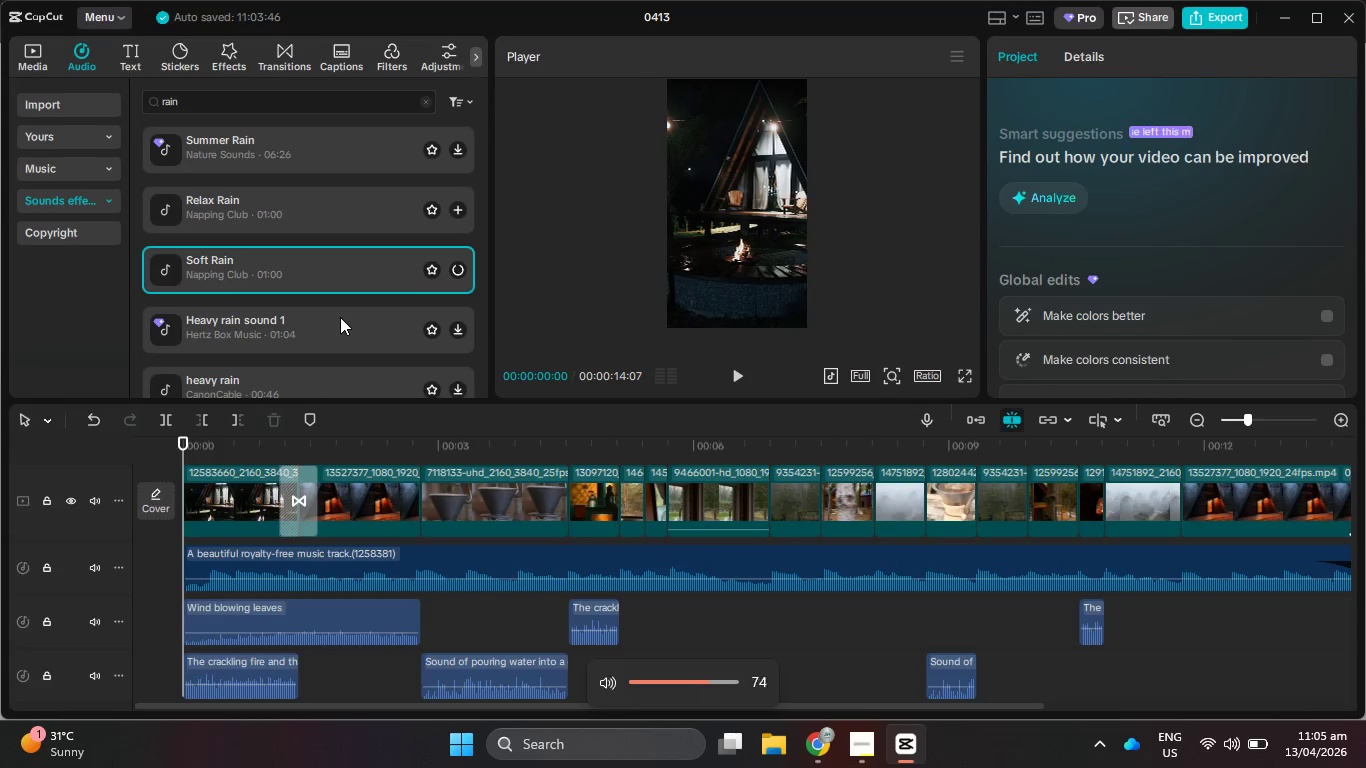 
key(VolumeUp)
 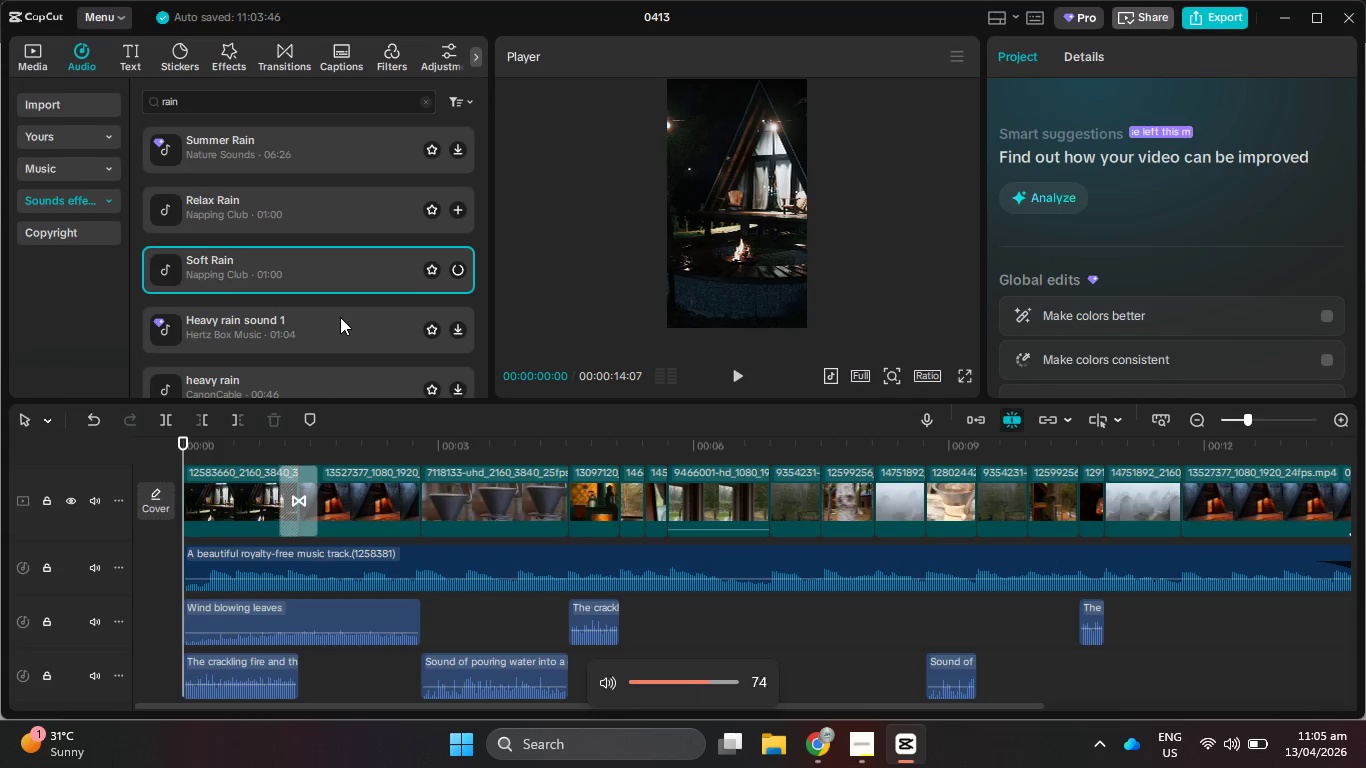 
key(VolumeUp)
 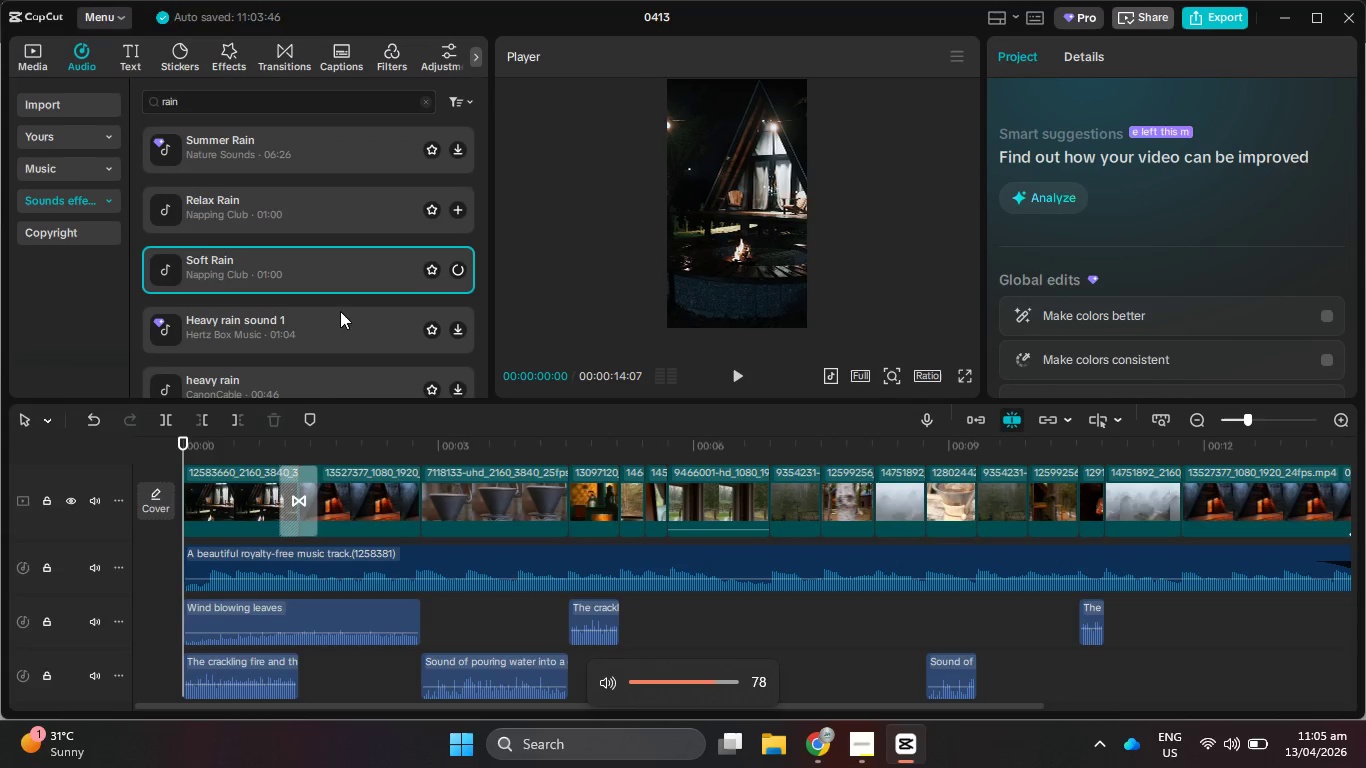 
key(VolumeUp)
 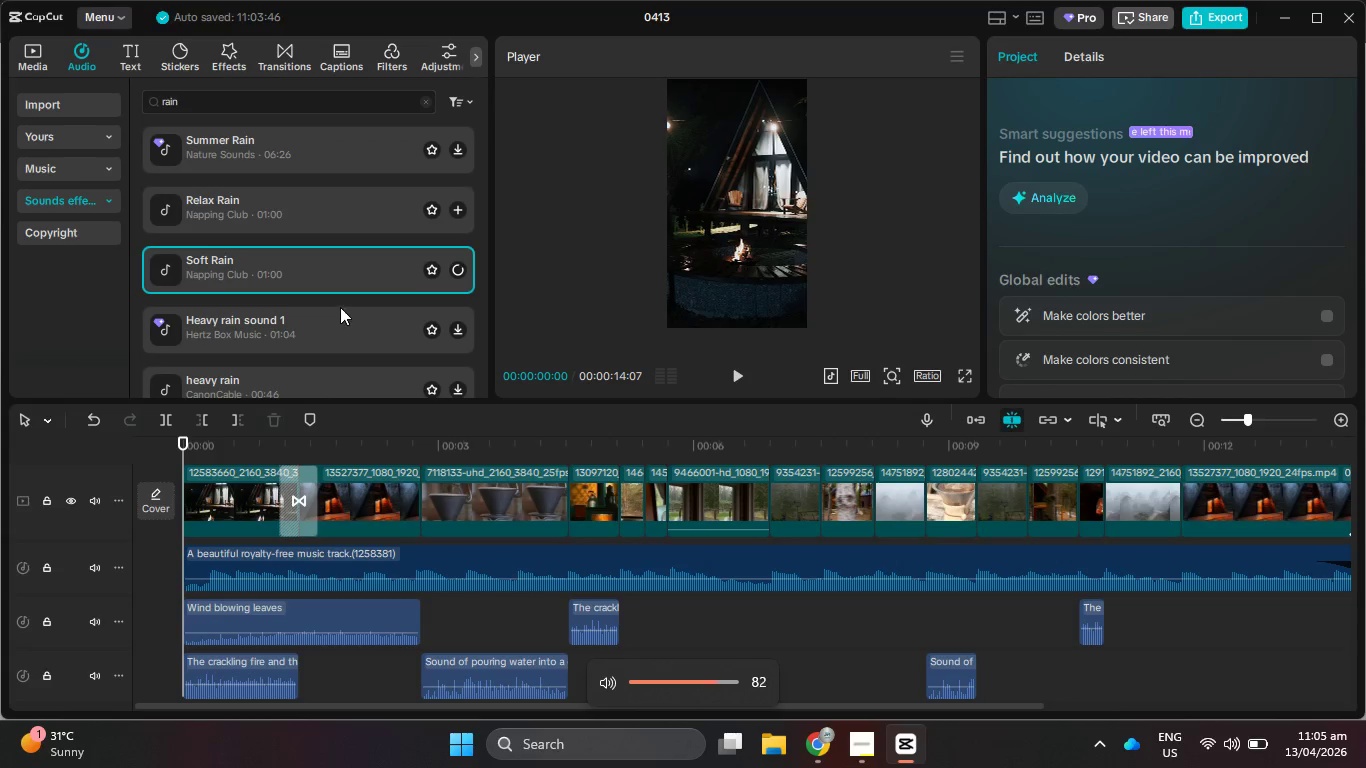 
key(VolumeUp)
 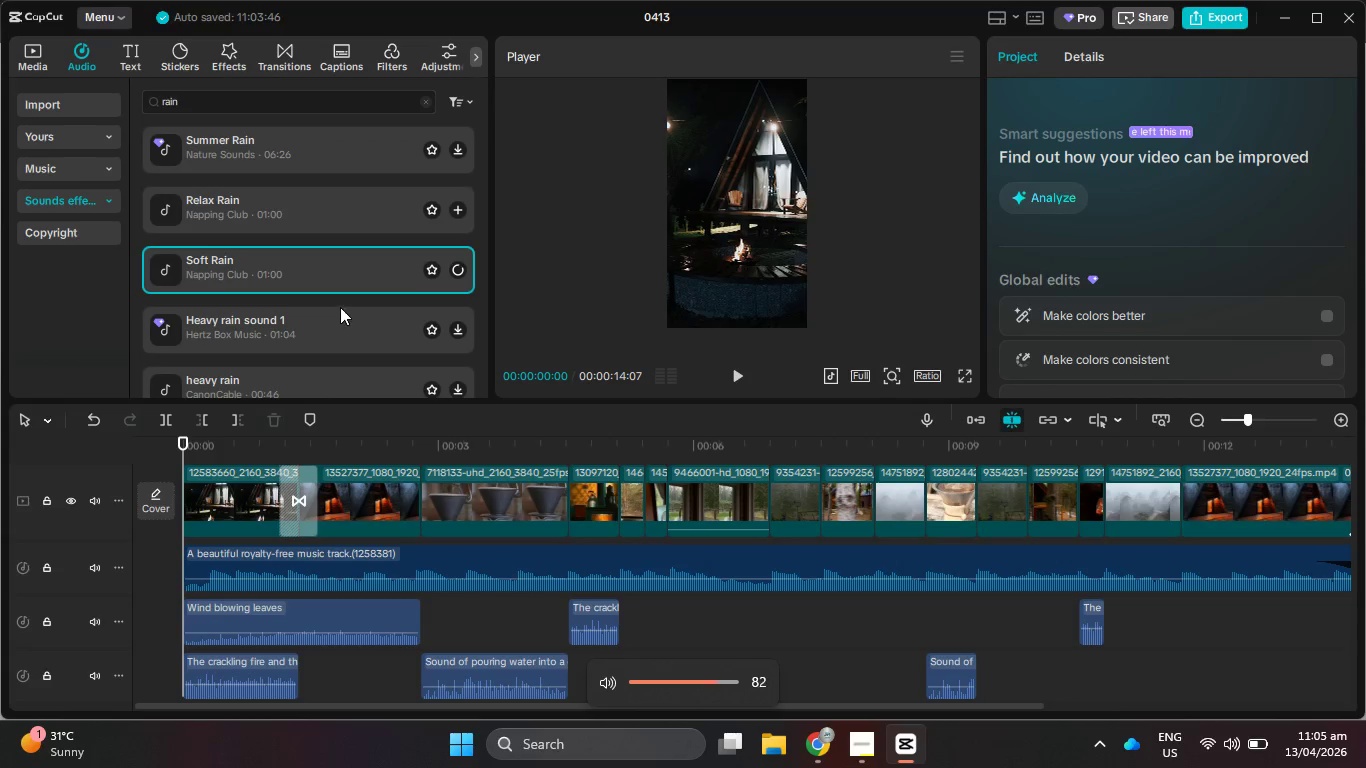 
key(VolumeUp)
 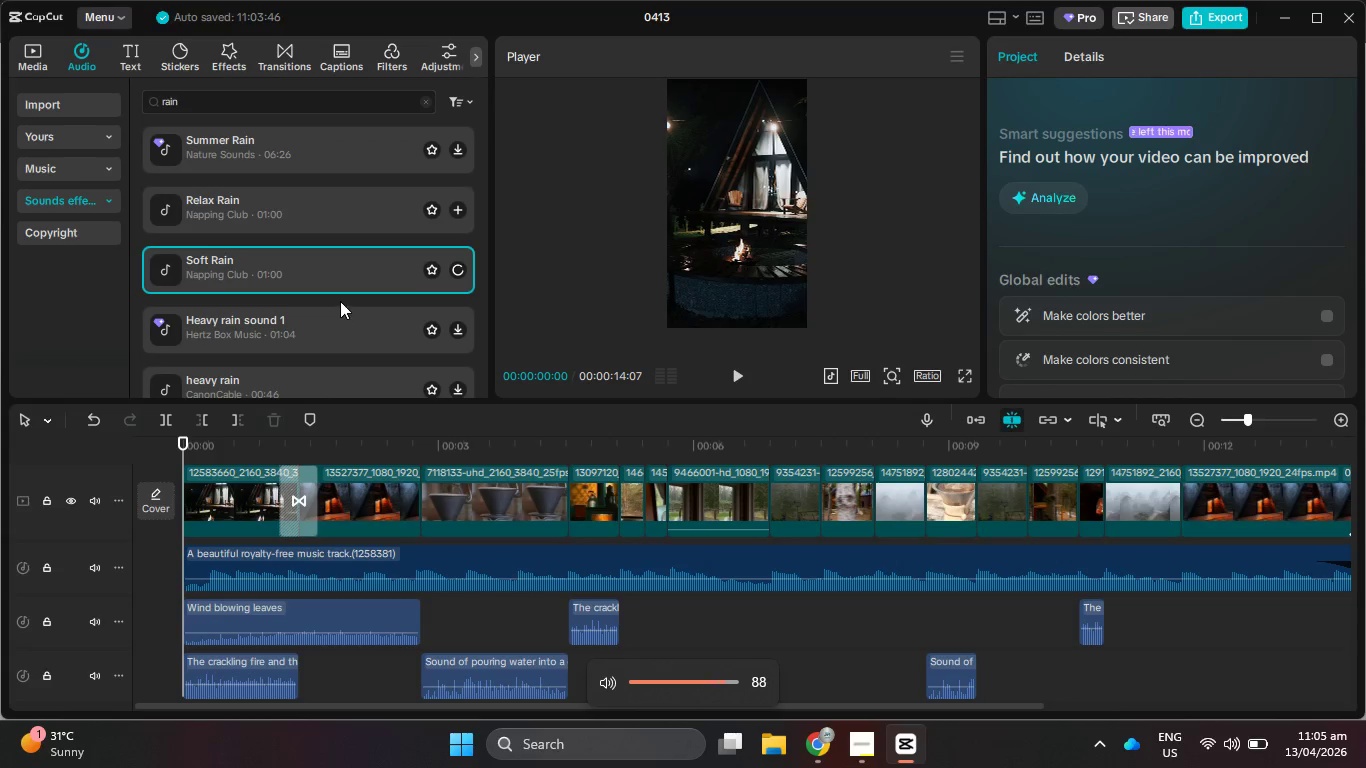 
key(VolumeUp)
 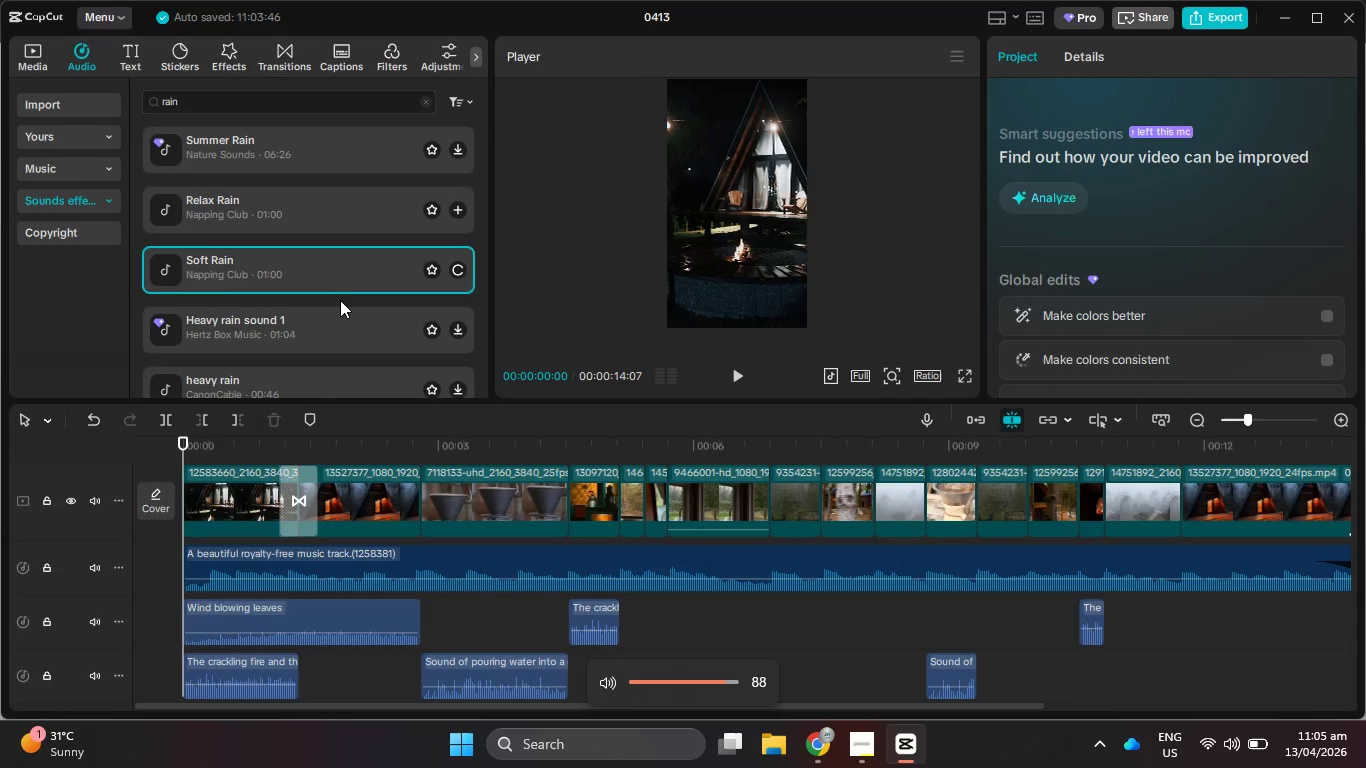 
key(VolumeUp)
 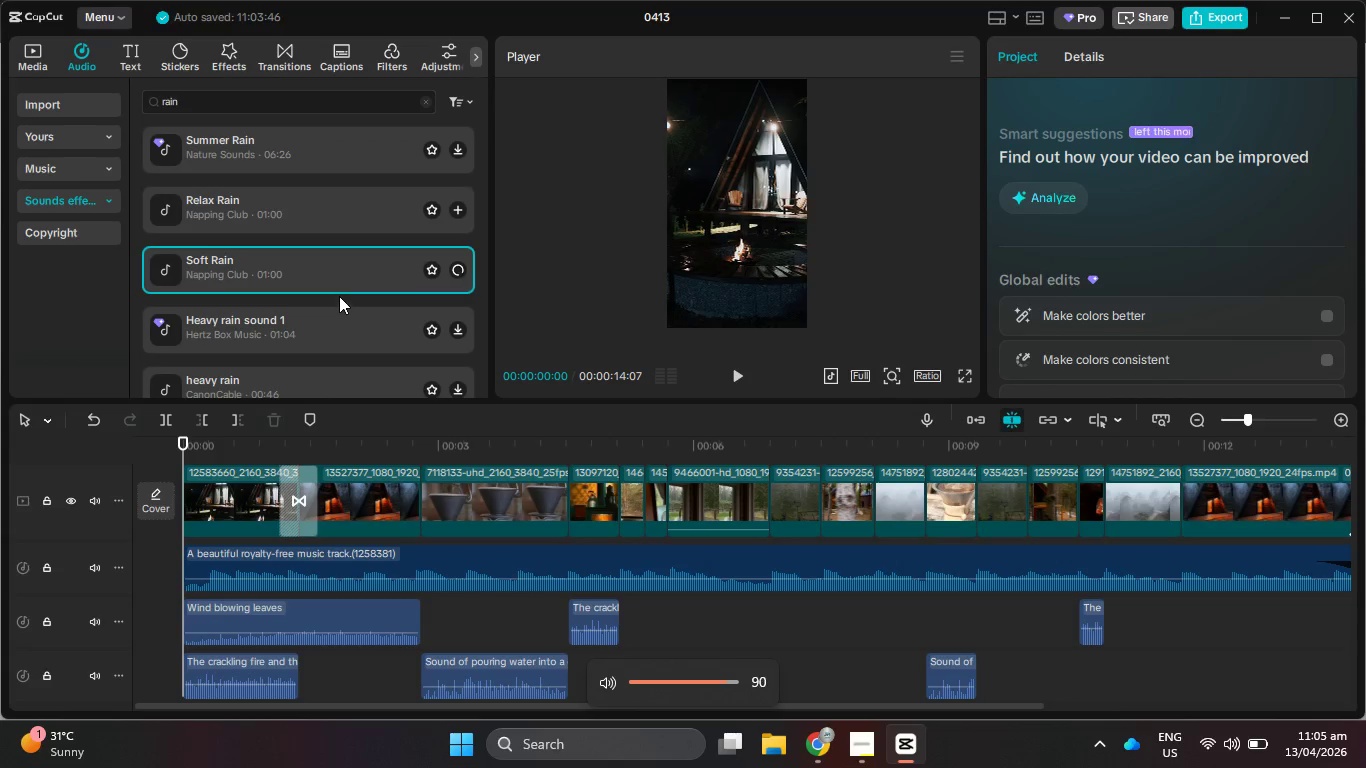 
key(VolumeUp)
 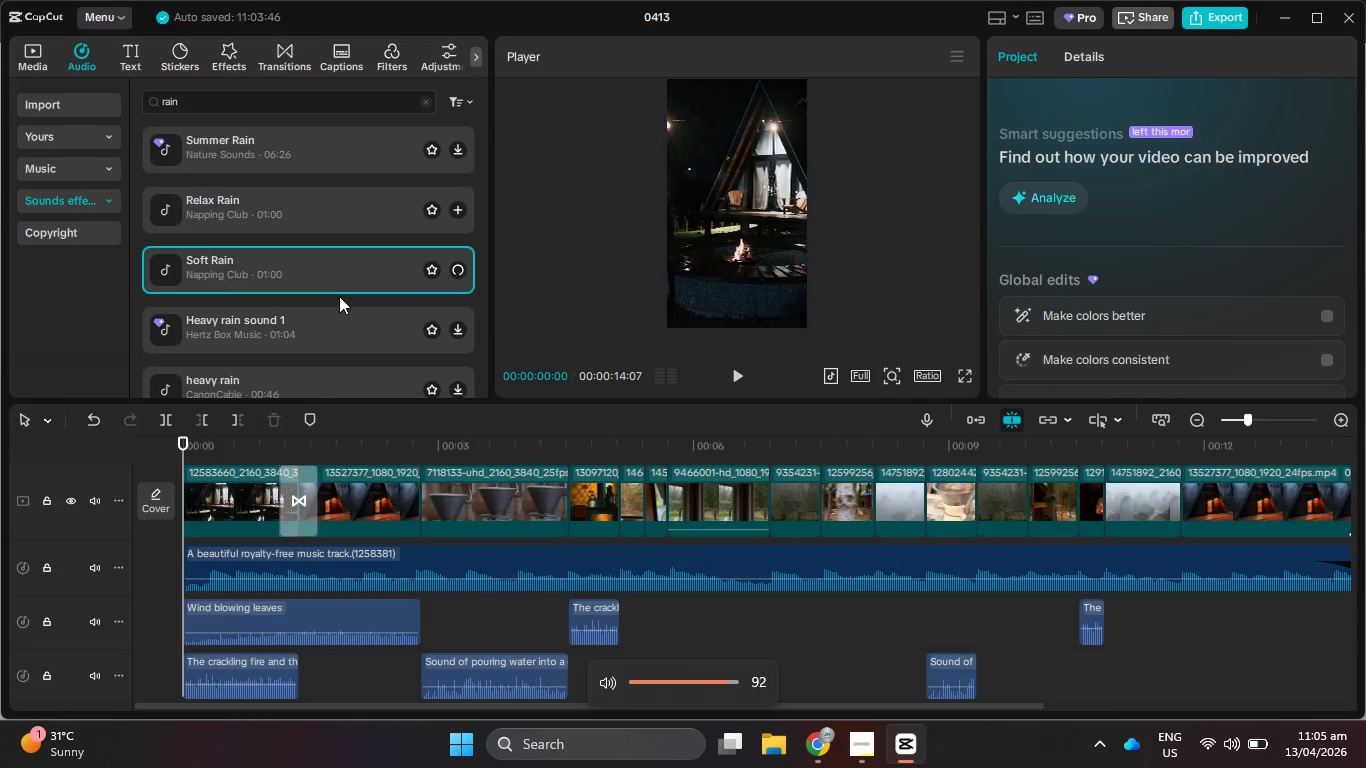 
key(VolumeUp)
 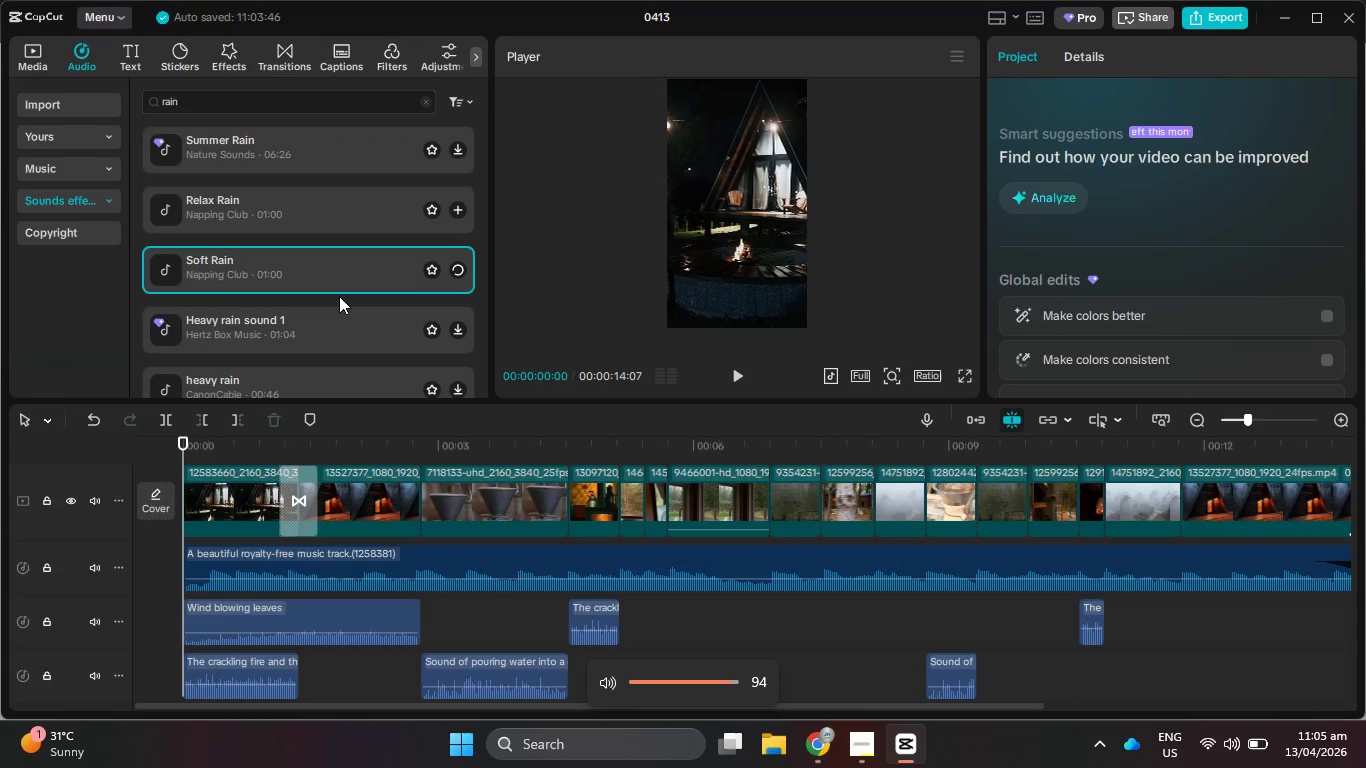 
key(VolumeUp)
 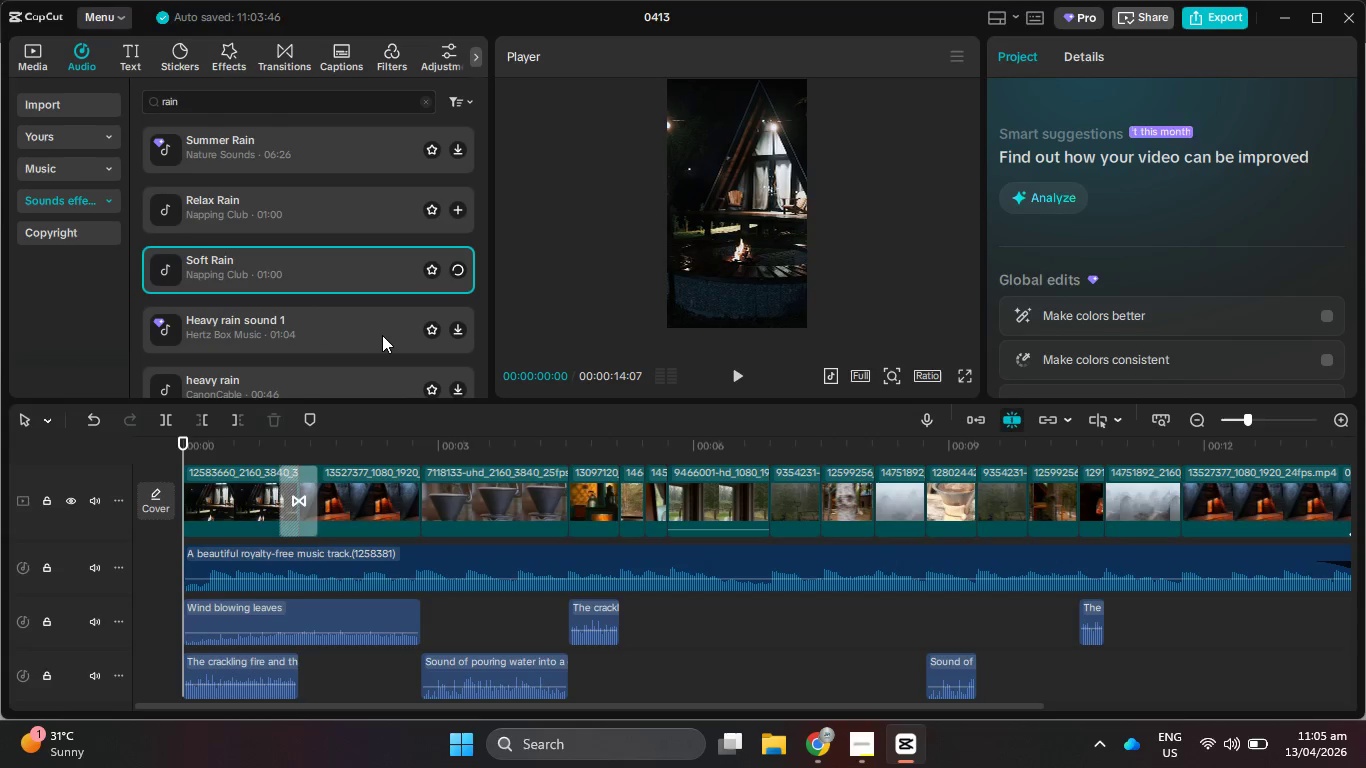 
wait(7.66)
 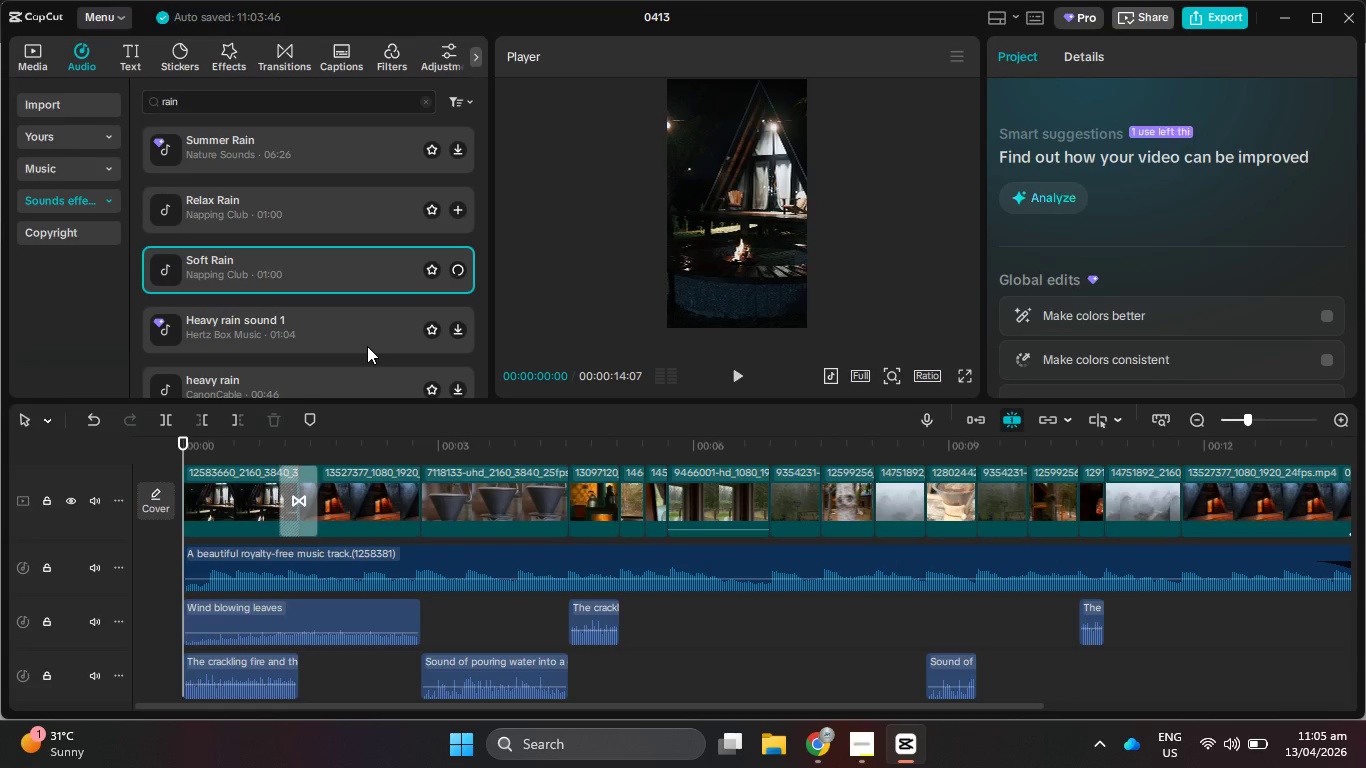 
left_click([369, 205])
 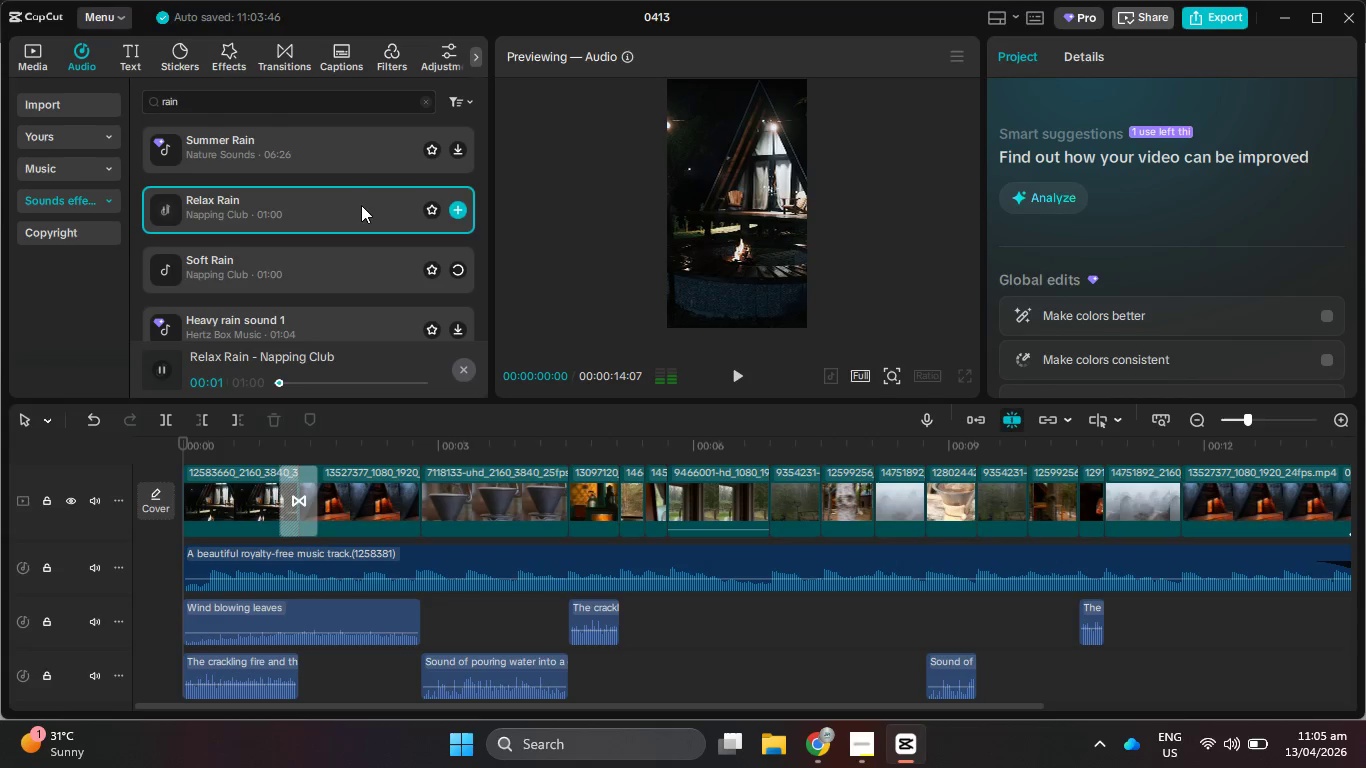 
left_click_drag(start_coordinate=[360, 205], to_coordinate=[665, 666])
 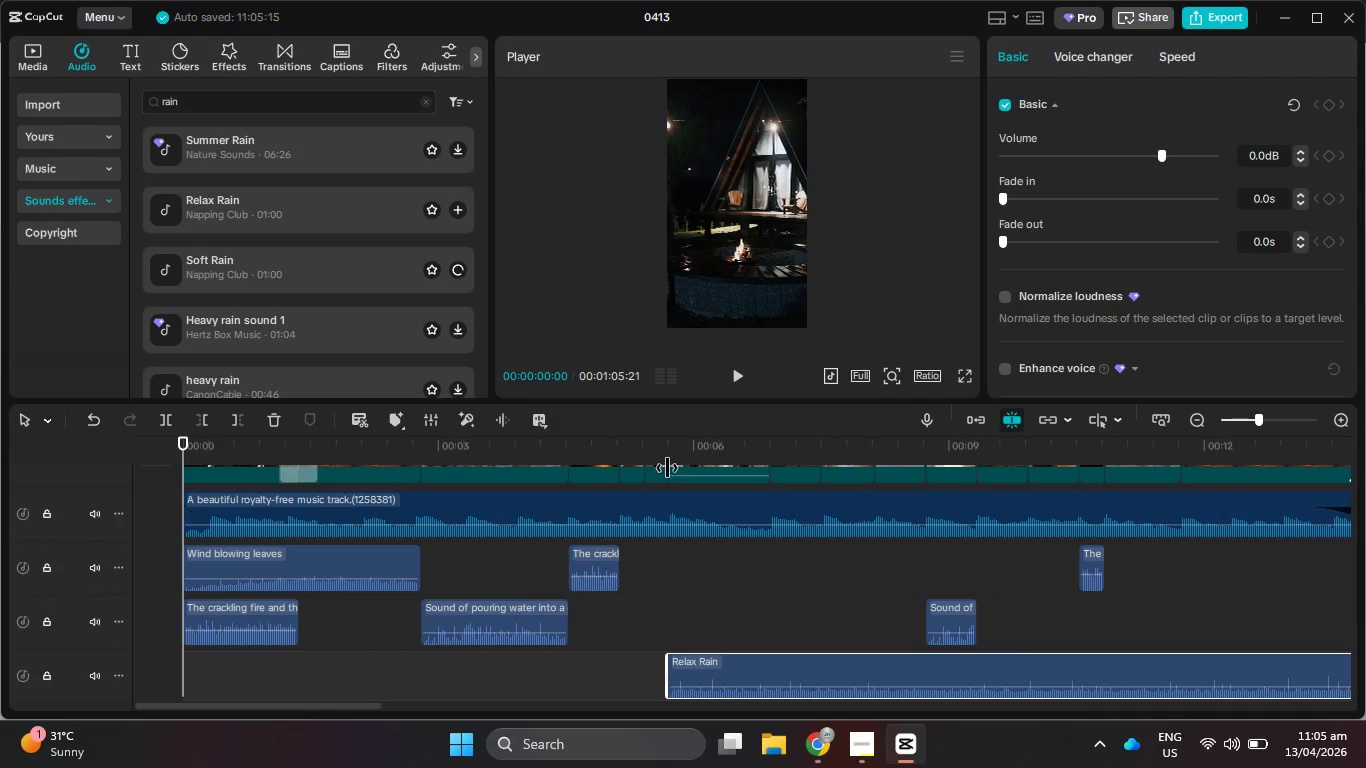 
scroll: coordinate [740, 525], scroll_direction: down, amount: 4.0
 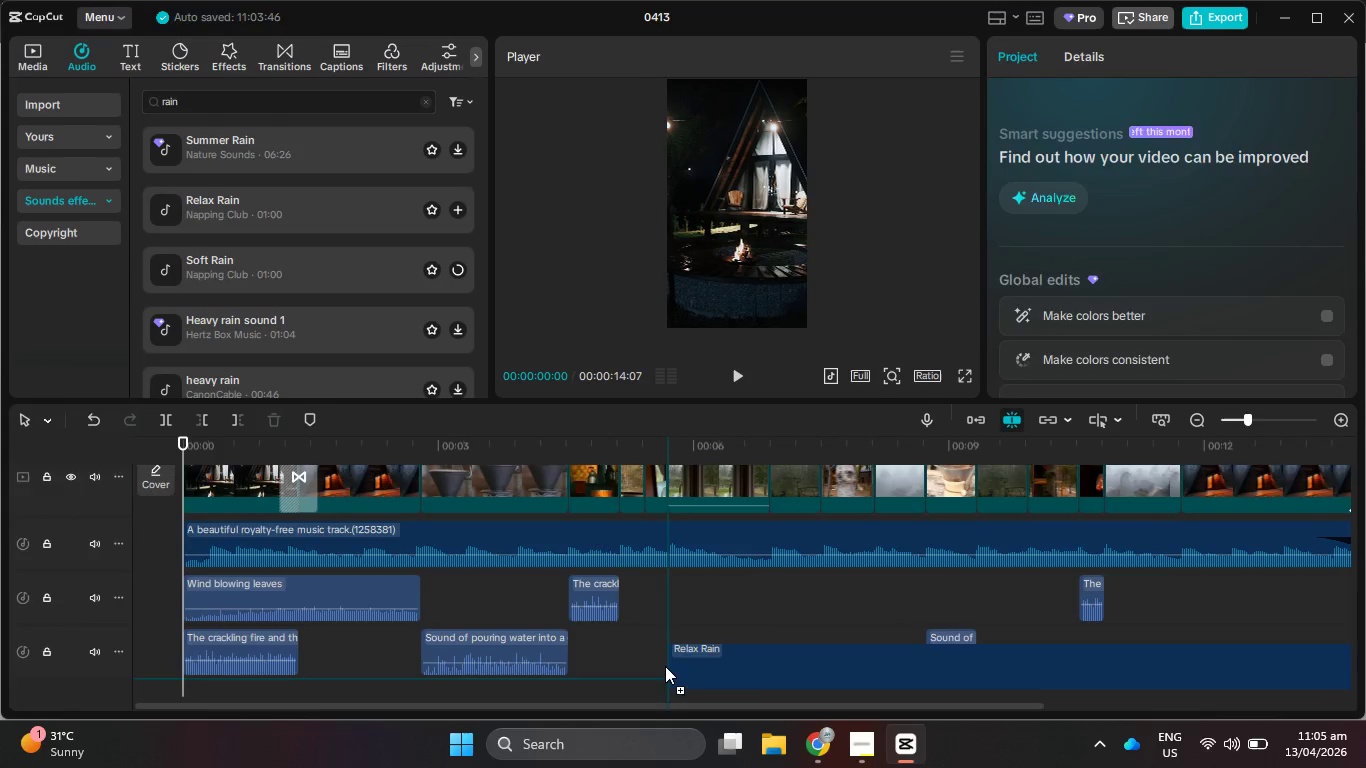 
scroll: coordinate [688, 505], scroll_direction: up, amount: 4.0
 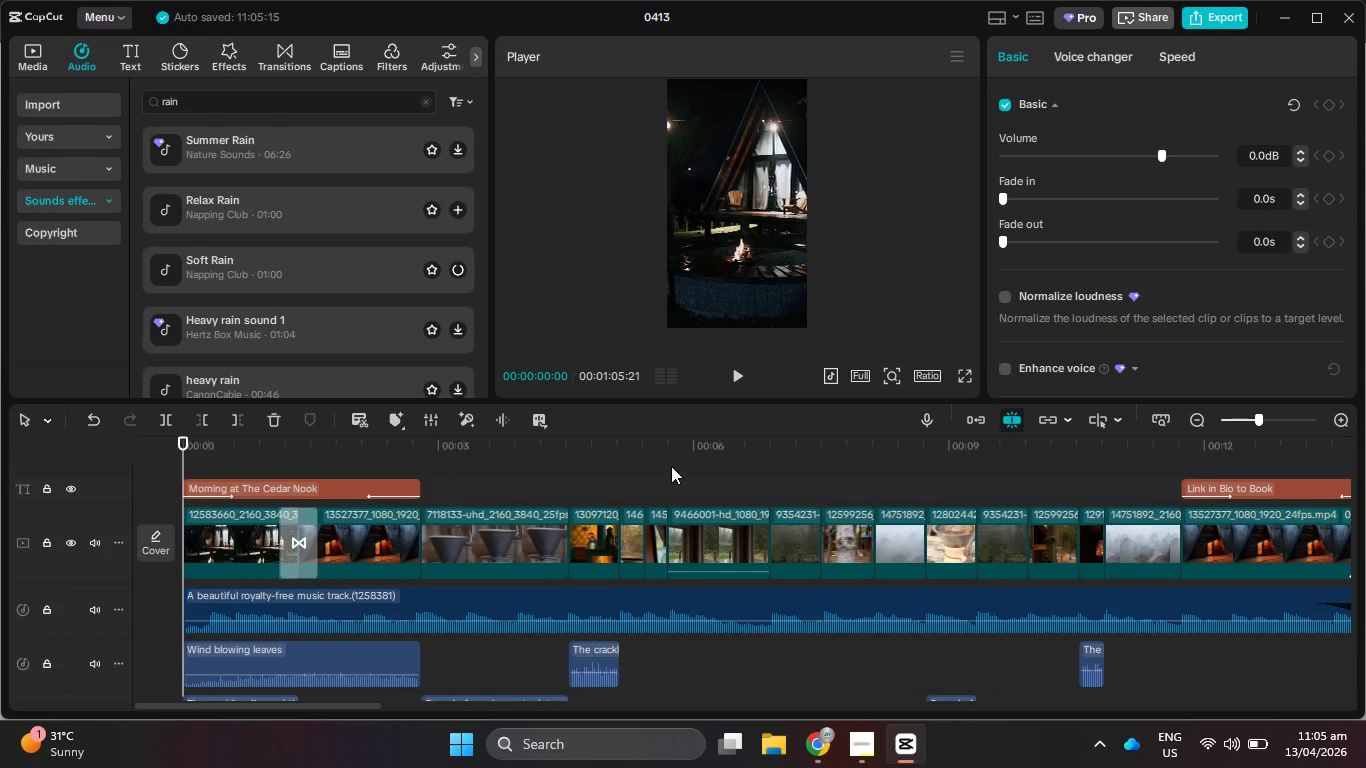 
left_click_drag(start_coordinate=[671, 455], to_coordinate=[663, 458])
 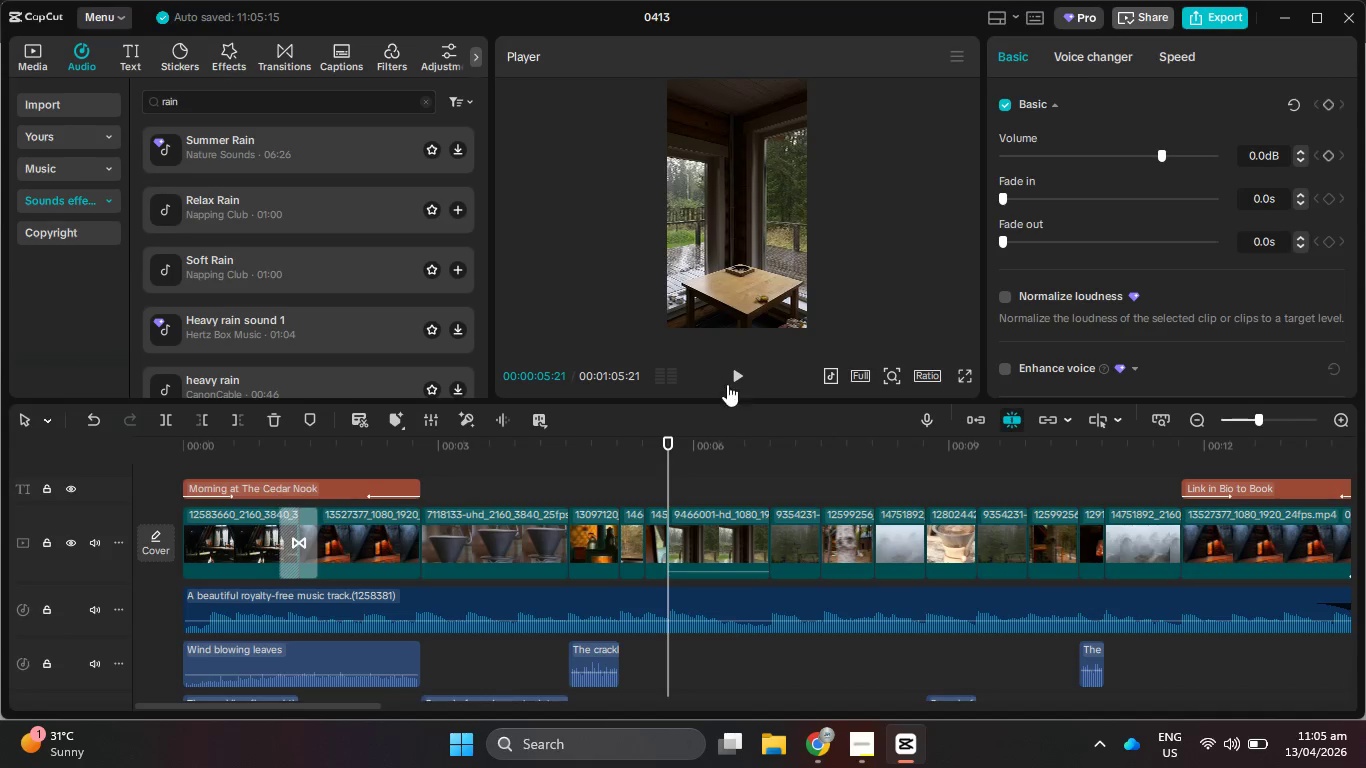 
left_click([729, 382])
 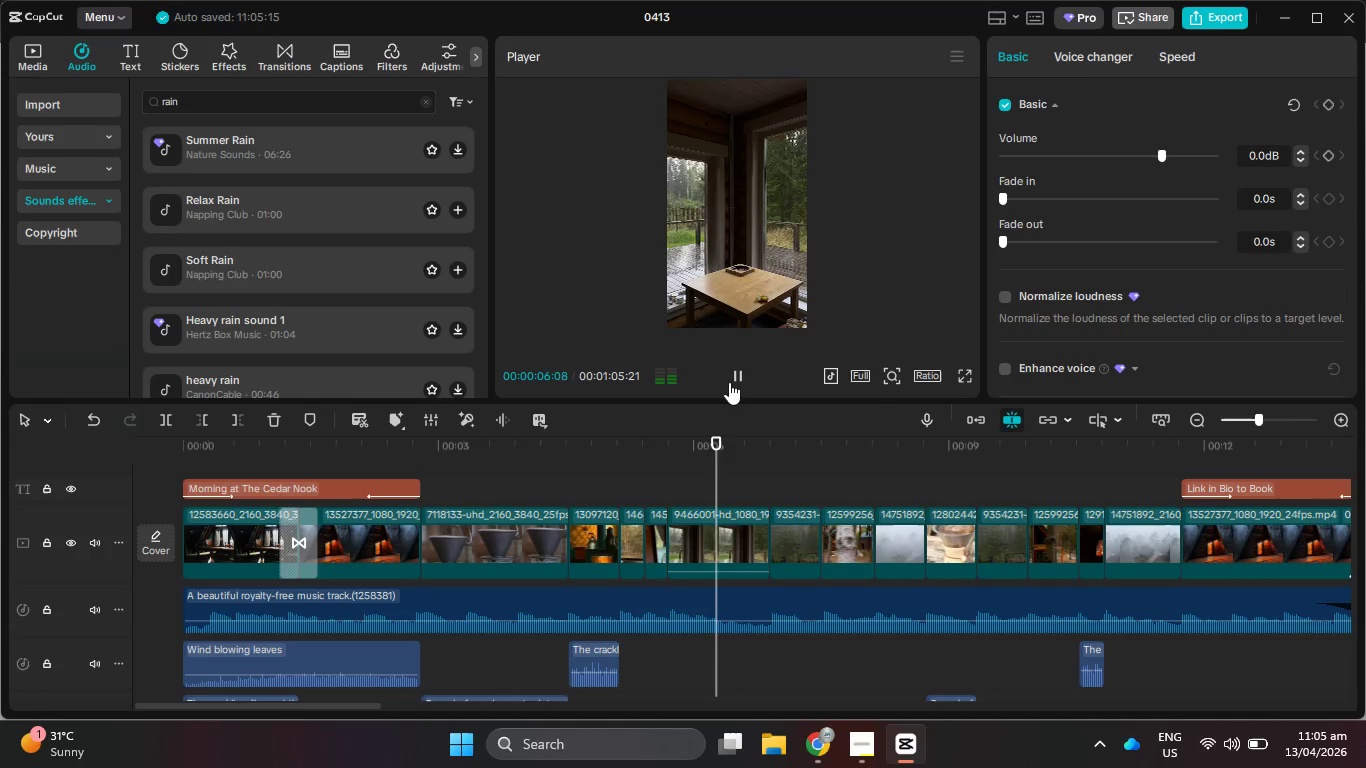 
left_click([729, 382])
 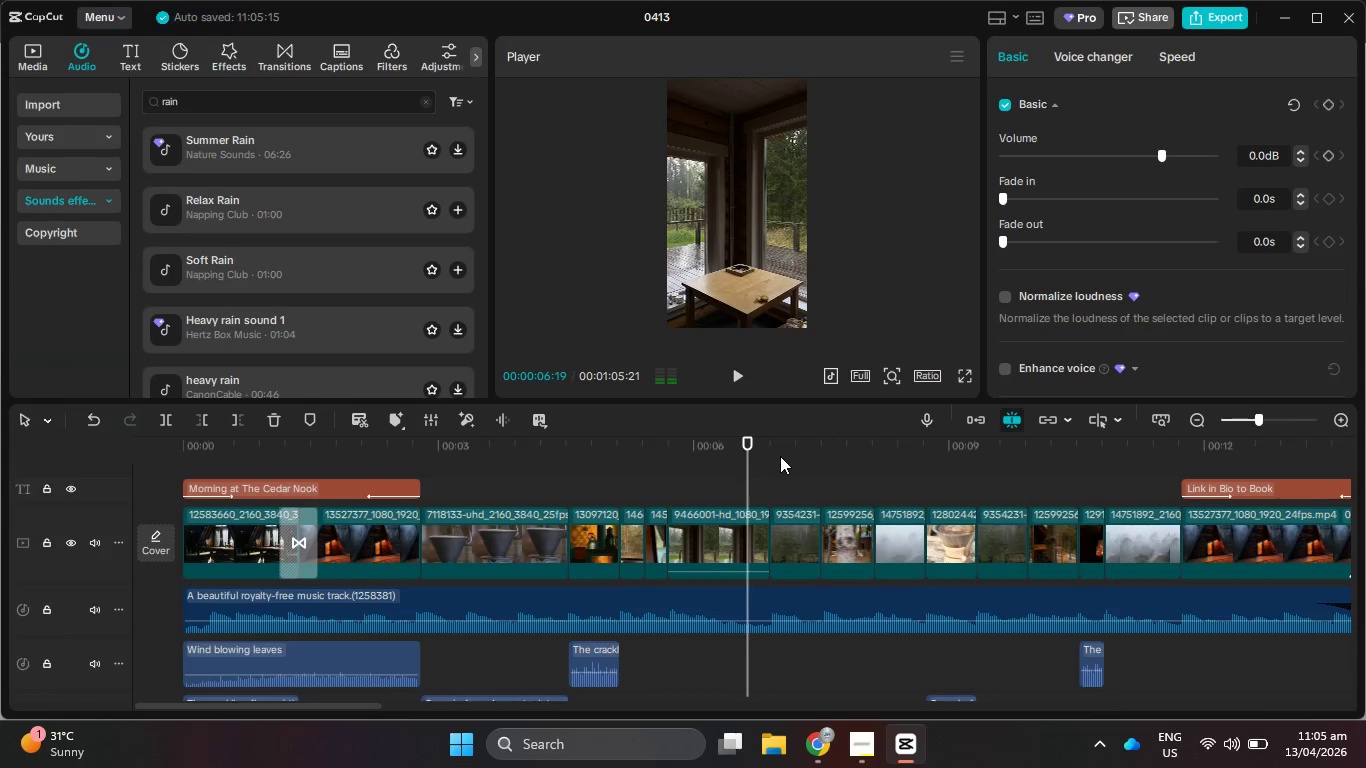 
scroll: coordinate [782, 466], scroll_direction: down, amount: 4.0
 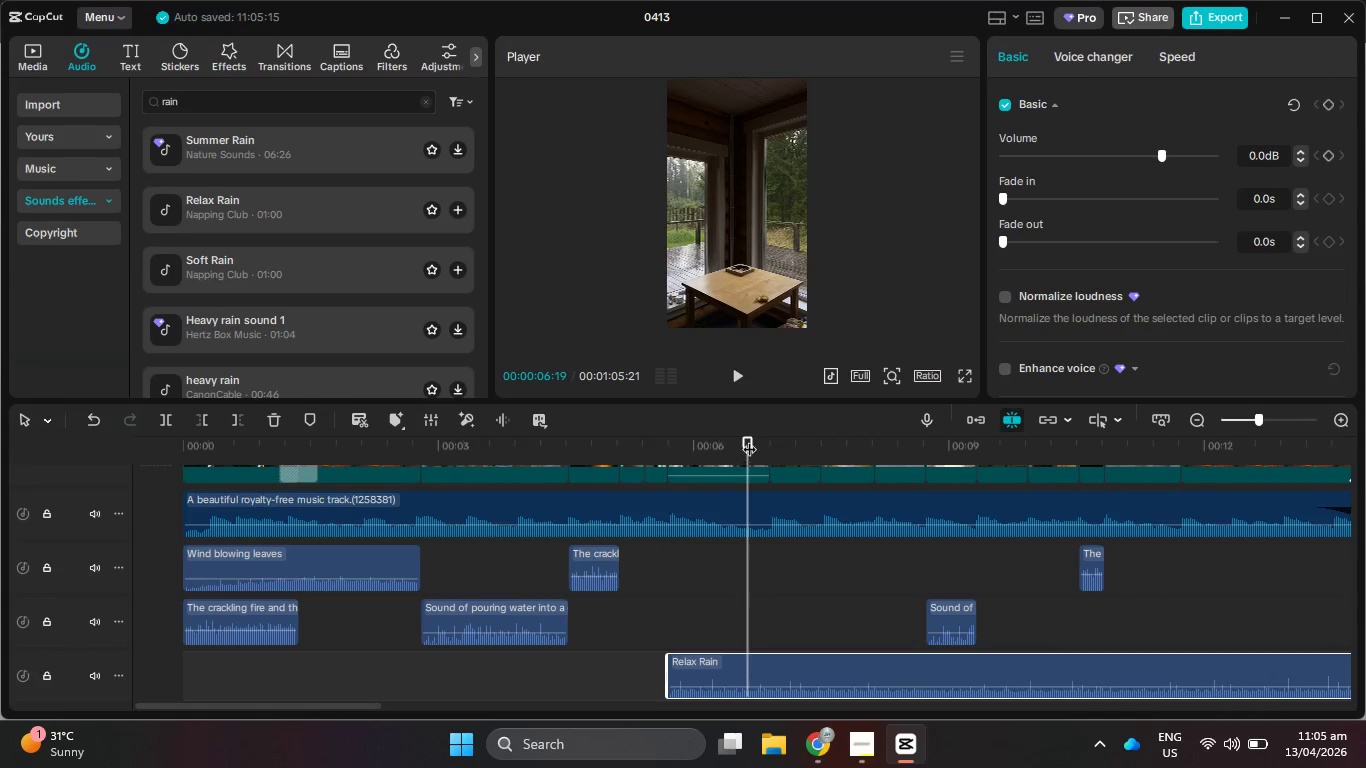 
left_click_drag(start_coordinate=[747, 434], to_coordinate=[768, 438])
 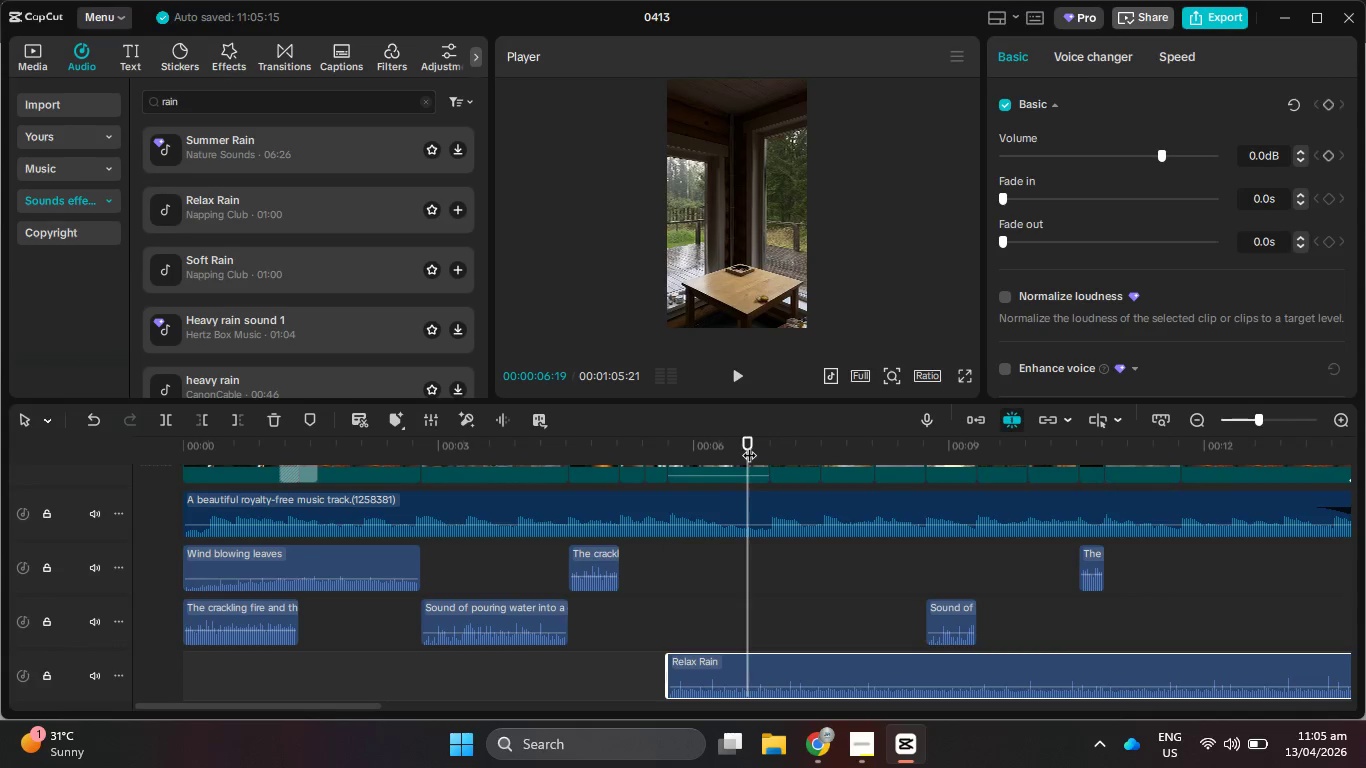 
left_click_drag(start_coordinate=[749, 445], to_coordinate=[767, 447])
 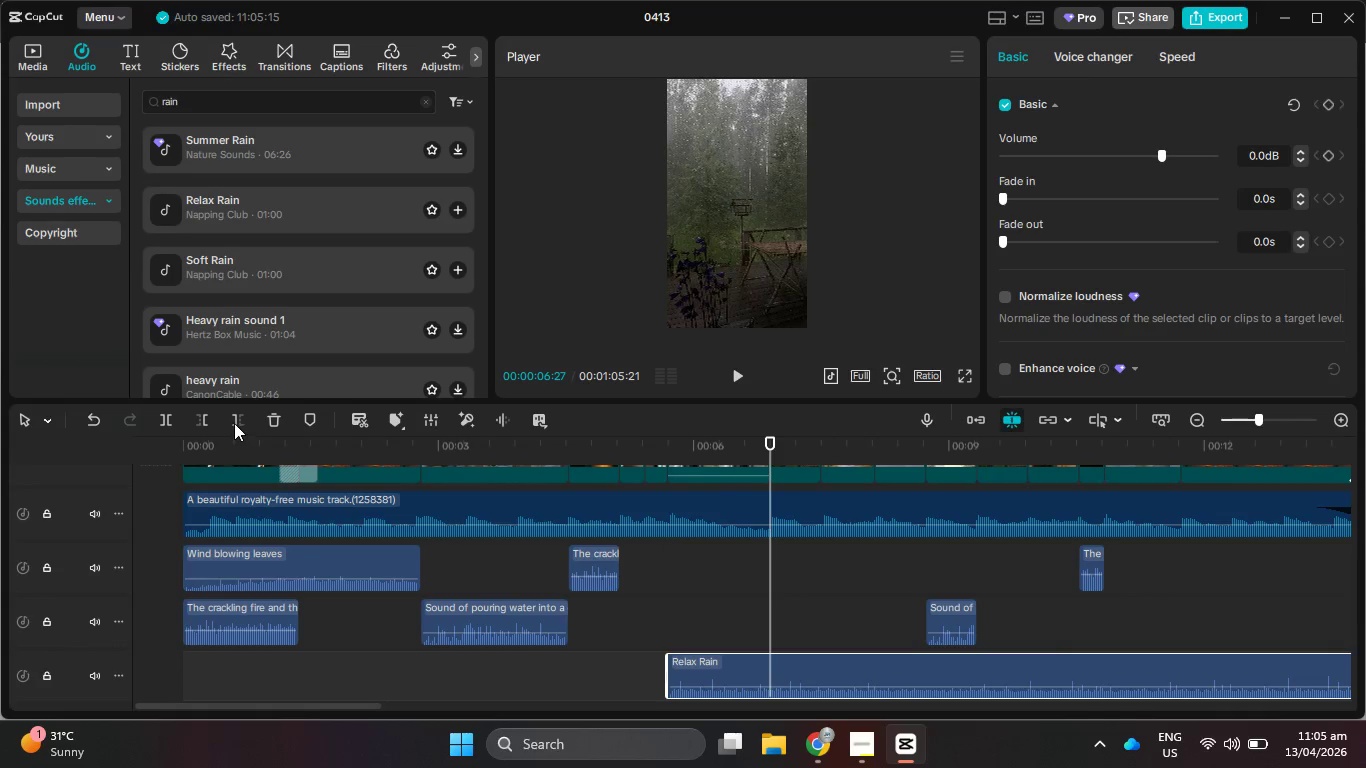 
left_click([233, 421])
 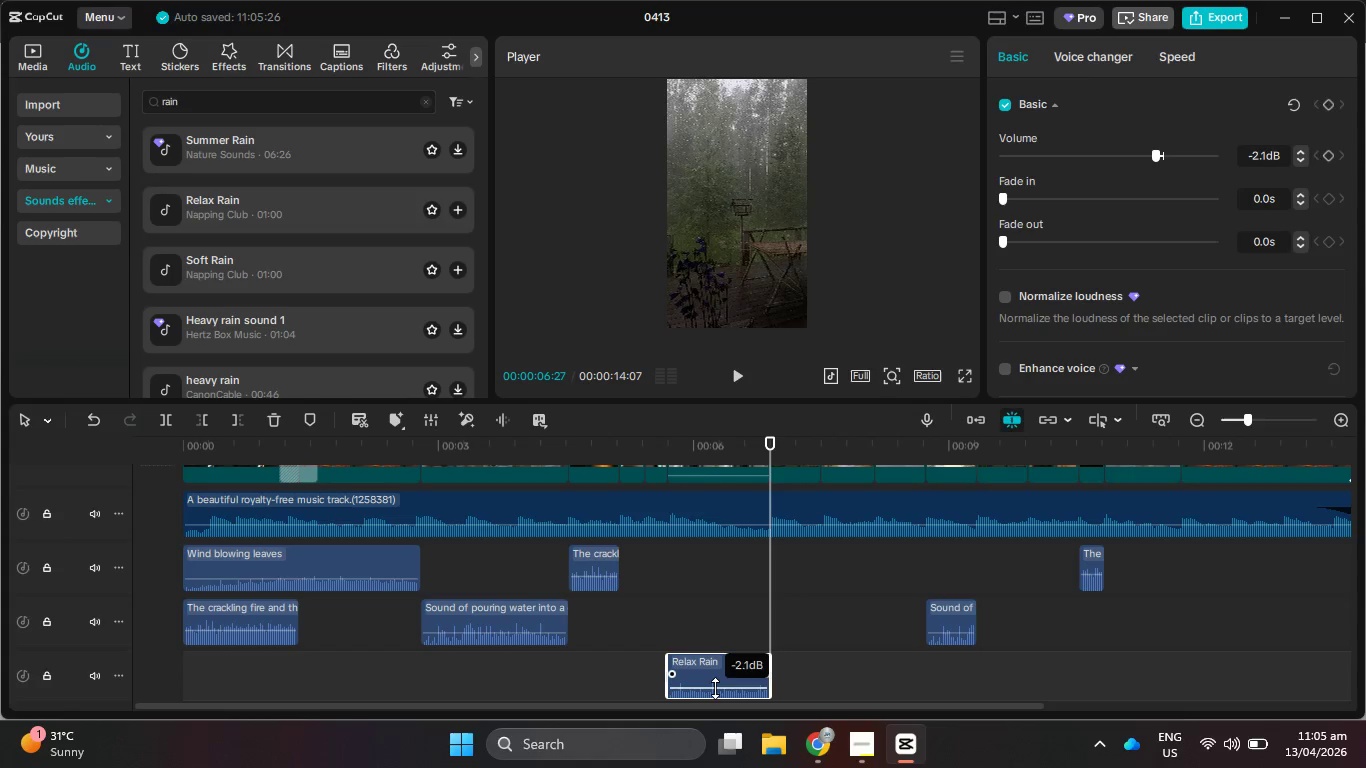 
scroll: coordinate [1018, 589], scroll_direction: up, amount: 6.0
 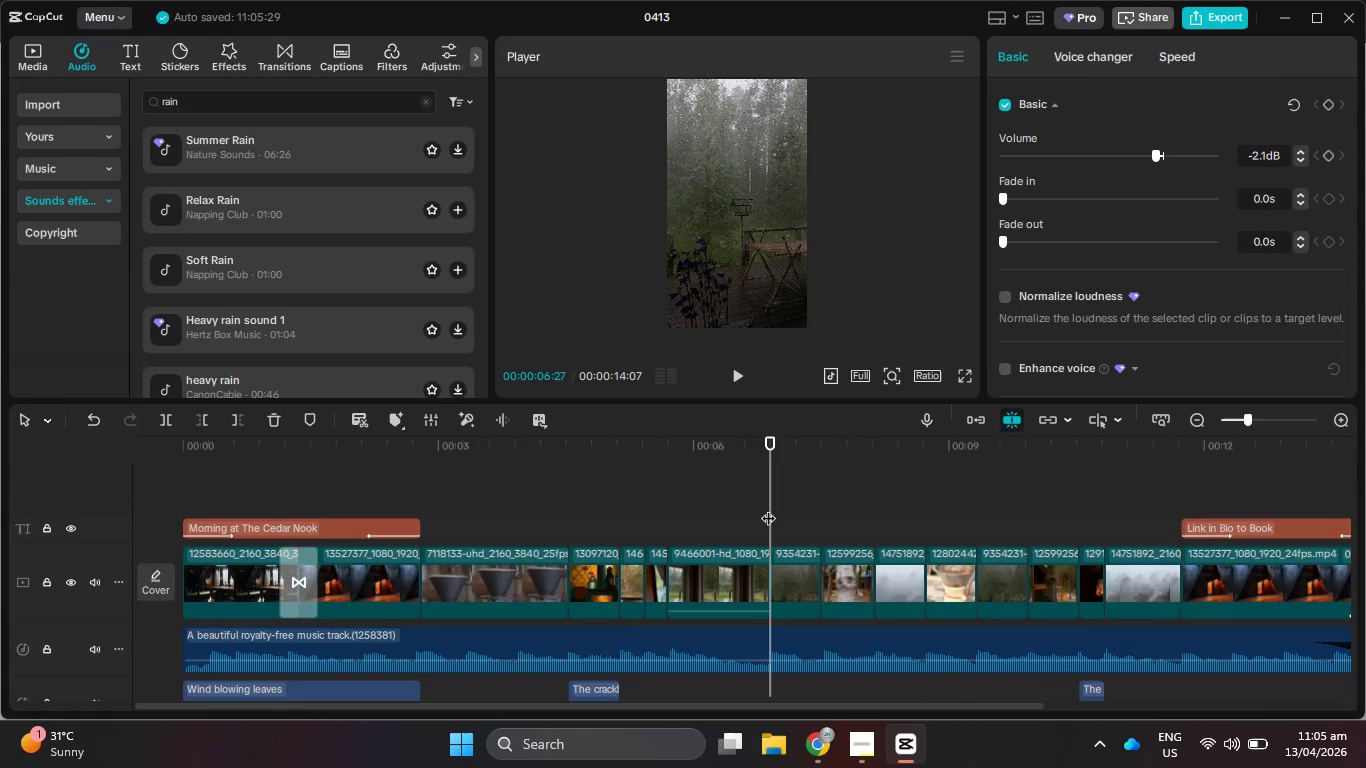 
hold_key(key=ControlLeft, duration=0.38)
 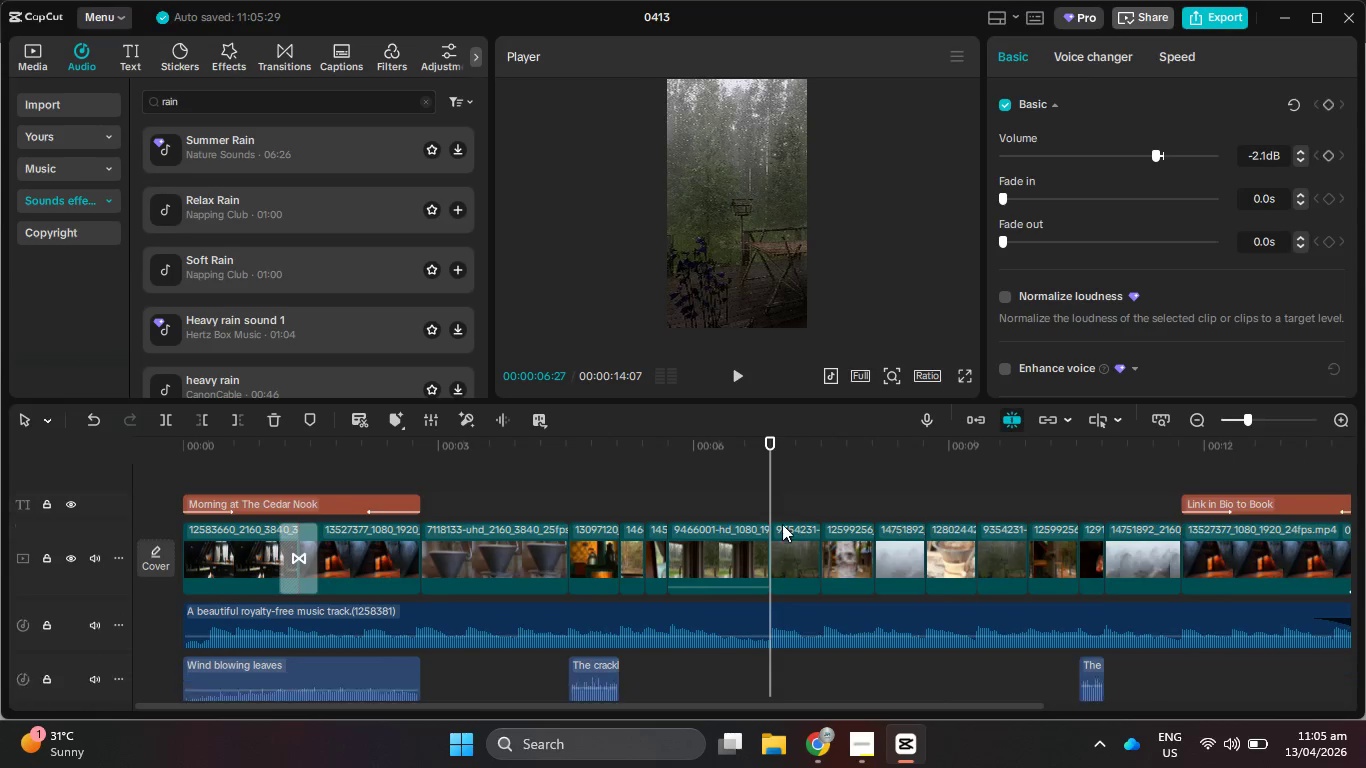 
scroll: coordinate [765, 600], scroll_direction: down, amount: 7.0
 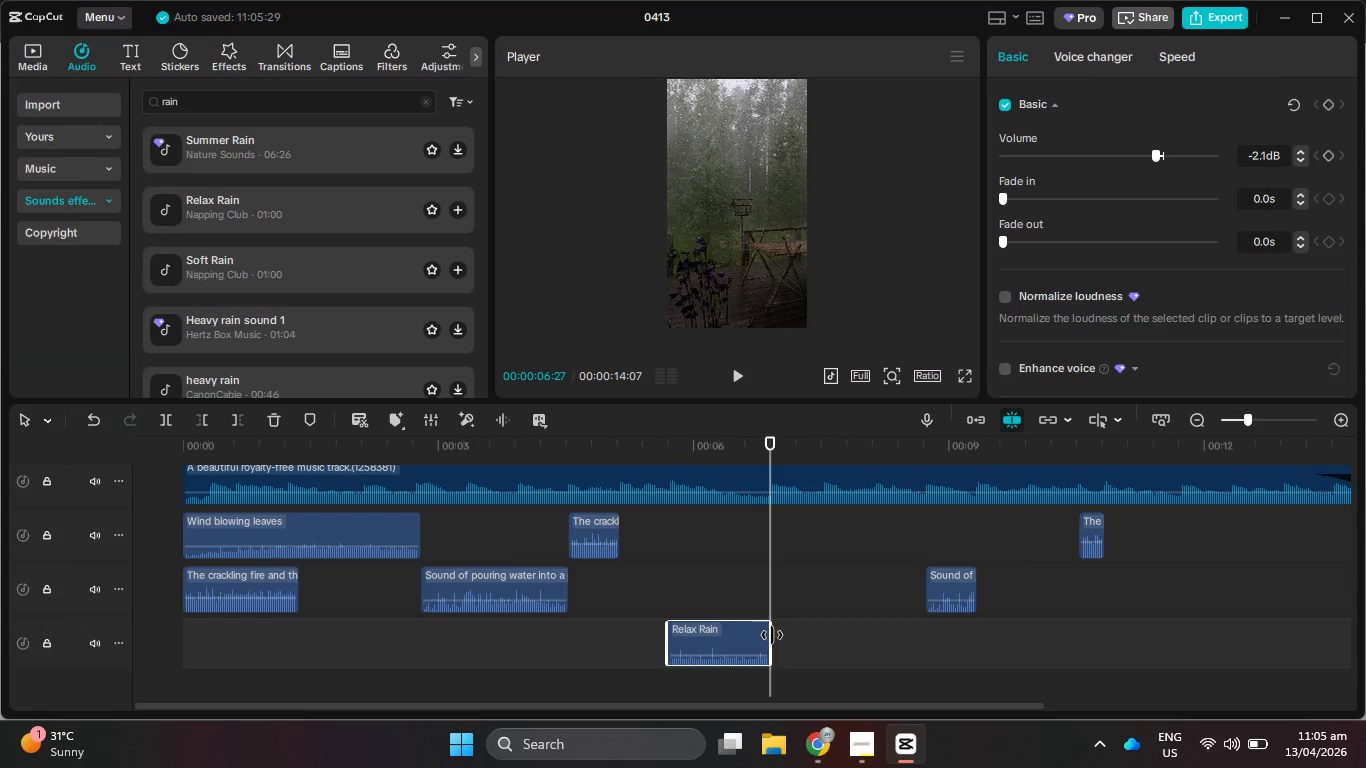 
left_click_drag(start_coordinate=[772, 635], to_coordinate=[818, 636])
 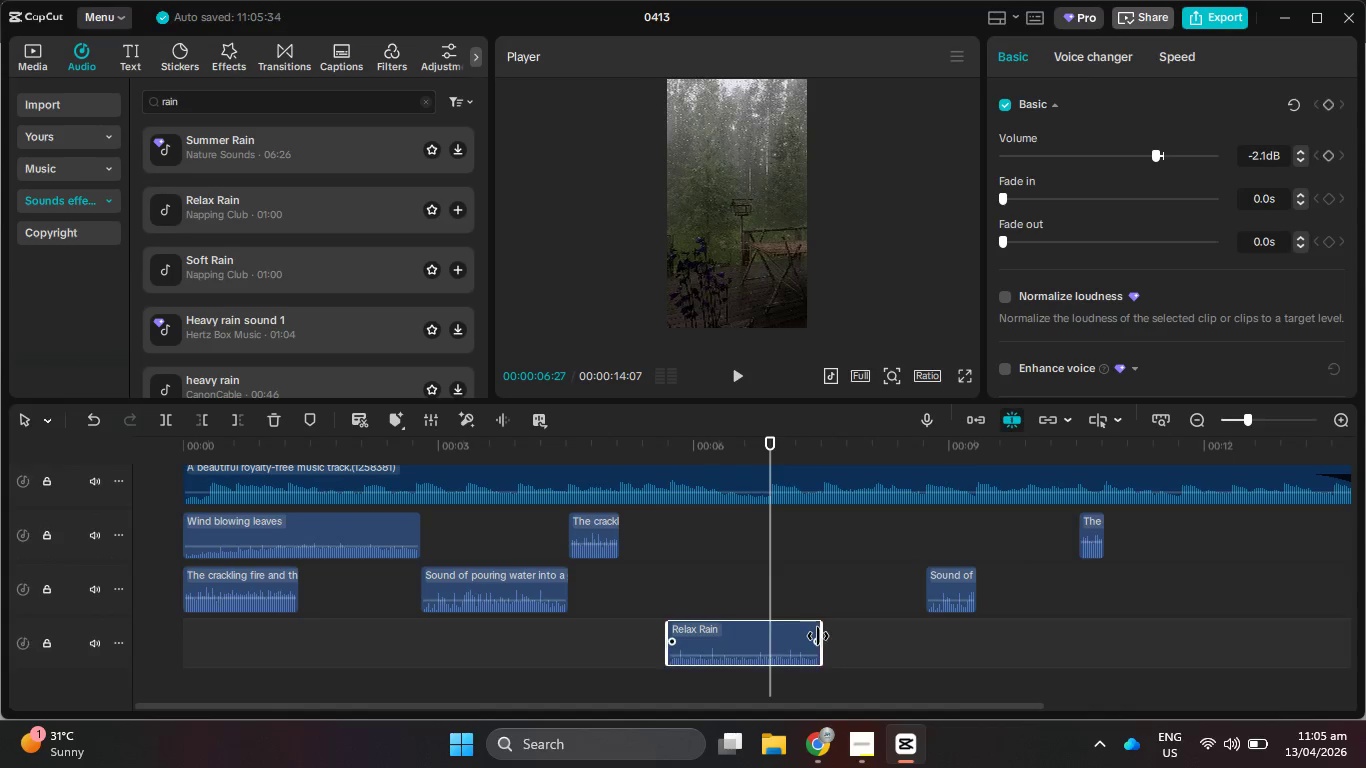 
scroll: coordinate [818, 636], scroll_direction: up, amount: 3.0
 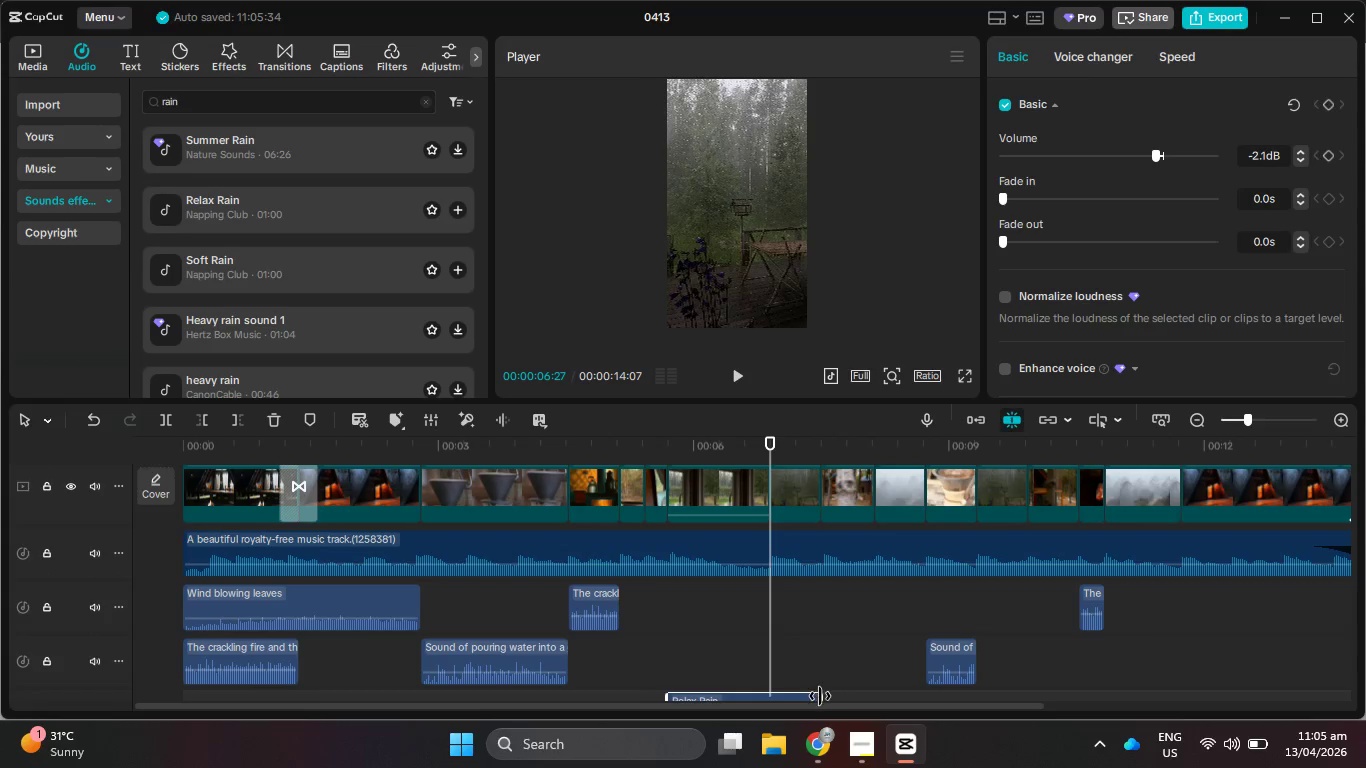 
left_click_drag(start_coordinate=[820, 696], to_coordinate=[815, 695])
 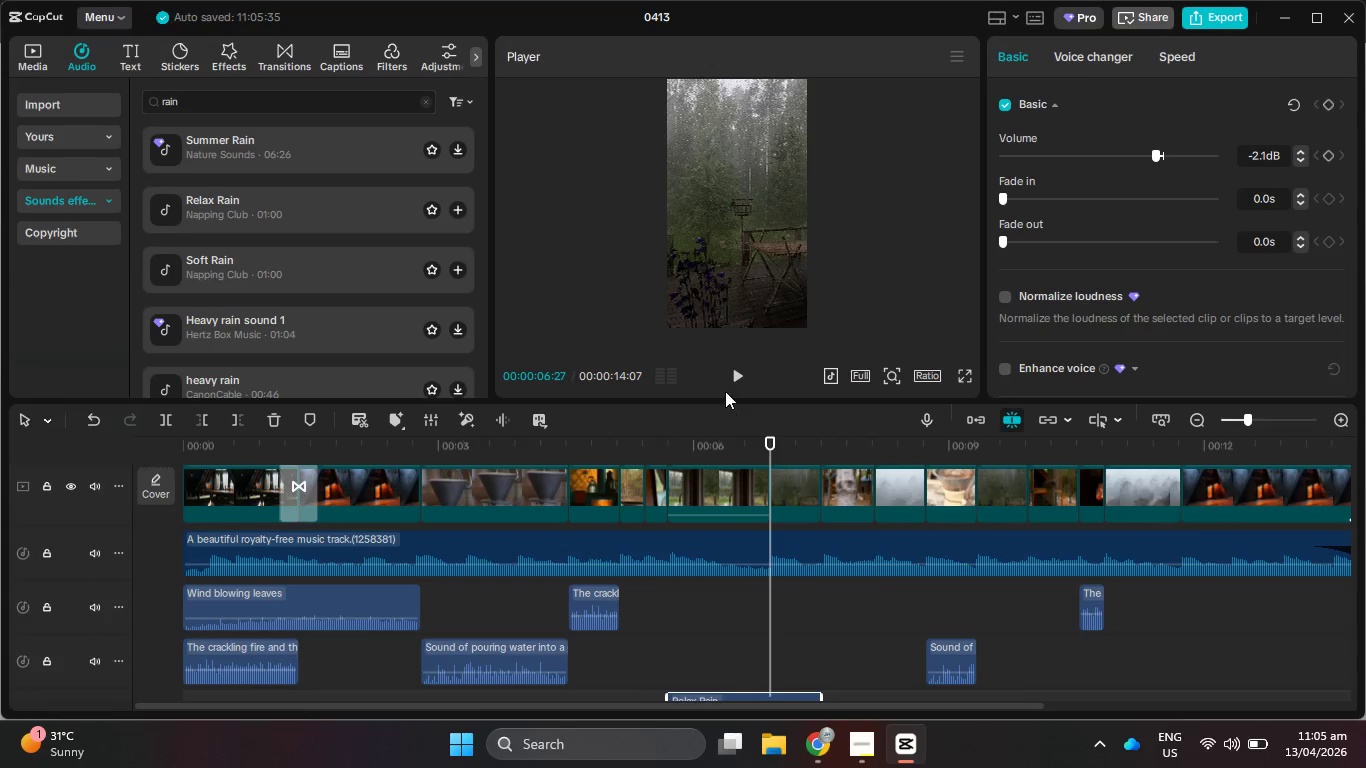 
left_click([740, 379])
 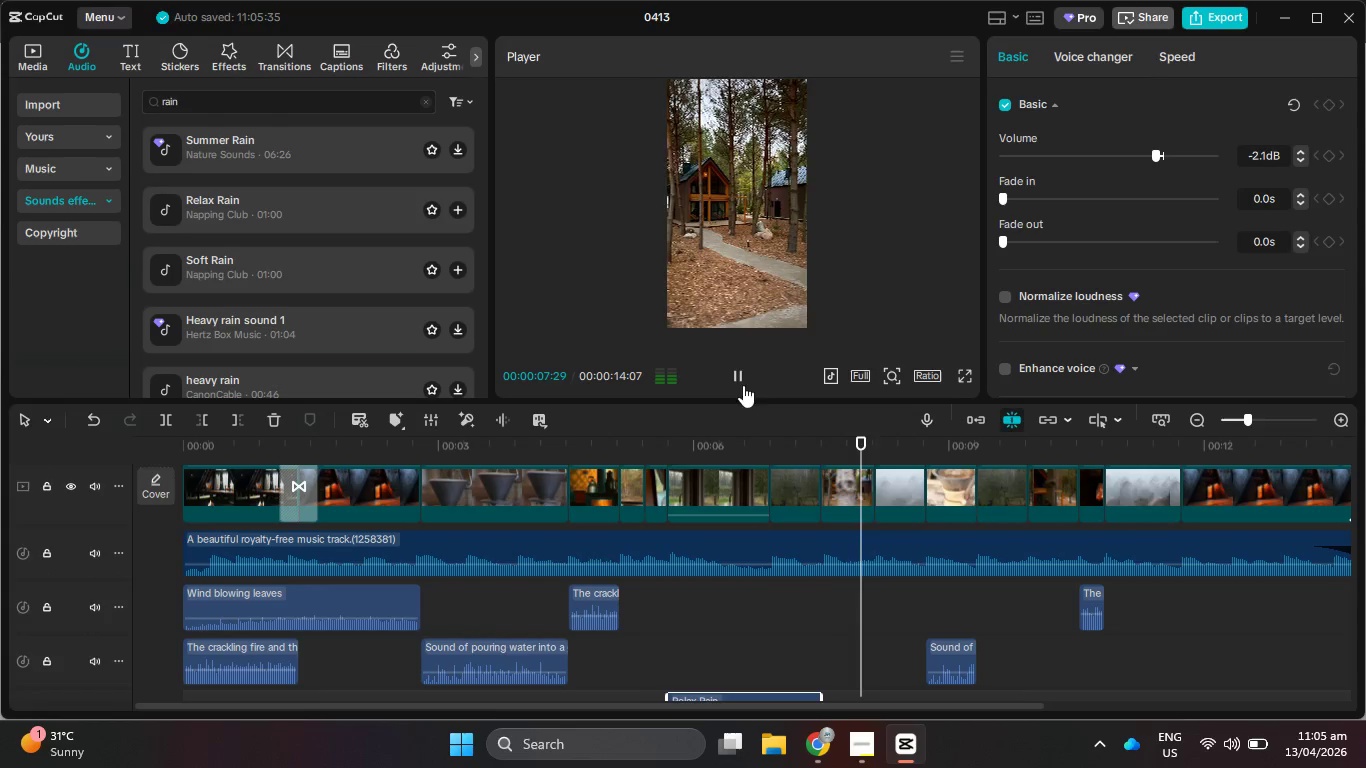 
left_click_drag(start_coordinate=[739, 440], to_coordinate=[659, 446])
 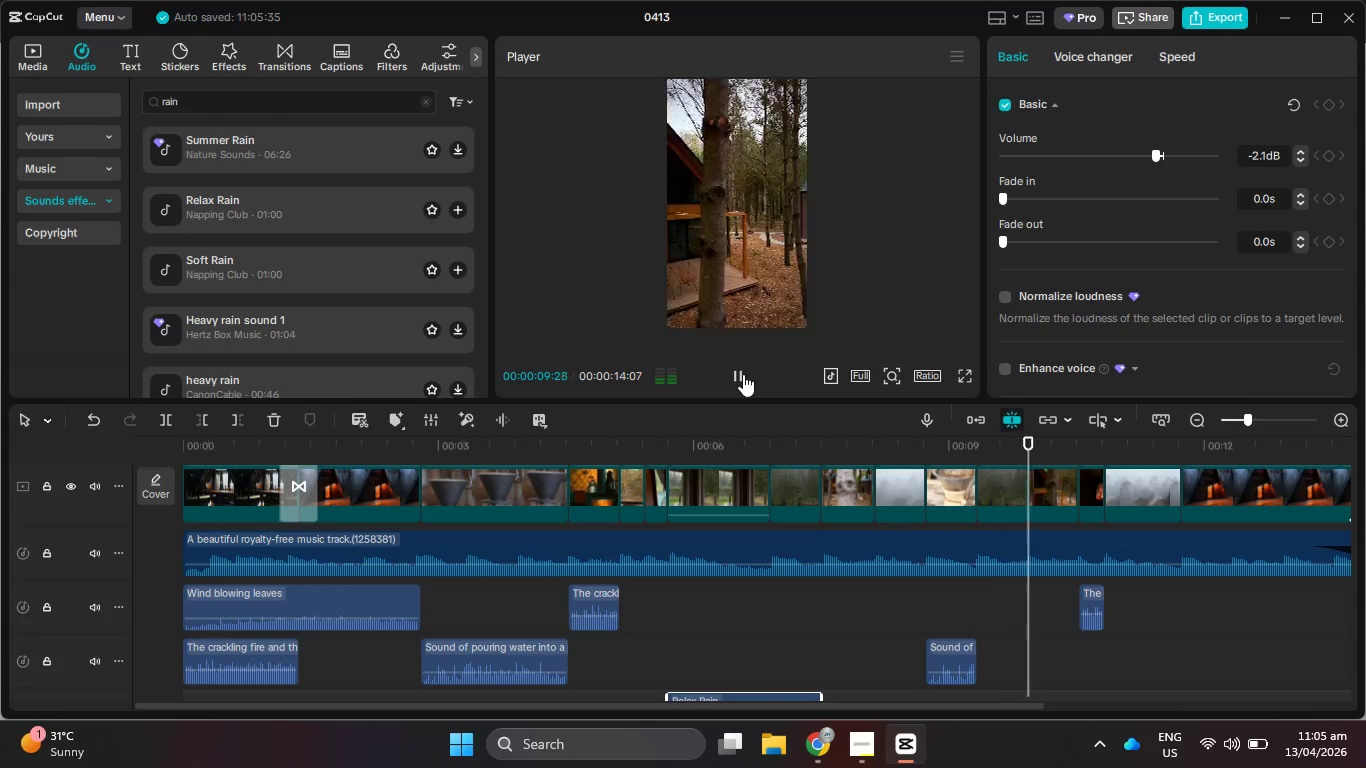 
wait(10.02)
 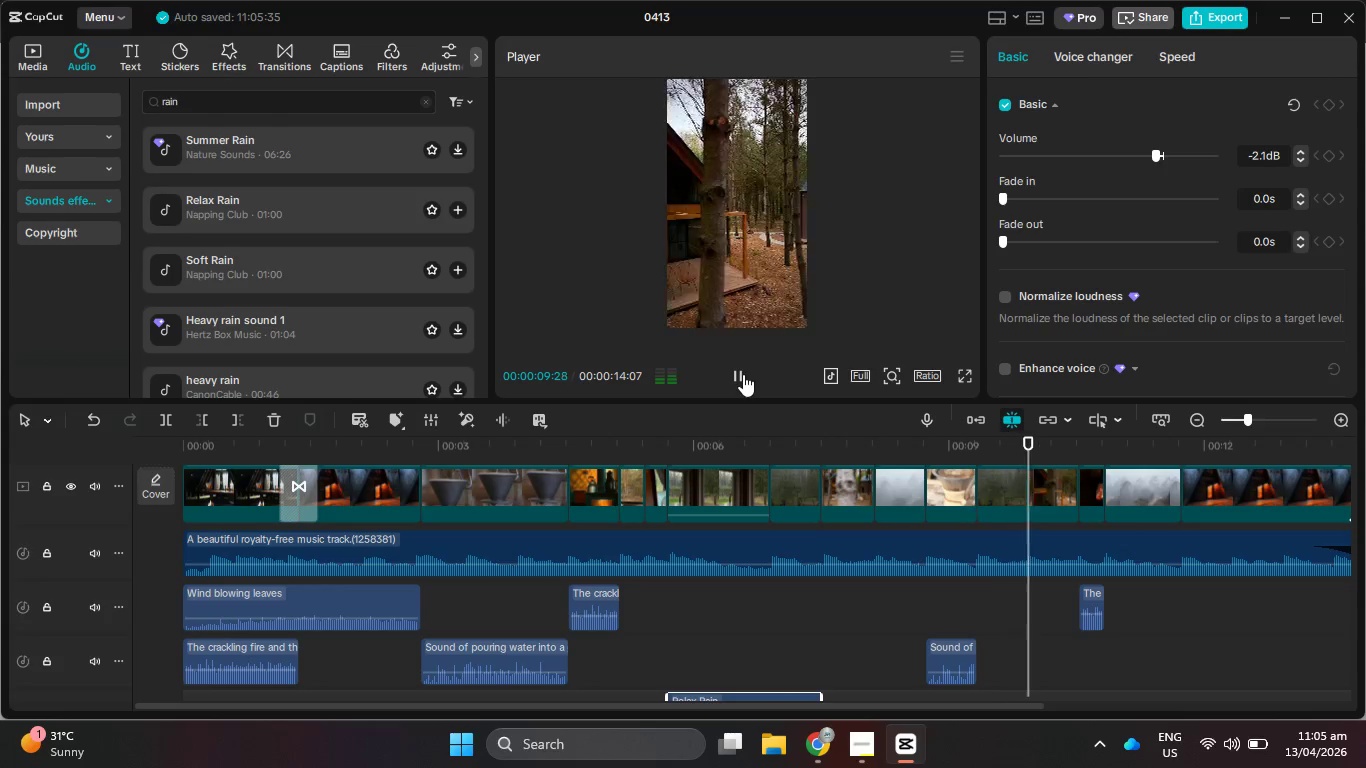 
scroll: coordinate [865, 547], scroll_direction: up, amount: 6.0
 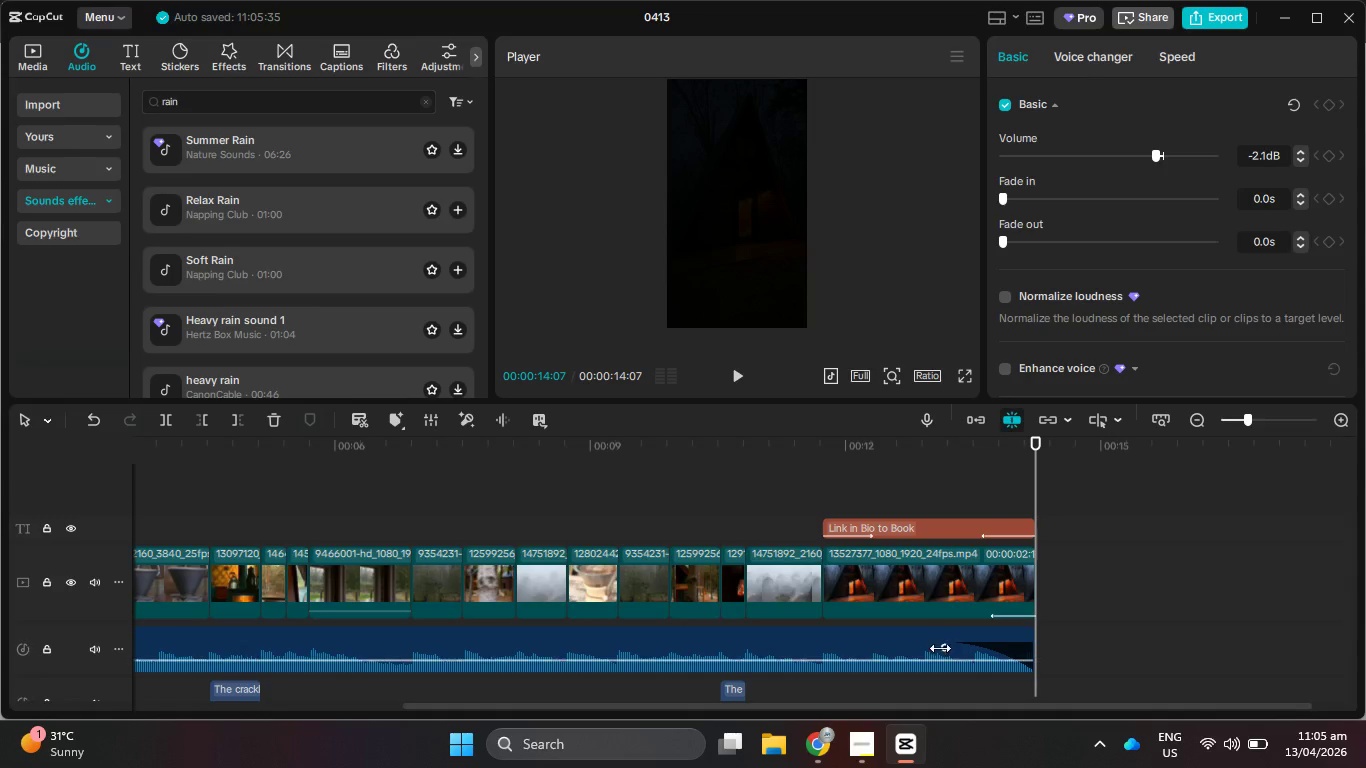 
left_click_drag(start_coordinate=[944, 650], to_coordinate=[921, 646])
 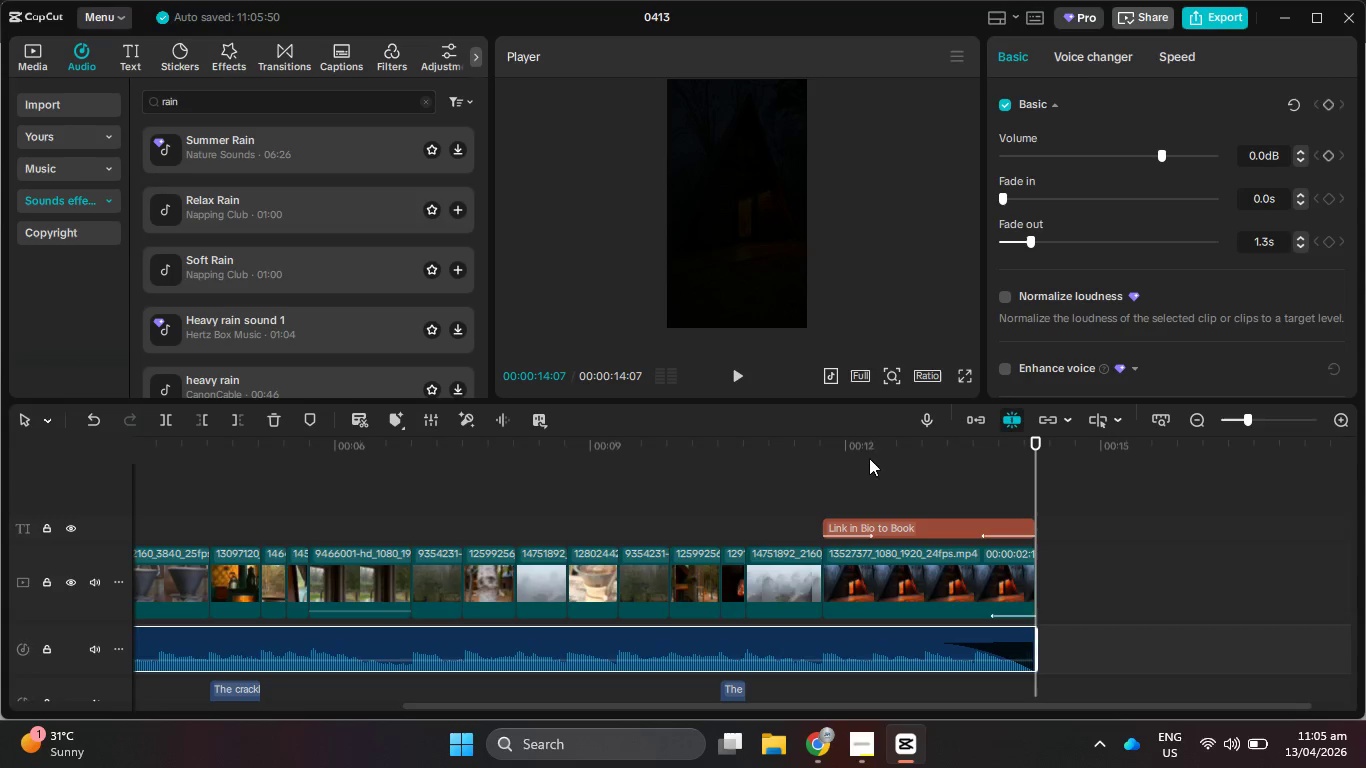 
left_click_drag(start_coordinate=[864, 444], to_coordinate=[0, 442])
 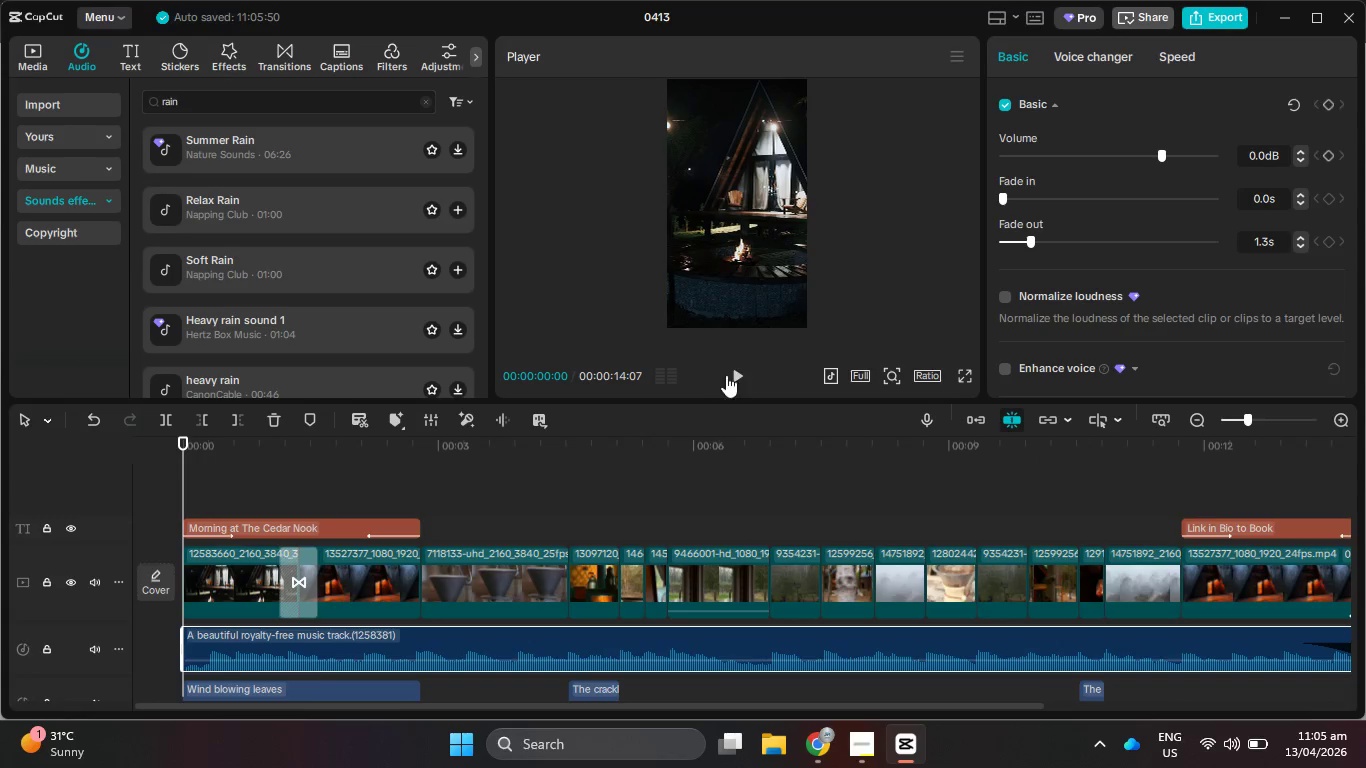 
left_click([736, 373])
 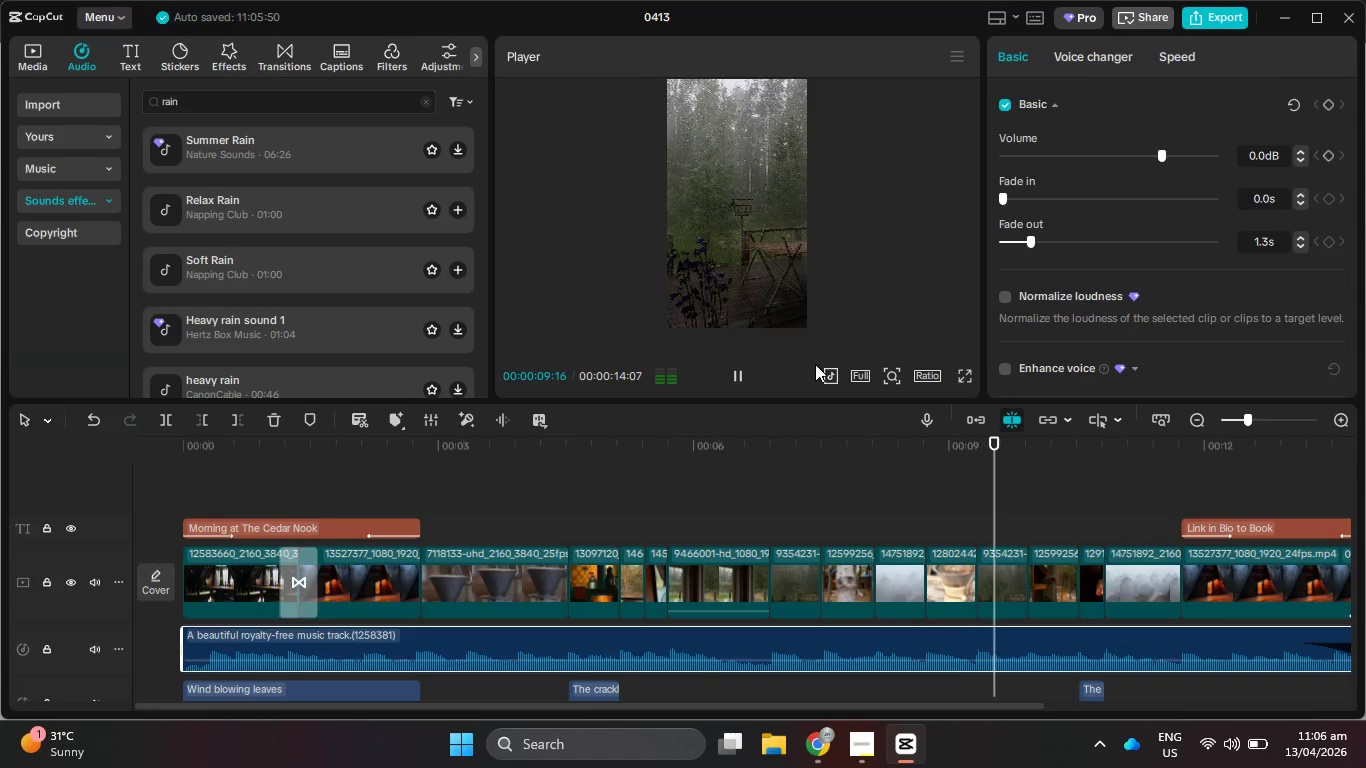 
wait(14.64)
 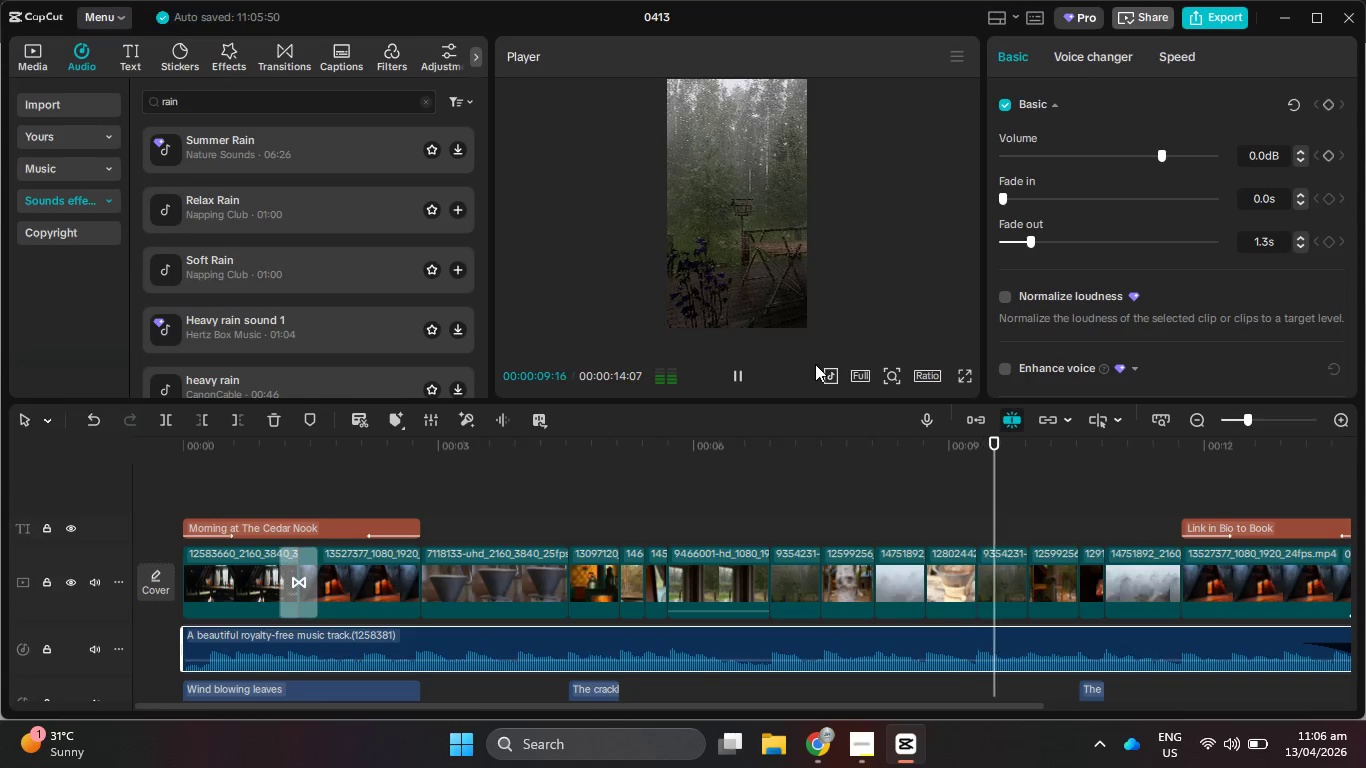 
left_click_drag(start_coordinate=[796, 449], to_coordinate=[421, 485])
 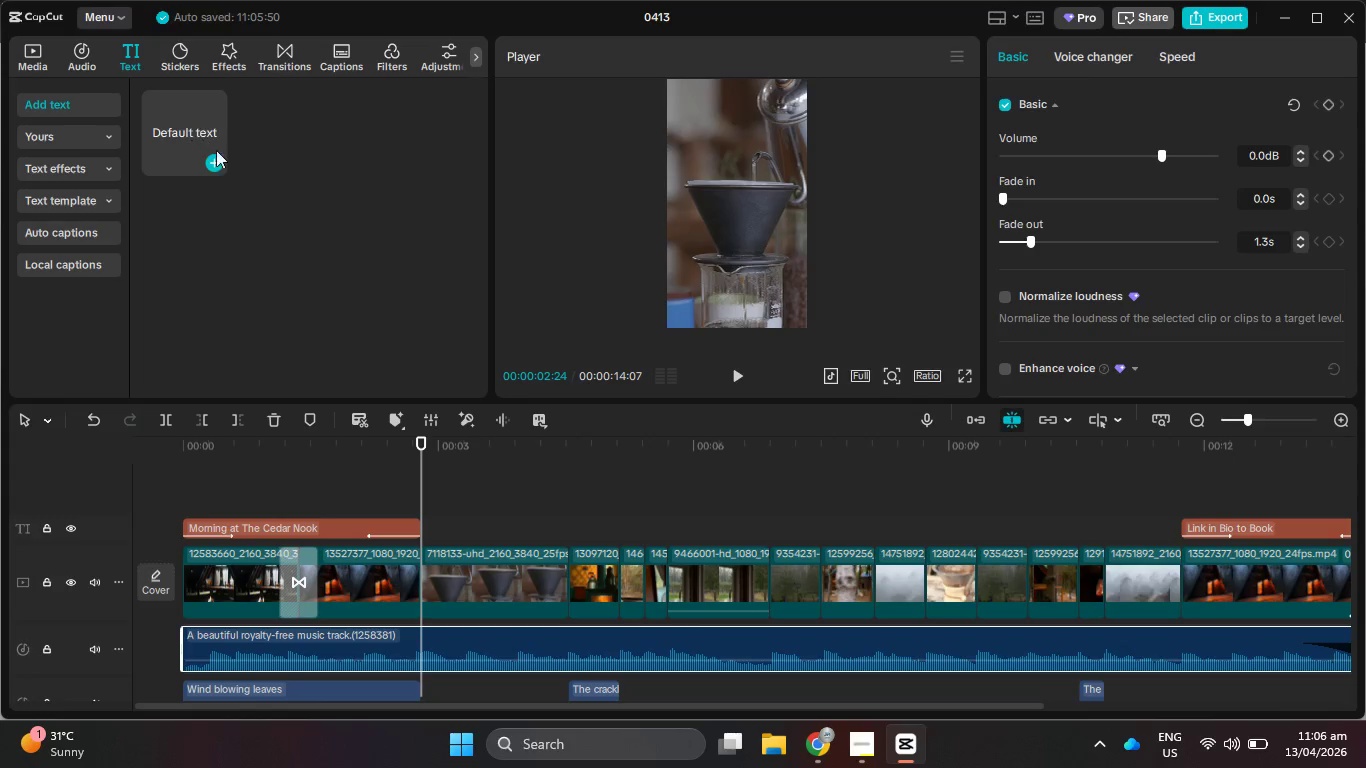 
left_click([218, 163])
 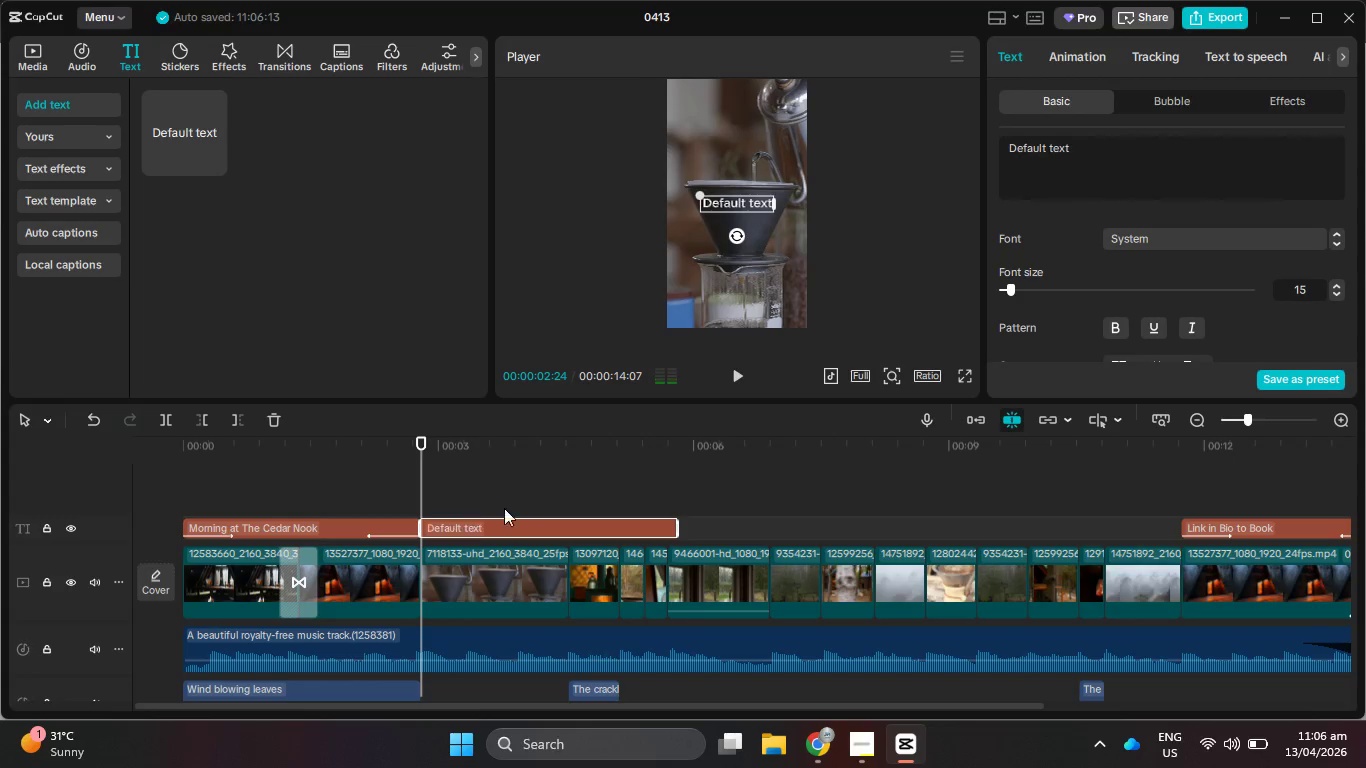 
hold_key(key=ControlLeft, duration=0.41)
 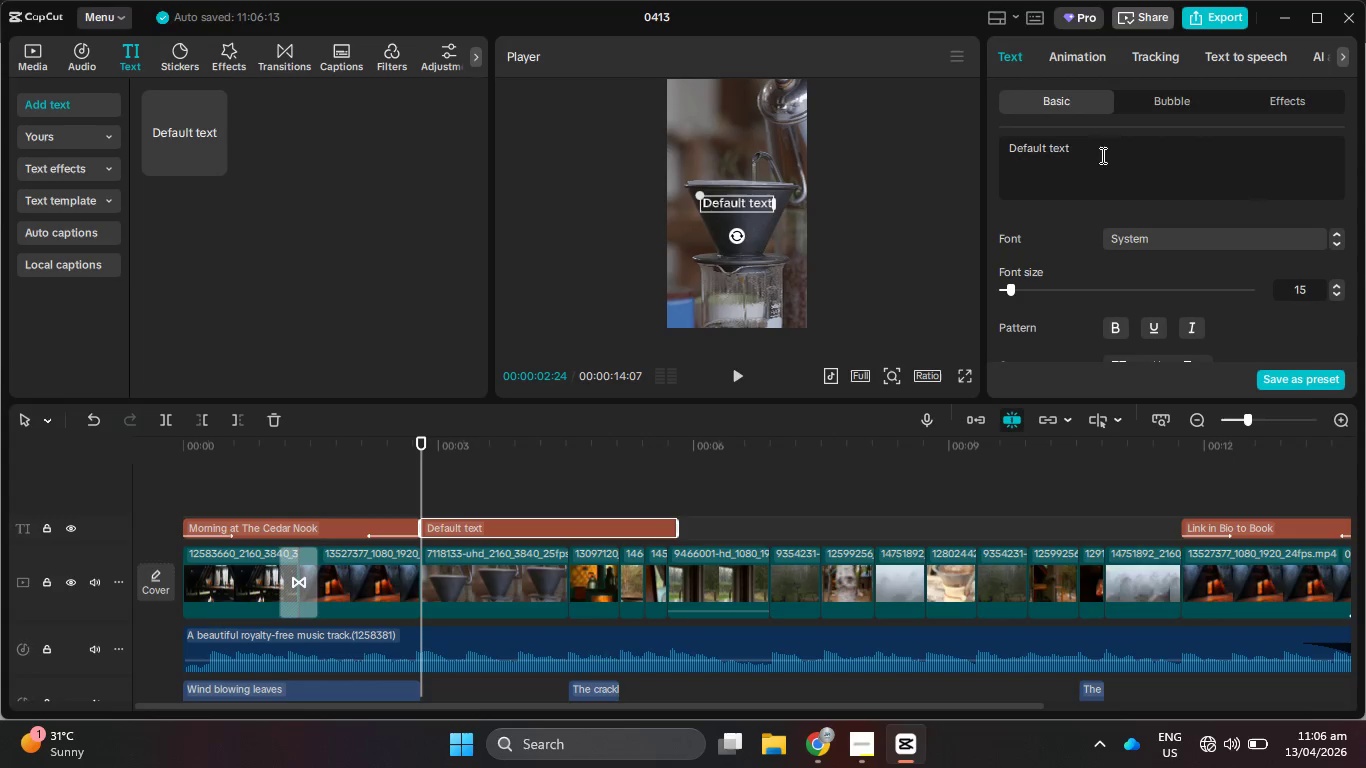 
left_click_drag(start_coordinate=[1101, 155], to_coordinate=[977, 144])
 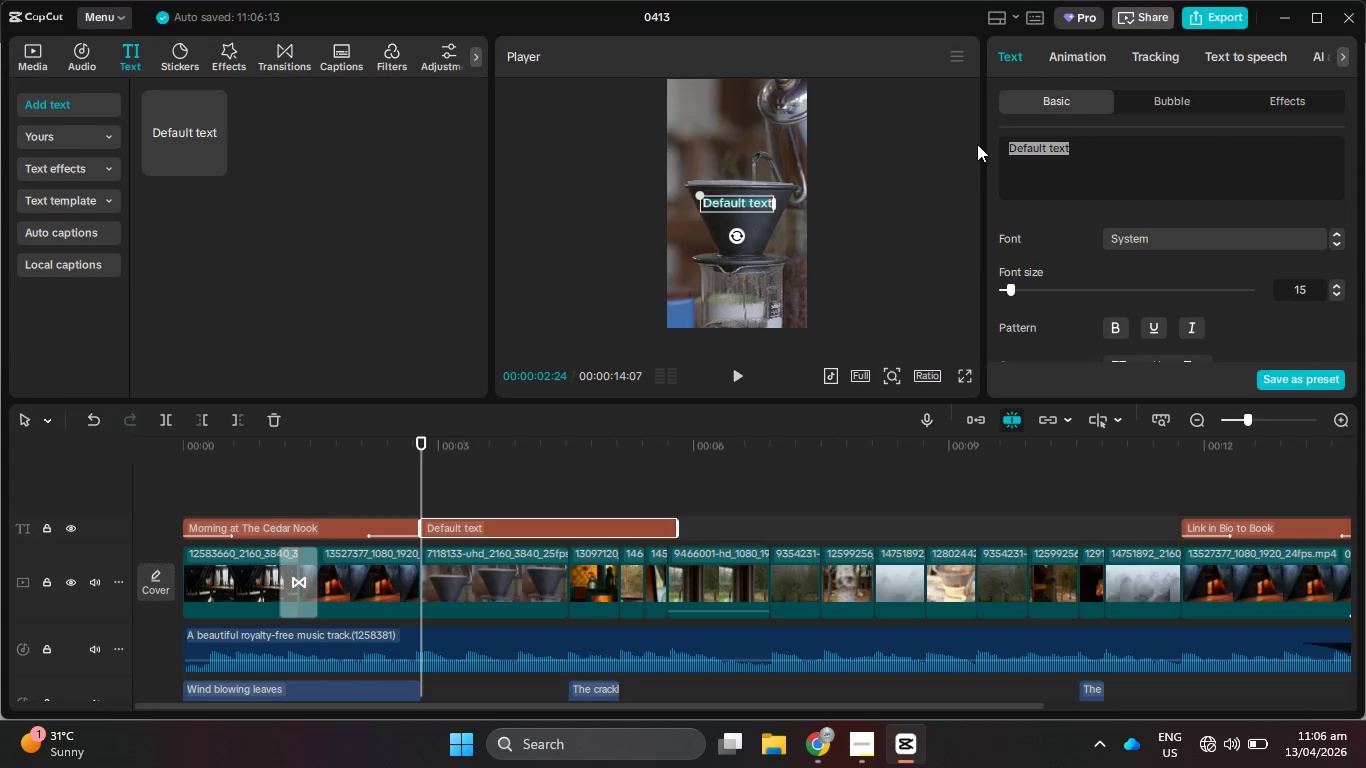 
key(Meta+V)
 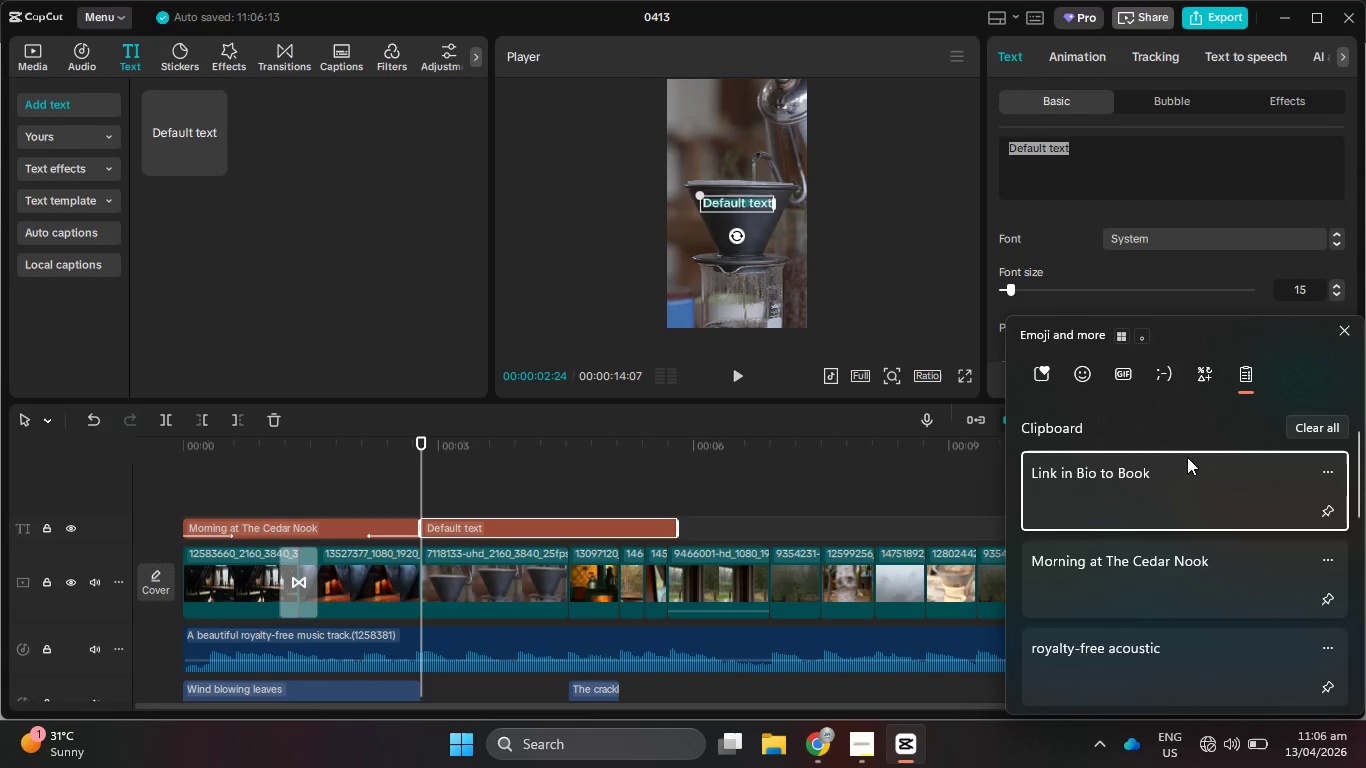 
scroll: coordinate [1207, 515], scroll_direction: down, amount: 3.0
 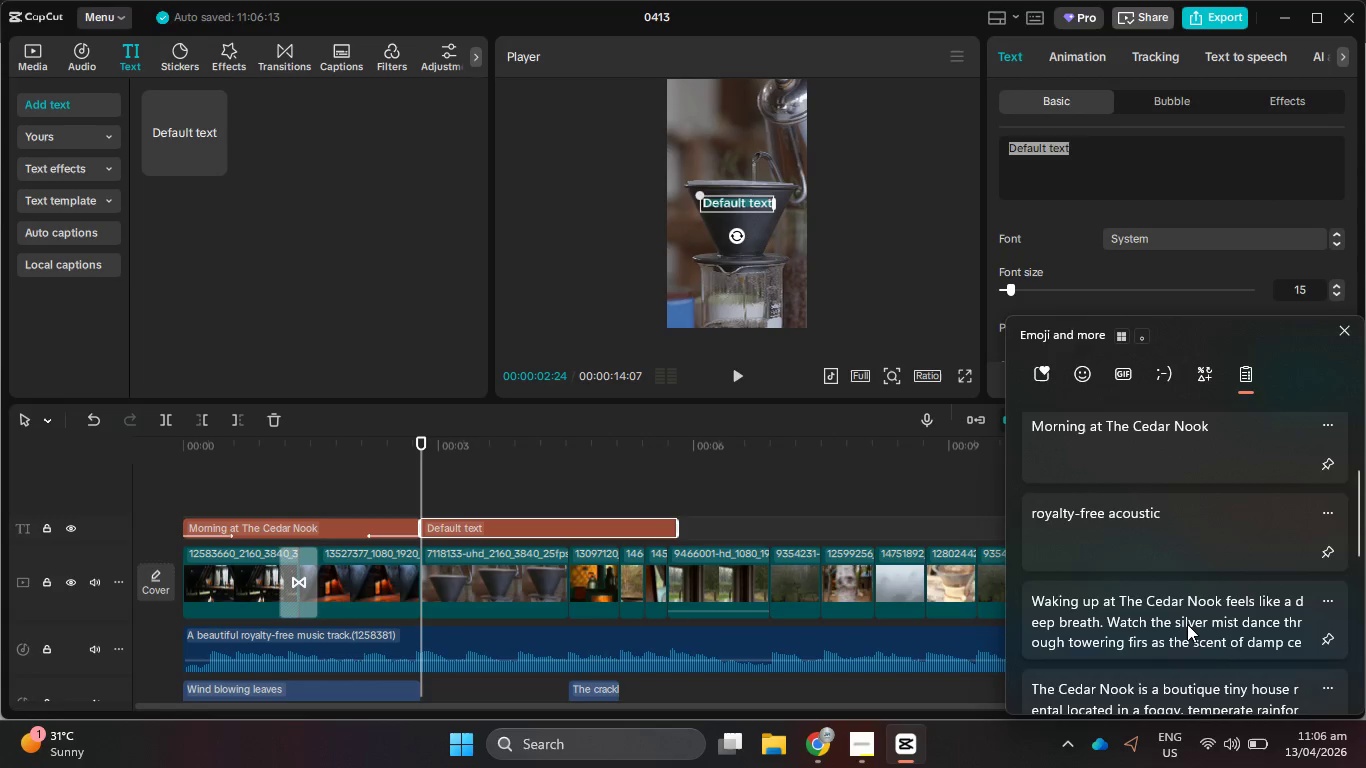 
key(Control+ControlLeft)
 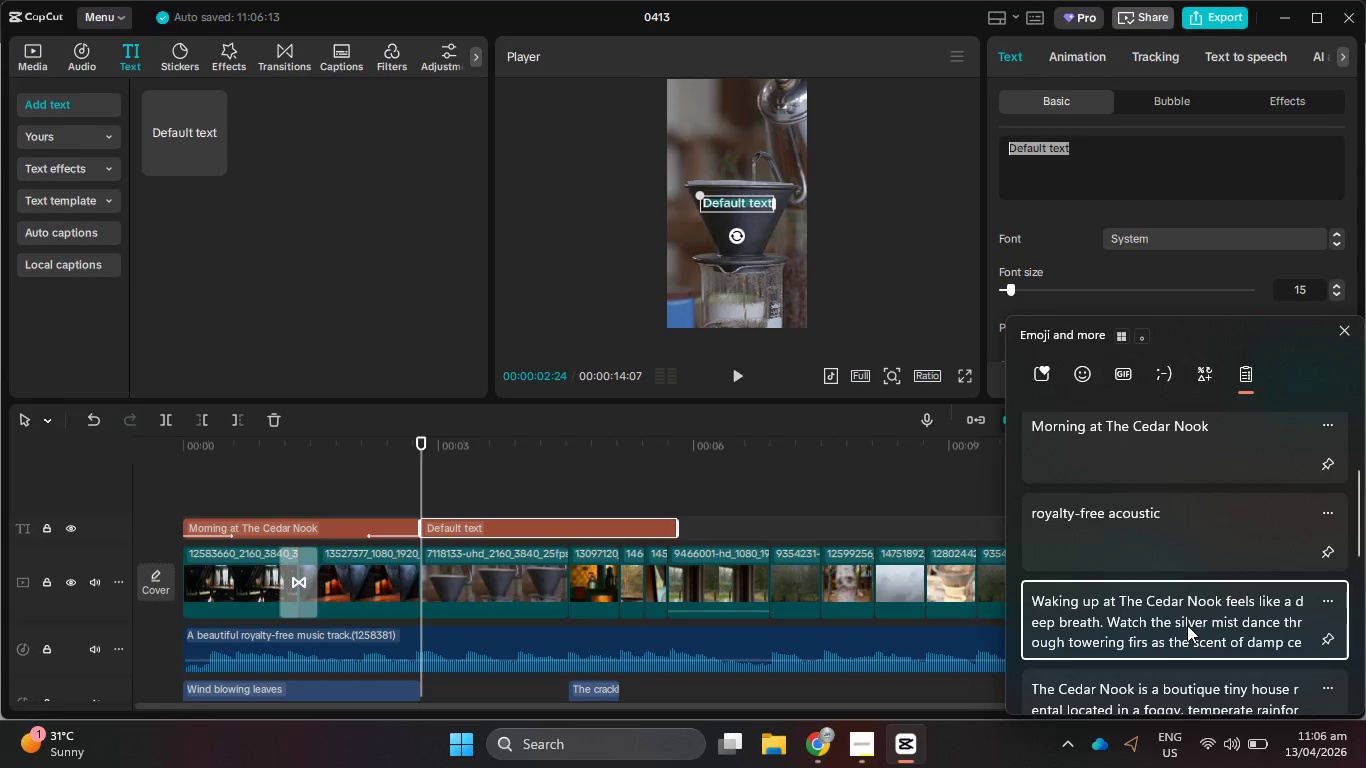 
key(Control+V)
 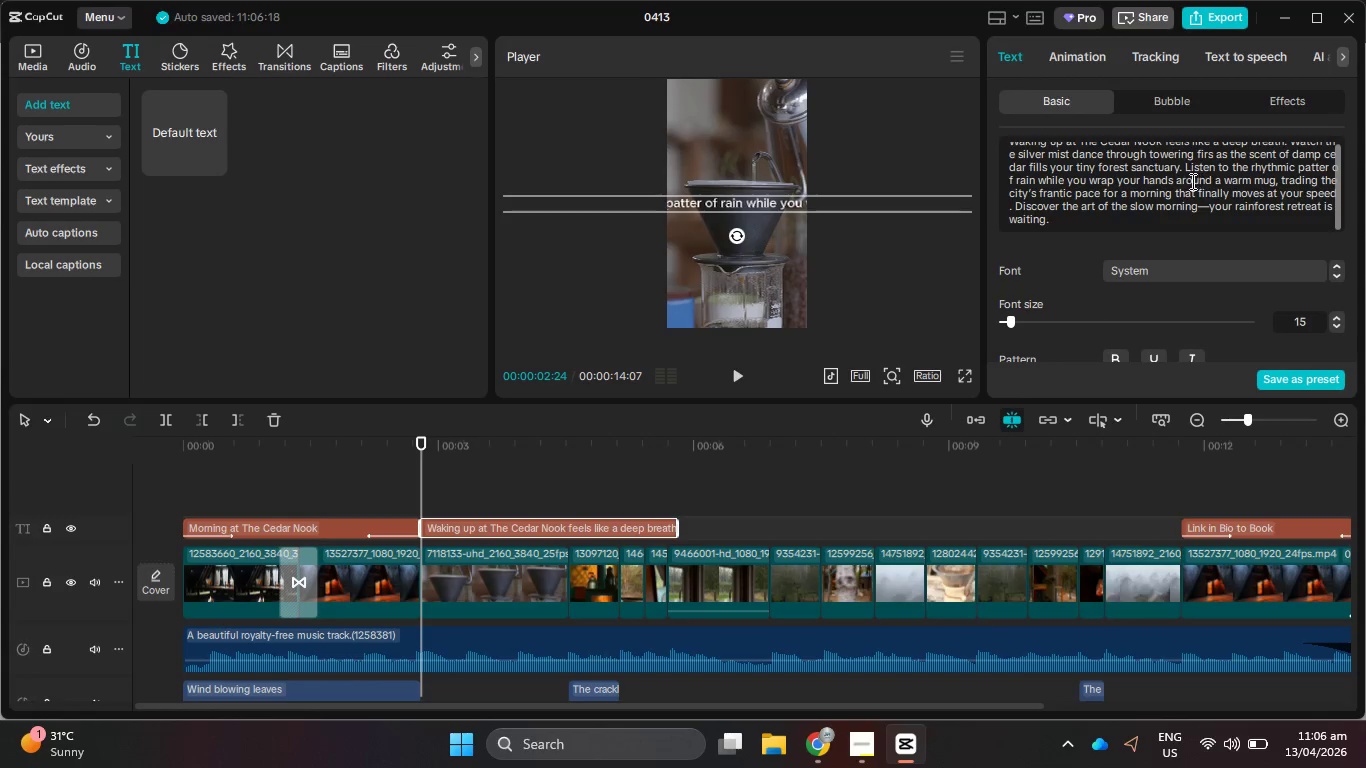 
scroll: coordinate [1181, 212], scroll_direction: up, amount: 3.0
 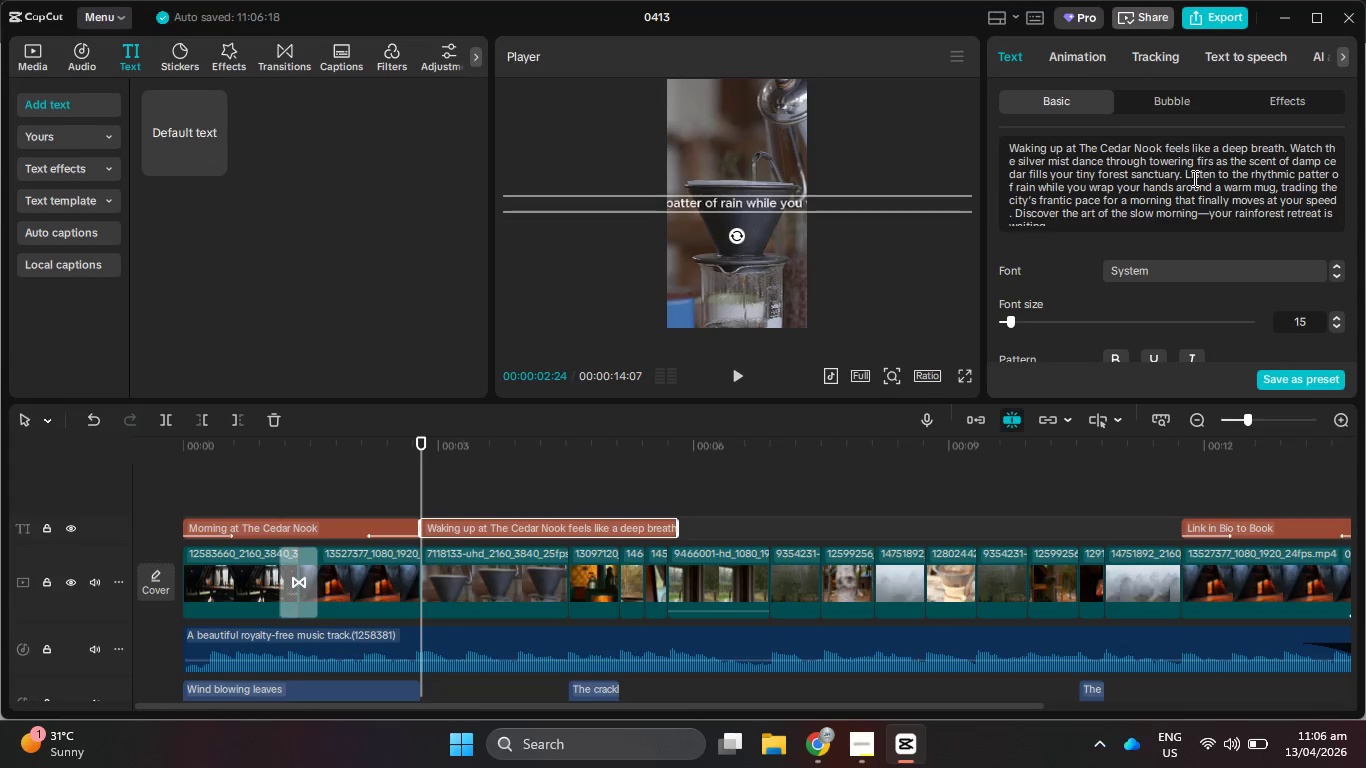 
scroll: coordinate [1169, 211], scroll_direction: down, amount: 1.0
 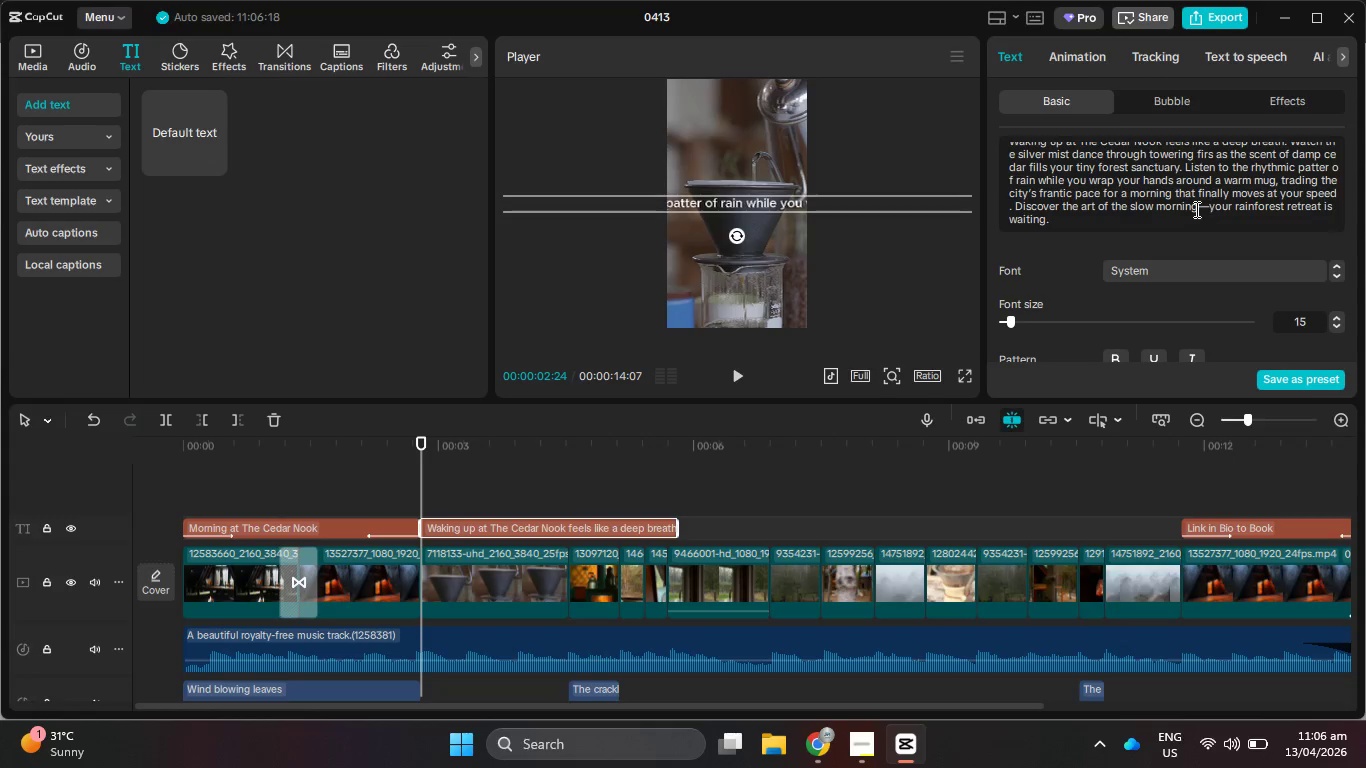 
left_click_drag(start_coordinate=[1197, 207], to_coordinate=[1221, 234])
 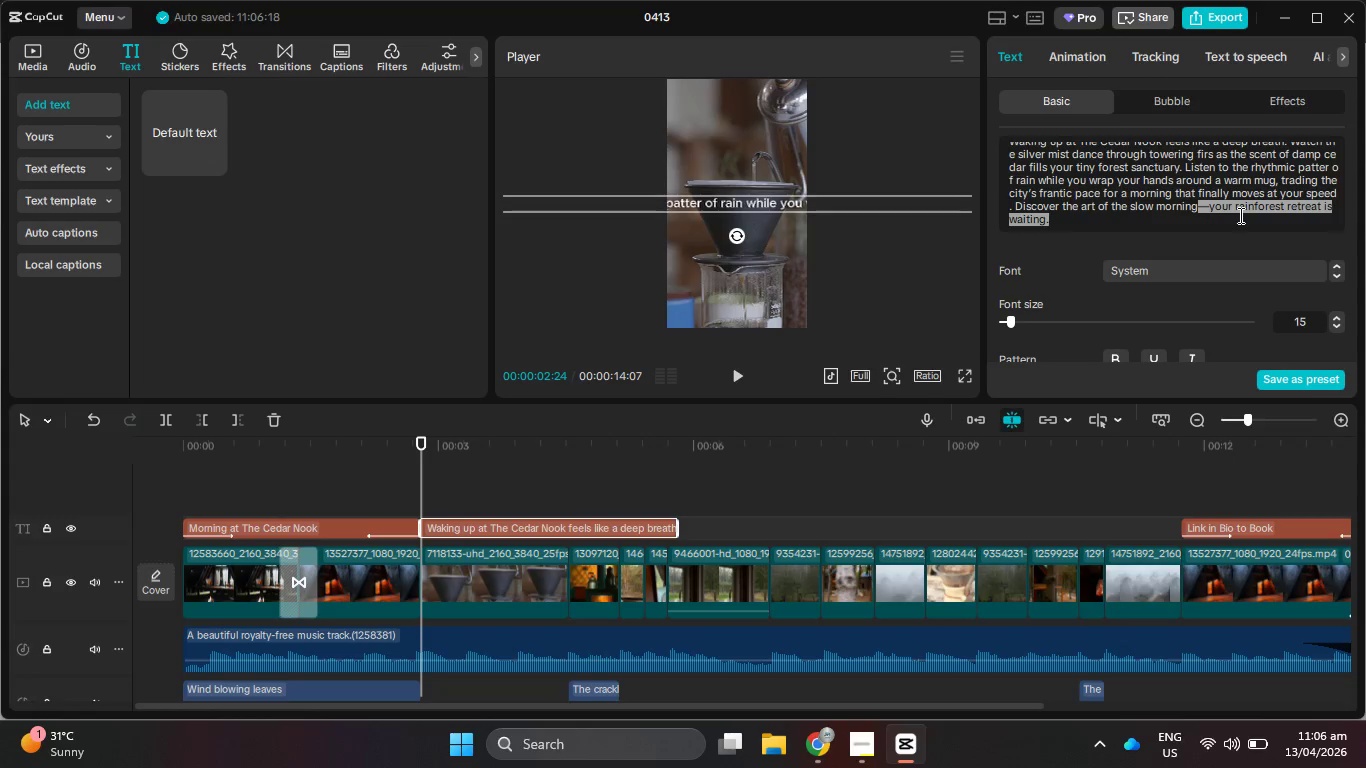 
key(Backspace)
 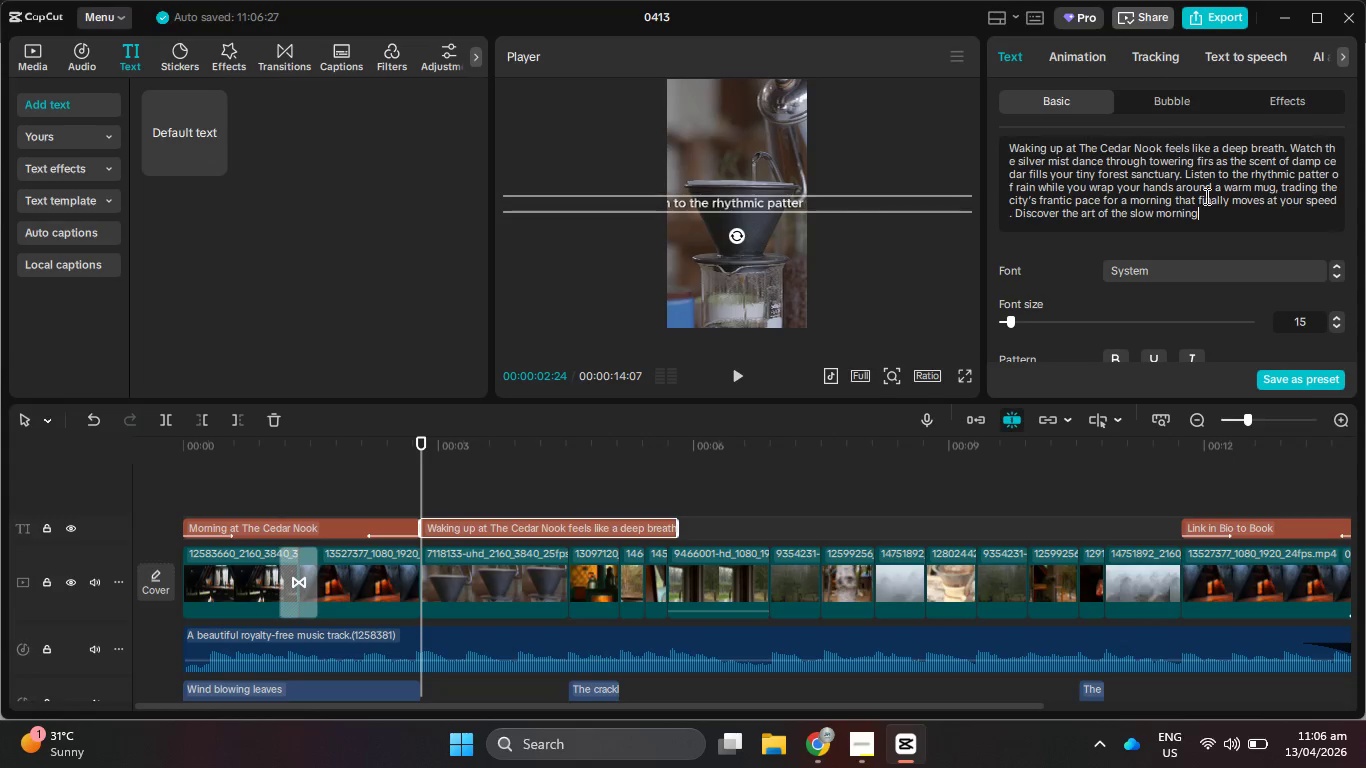 
scroll: coordinate [1203, 199], scroll_direction: up, amount: 1.0
 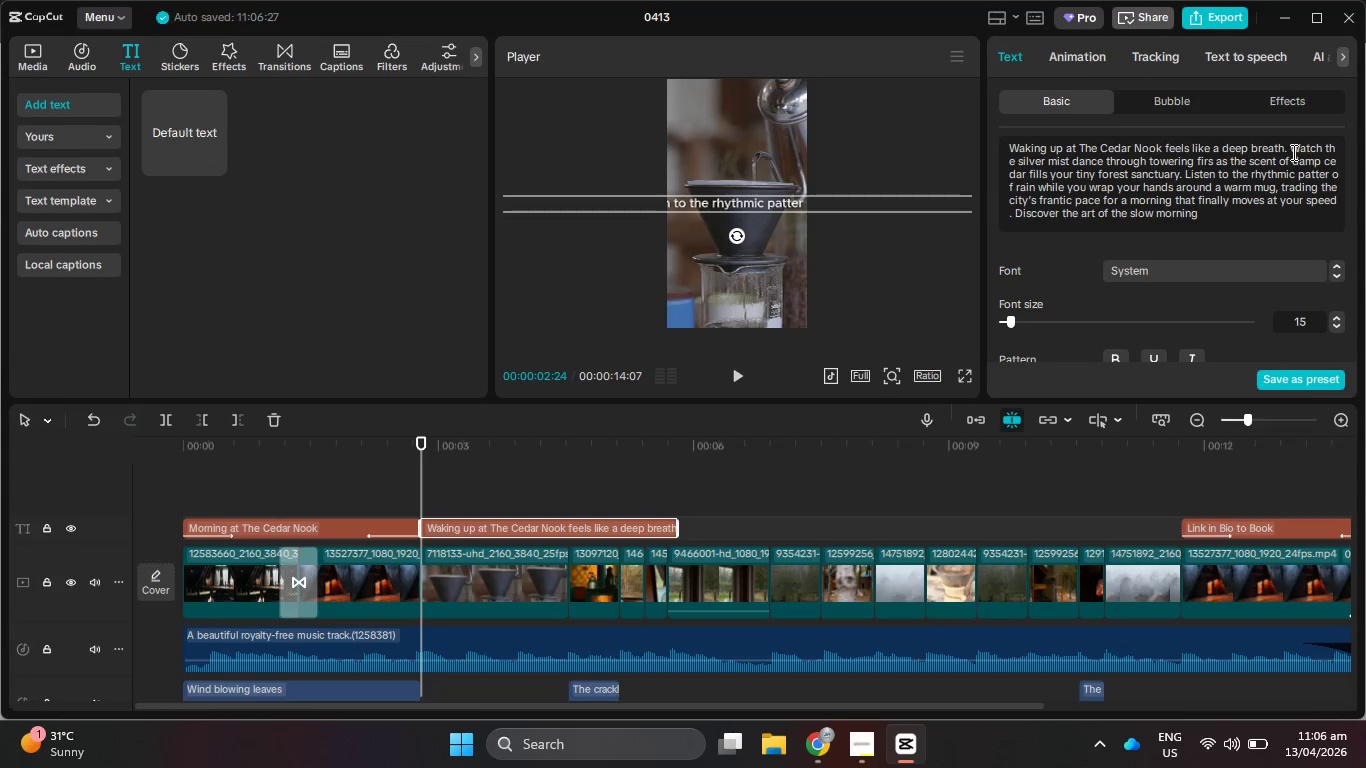 
wait(6.13)
 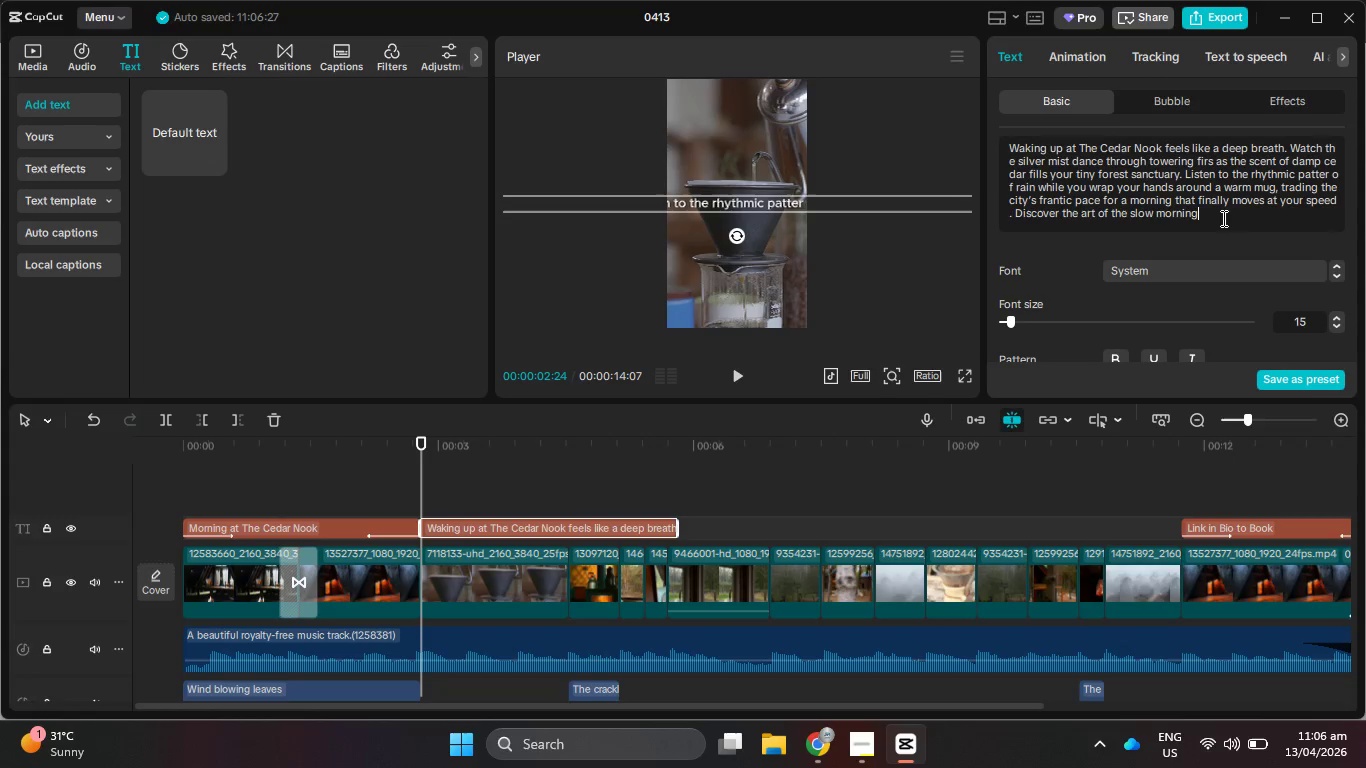 
left_click_drag(start_coordinate=[1292, 150], to_coordinate=[1193, 171])
 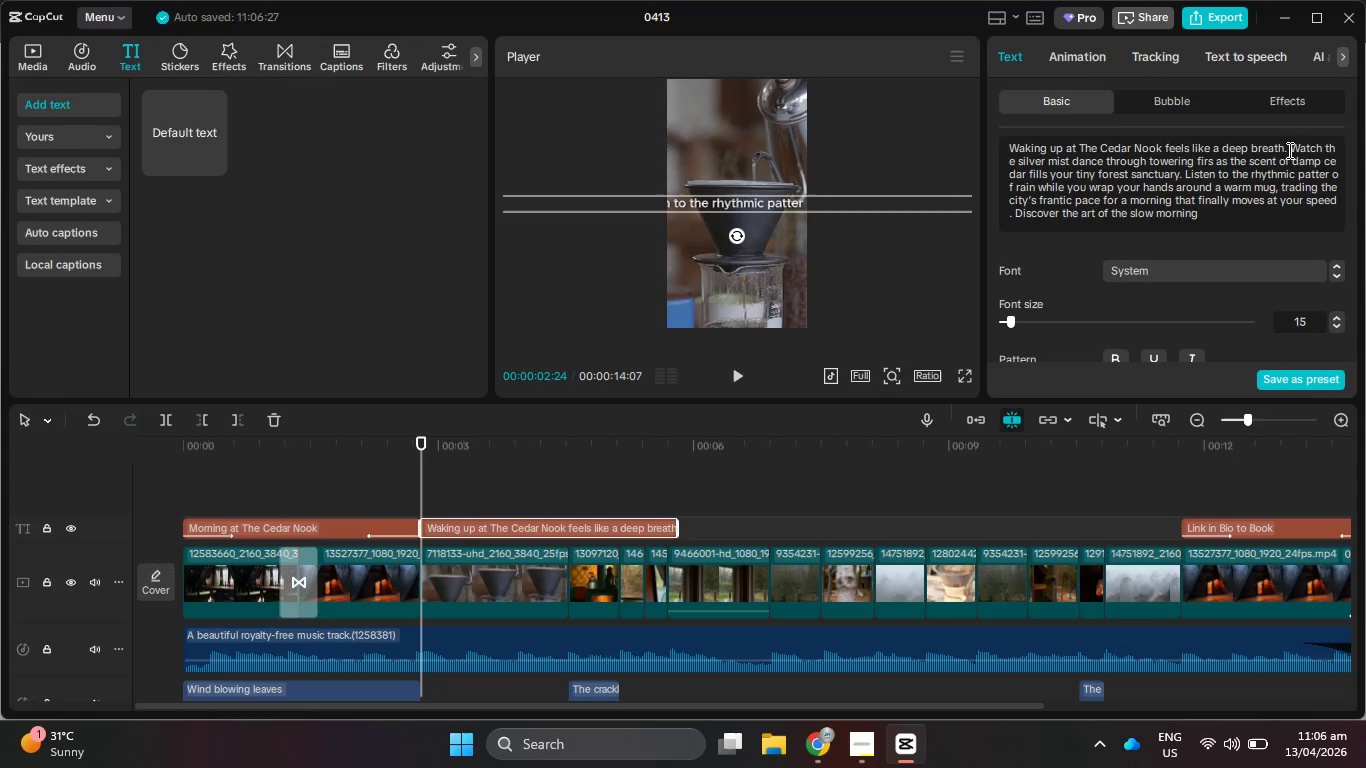 
left_click_drag(start_coordinate=[1291, 151], to_coordinate=[1185, 170])
 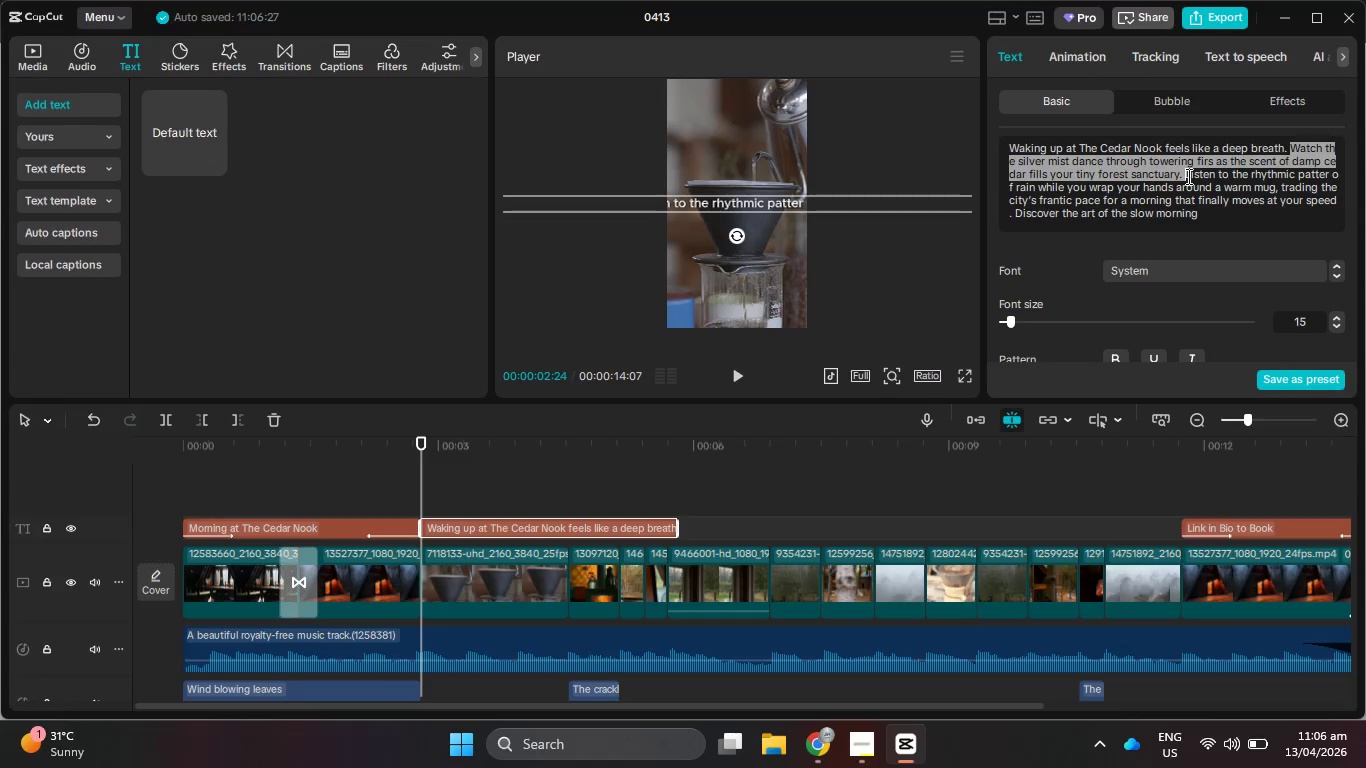 
key(Backspace)
 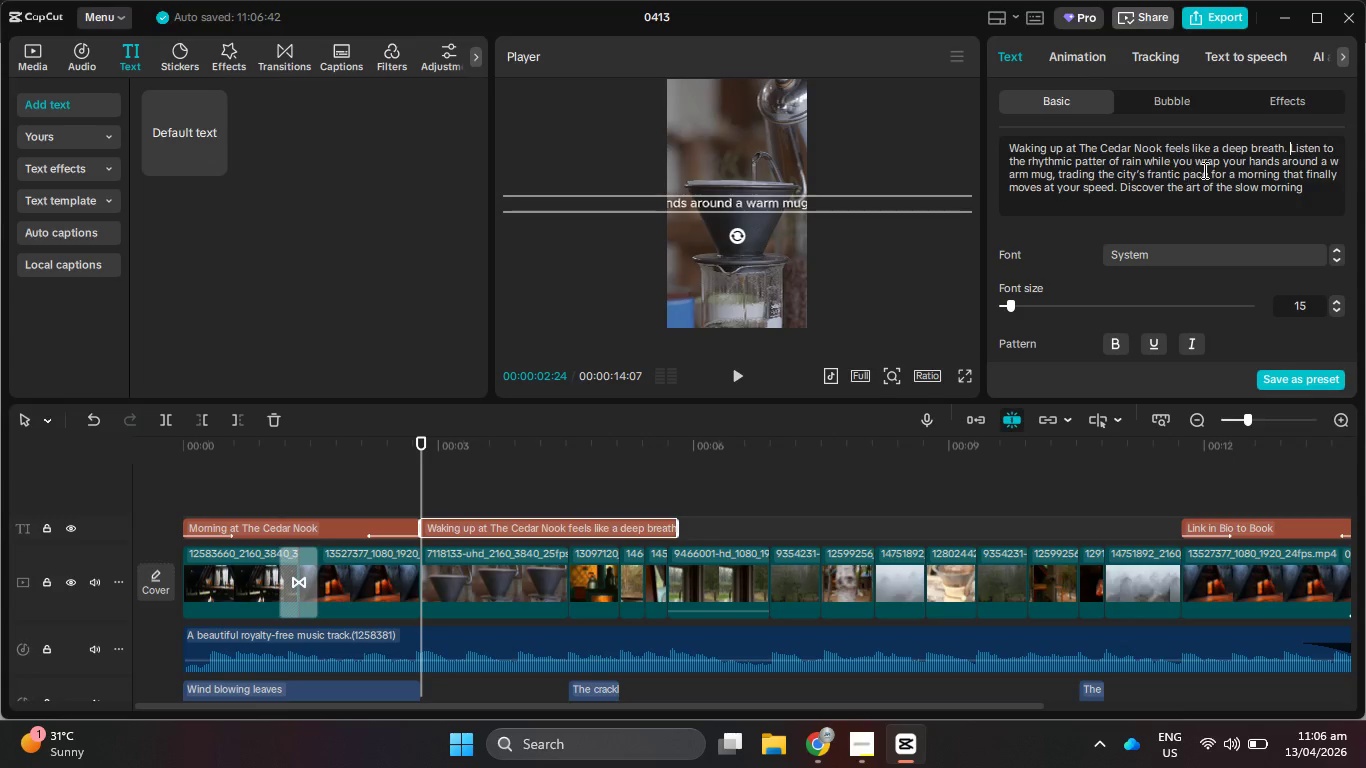 
scroll: coordinate [1233, 189], scroll_direction: down, amount: 1.0
 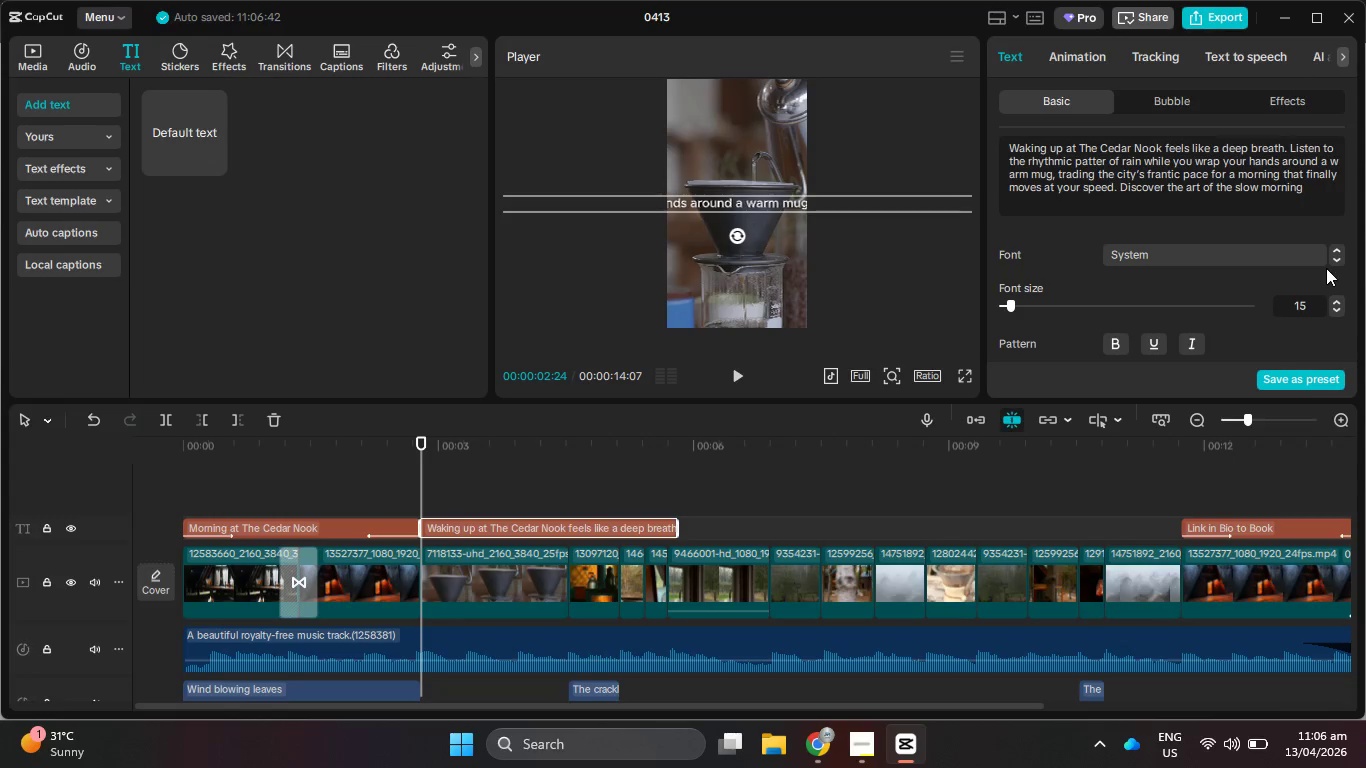 
left_click([1264, 49])
 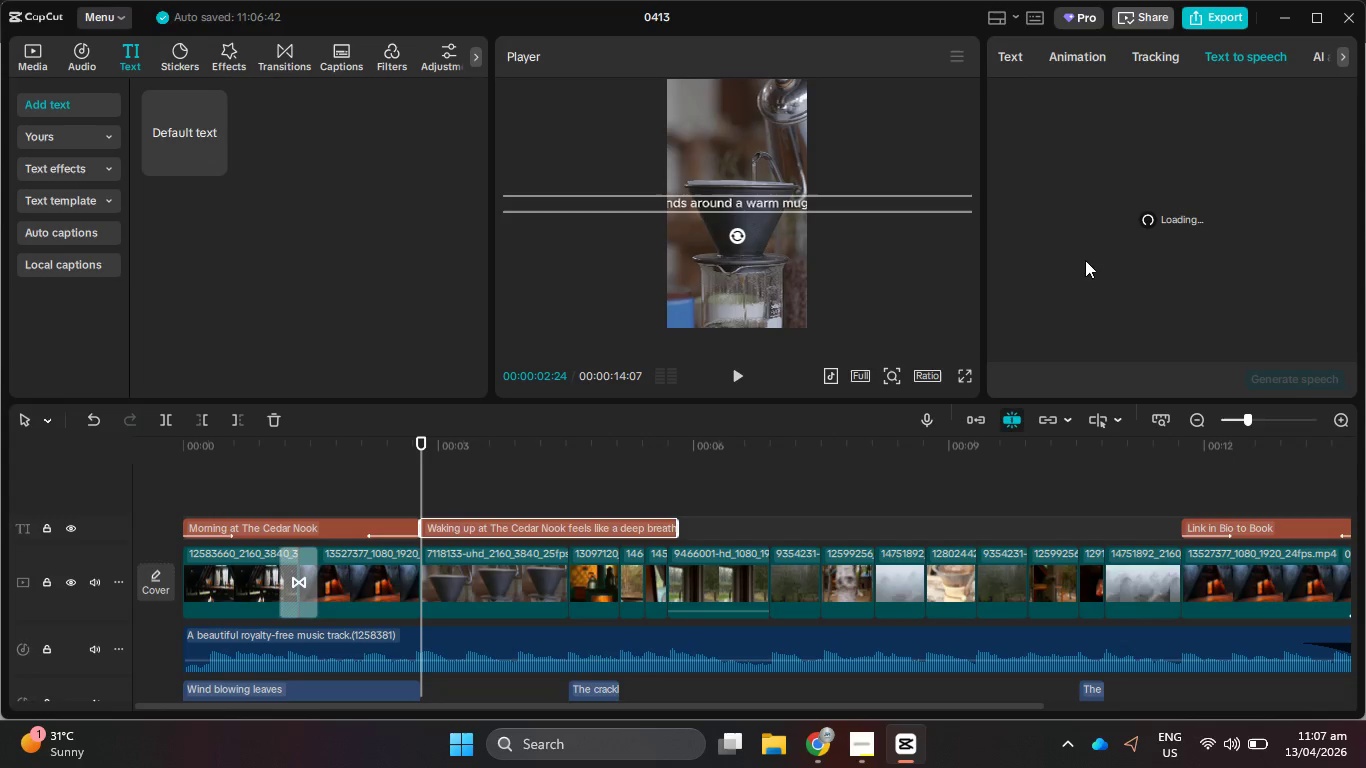 
wait(21.99)
 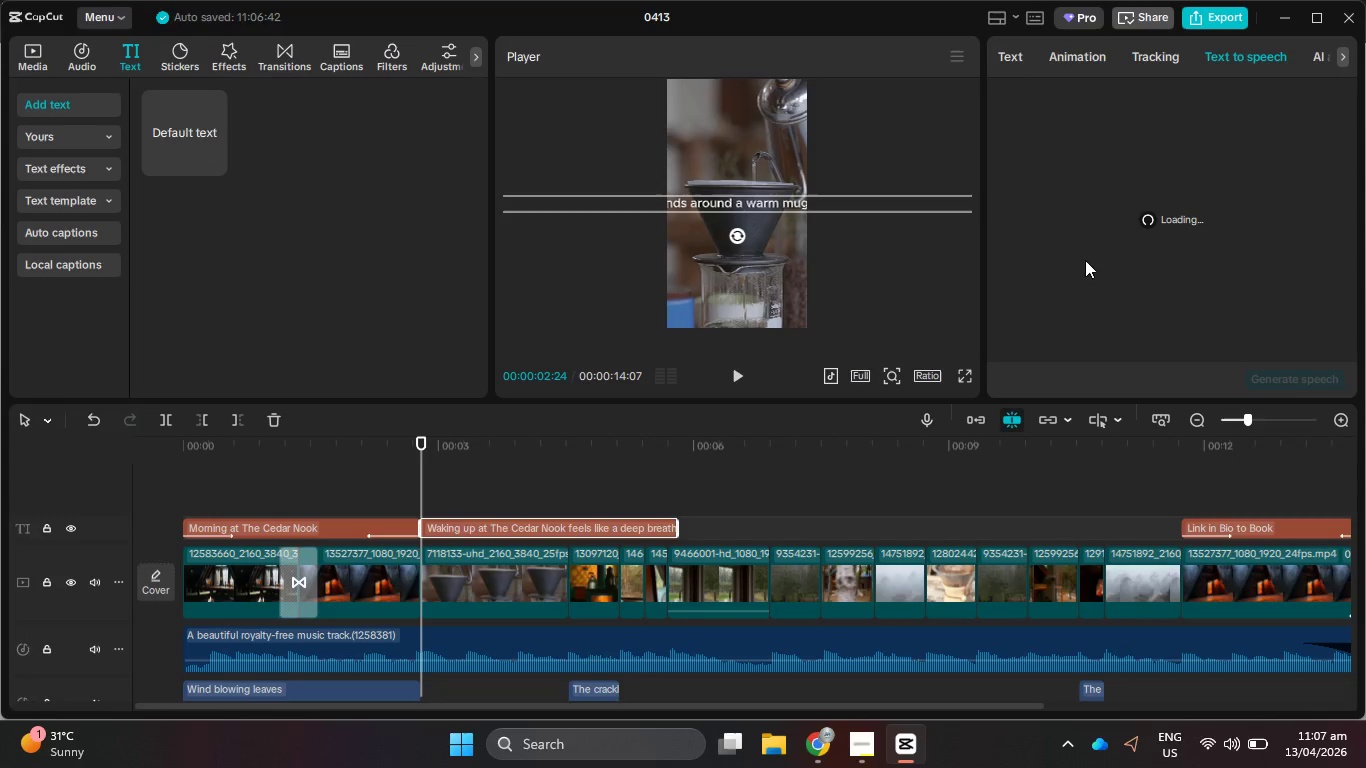 
left_click([1345, 108])
 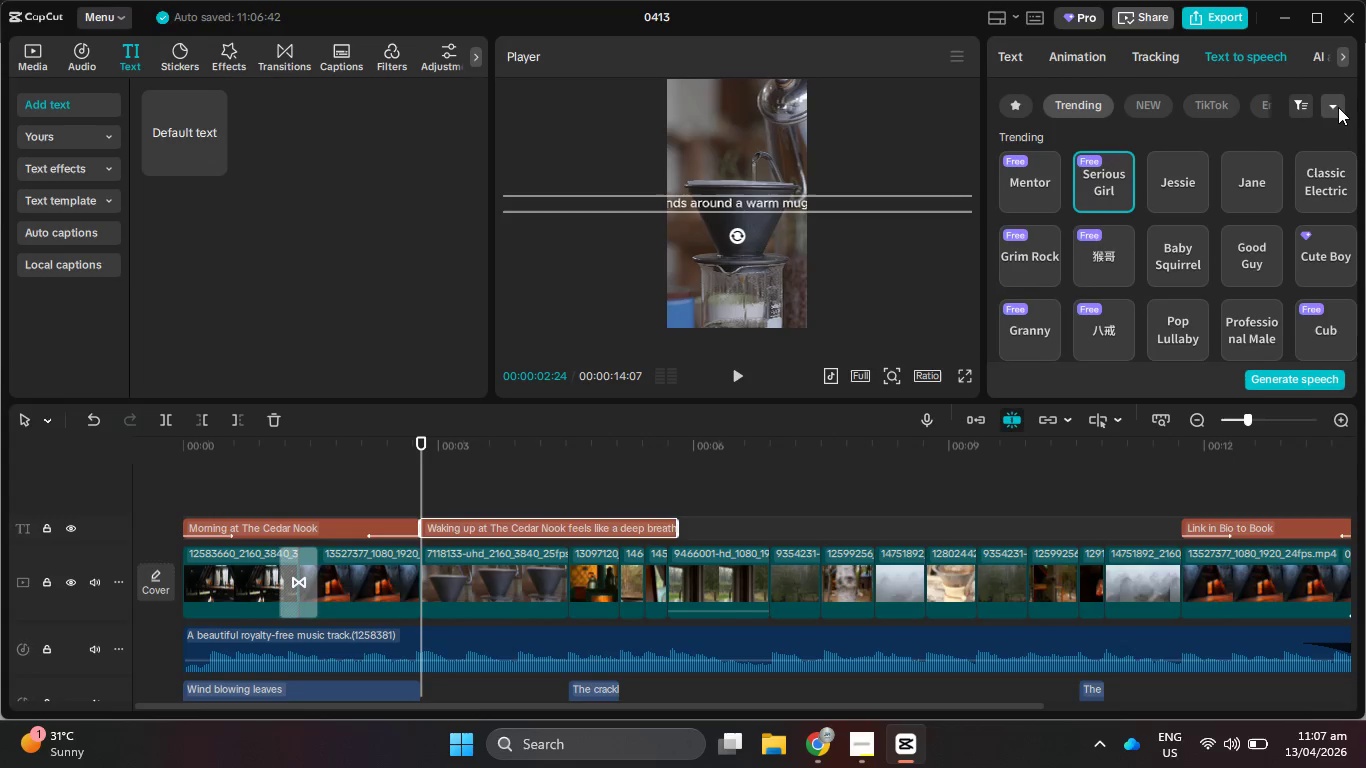 
left_click([1338, 107])
 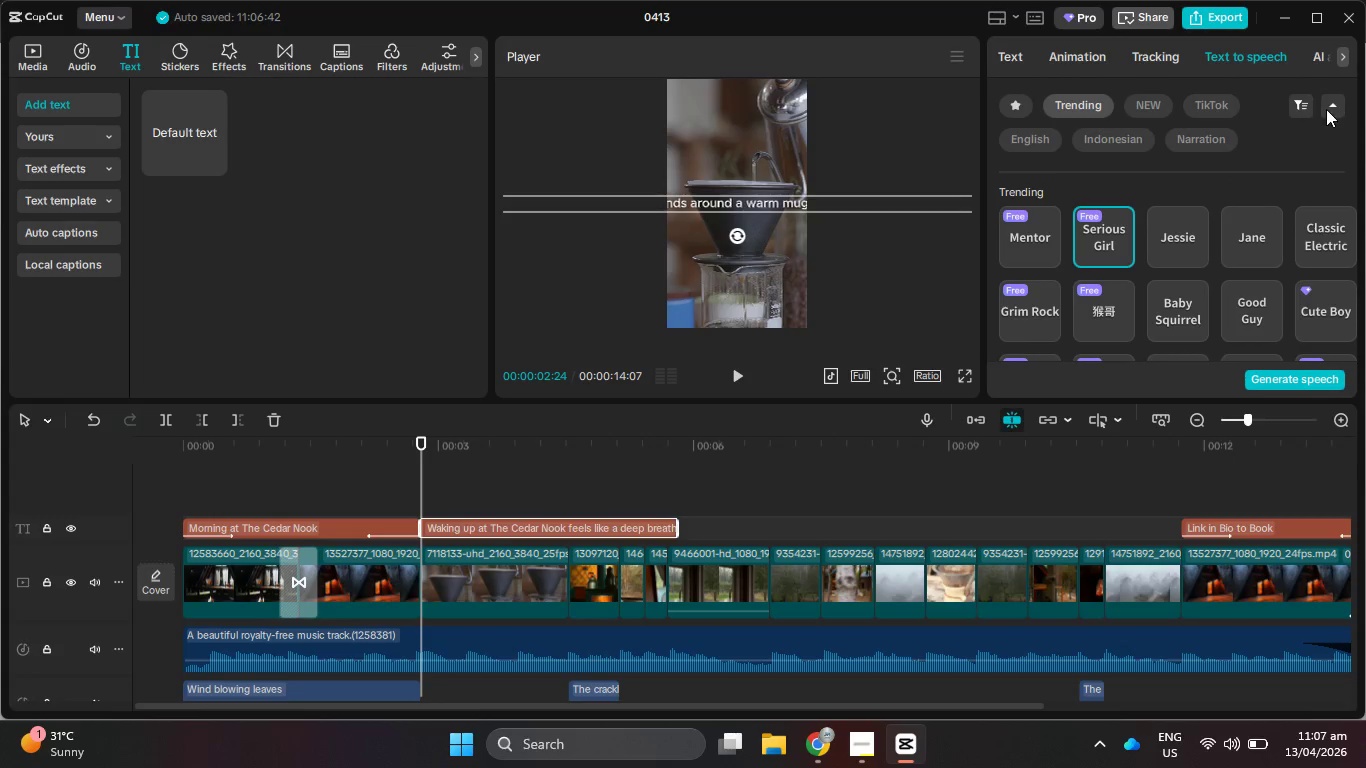 
double_click([1328, 110])
 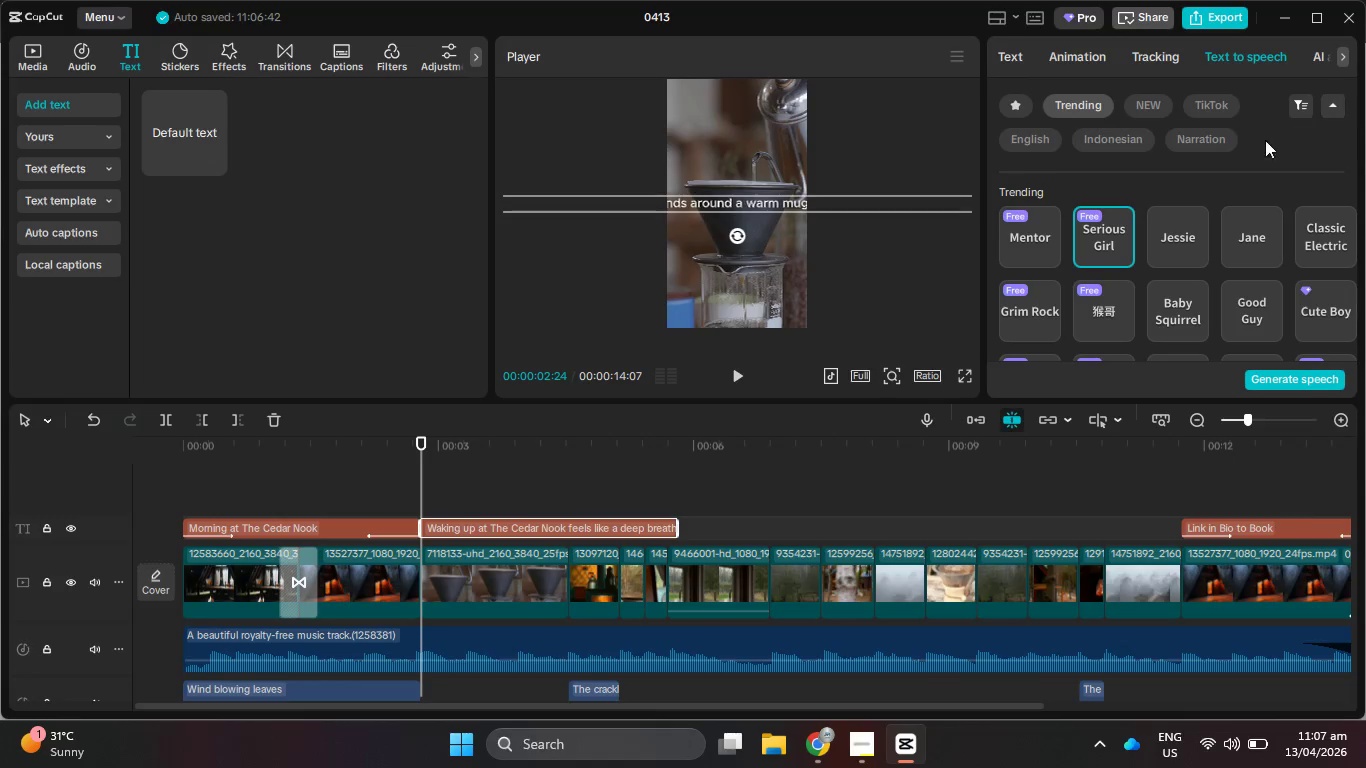 
left_click([1224, 140])
 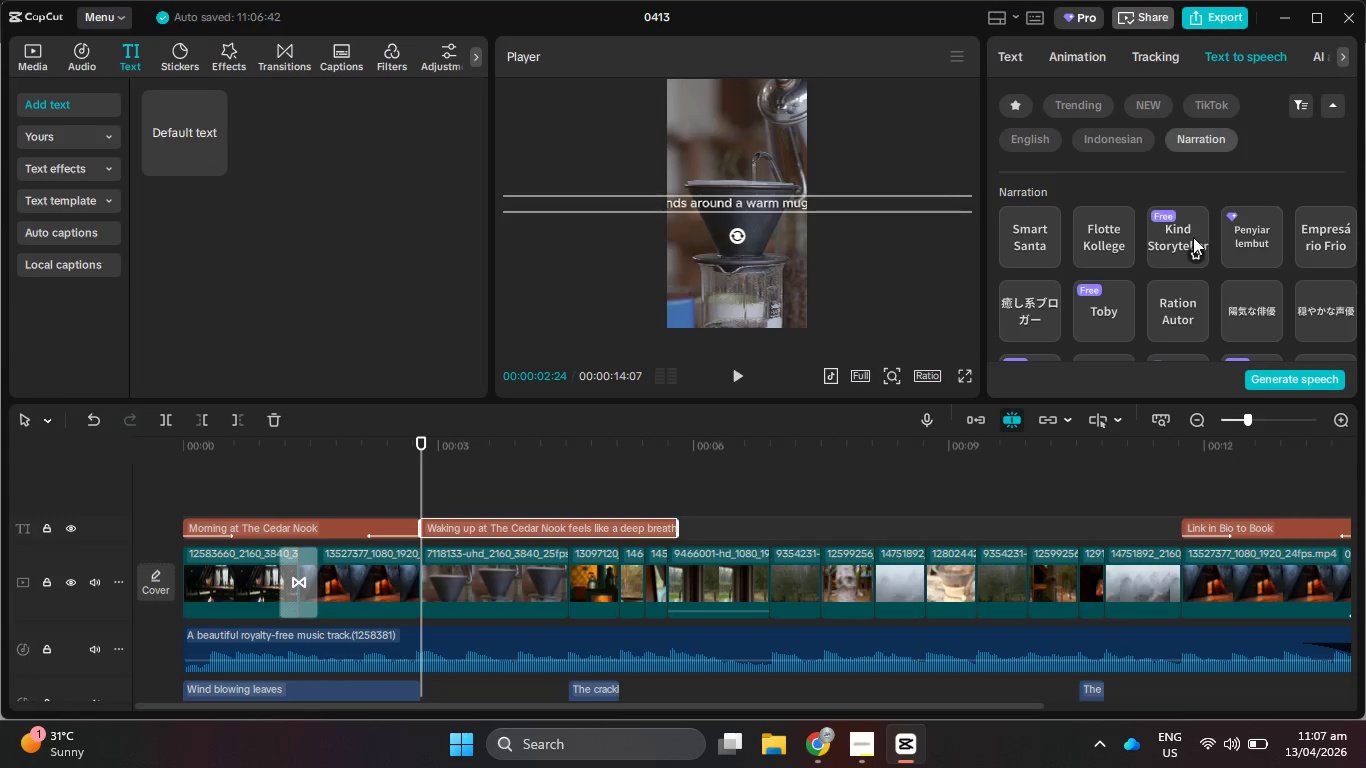 
left_click([1093, 311])
 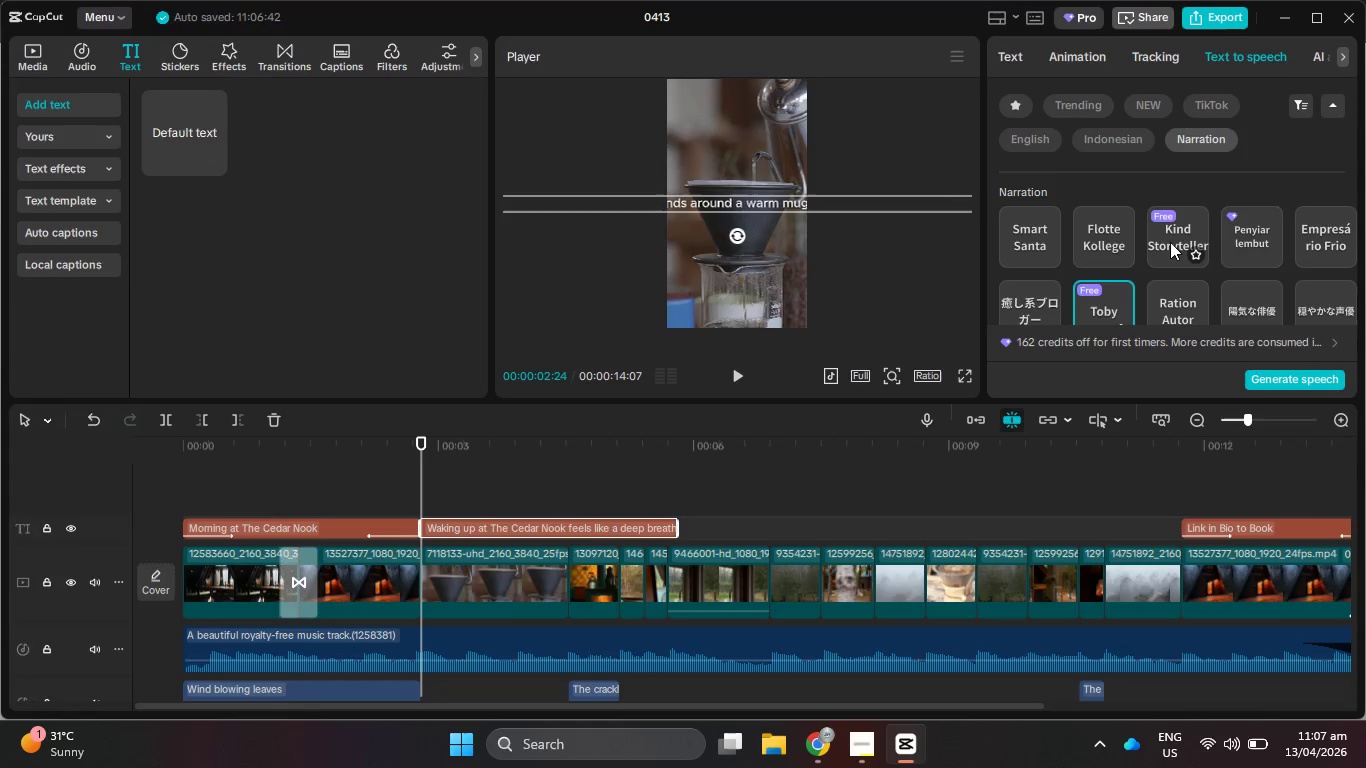 
scroll: coordinate [1167, 246], scroll_direction: down, amount: 3.0
 